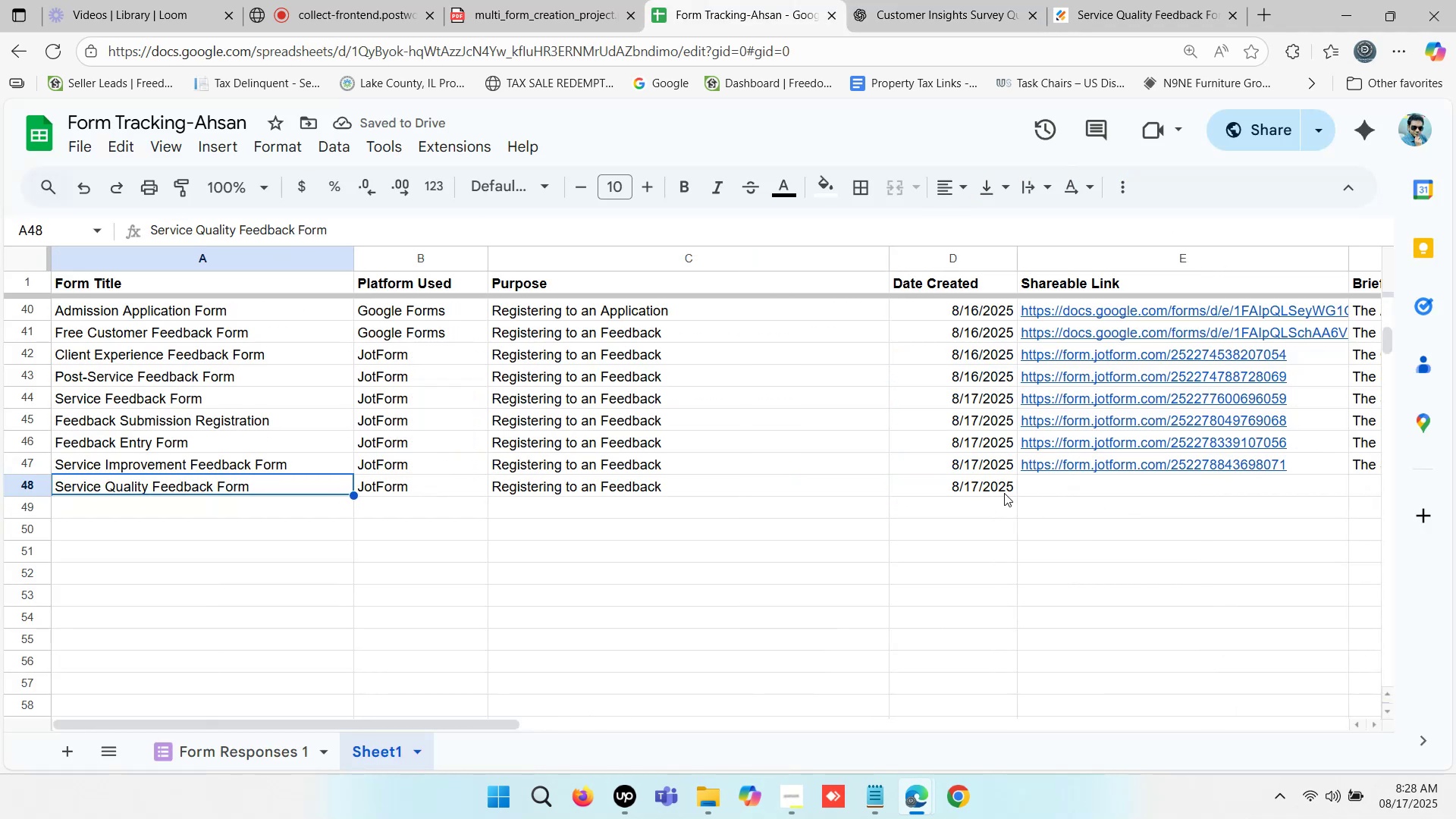 
key(ArrowLeft)
 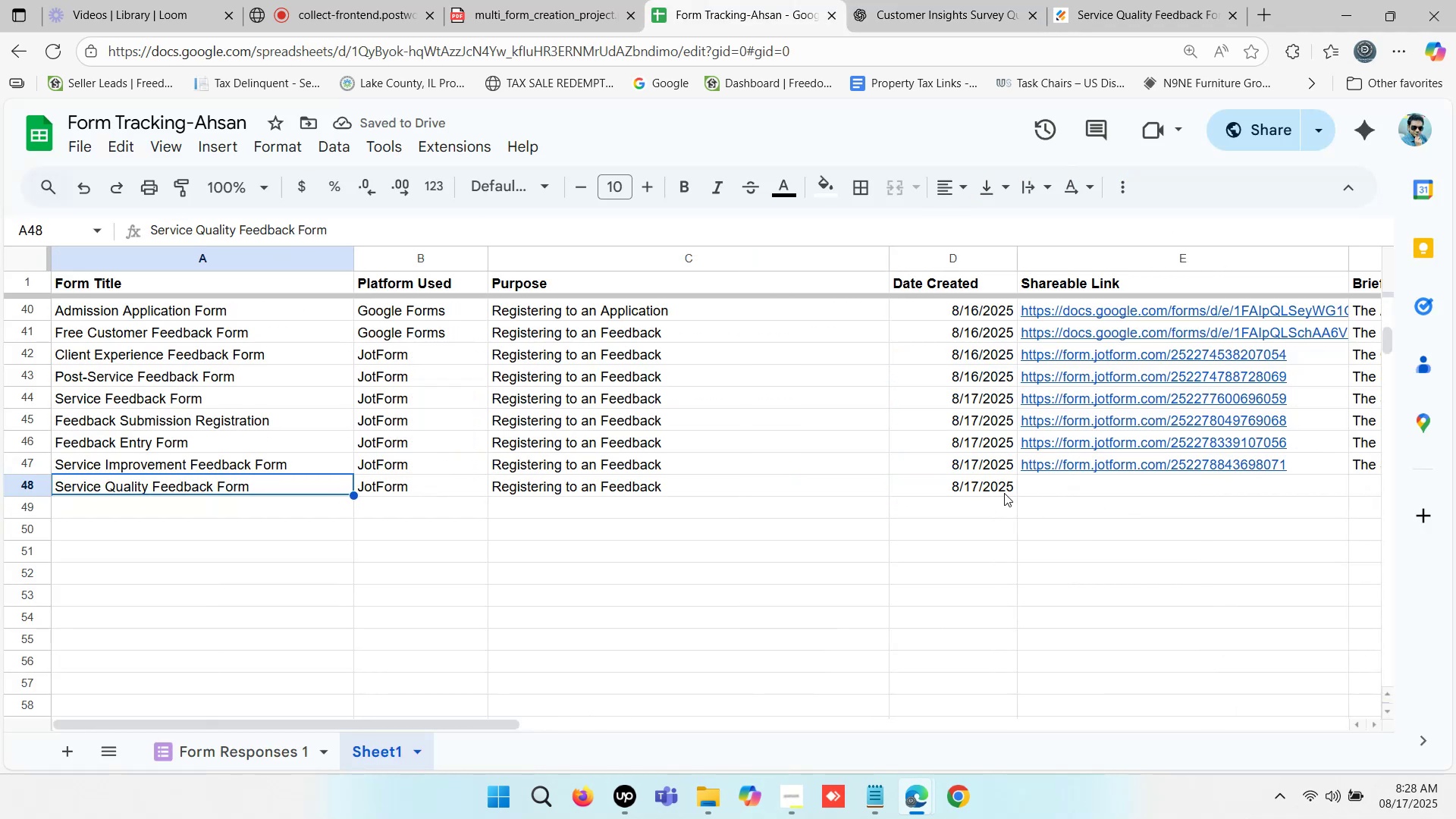 
key(ArrowLeft)
 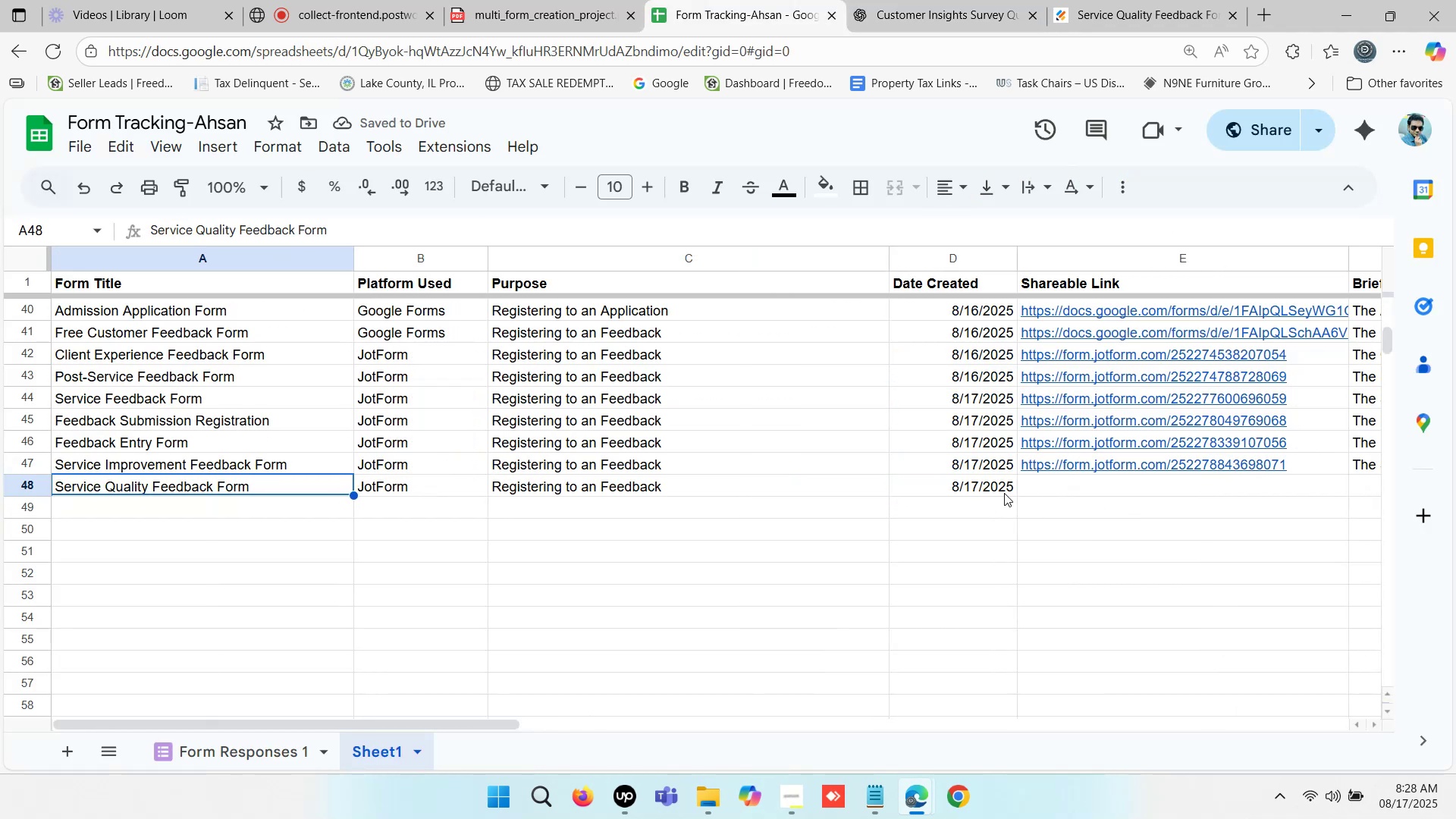 
key(ArrowLeft)
 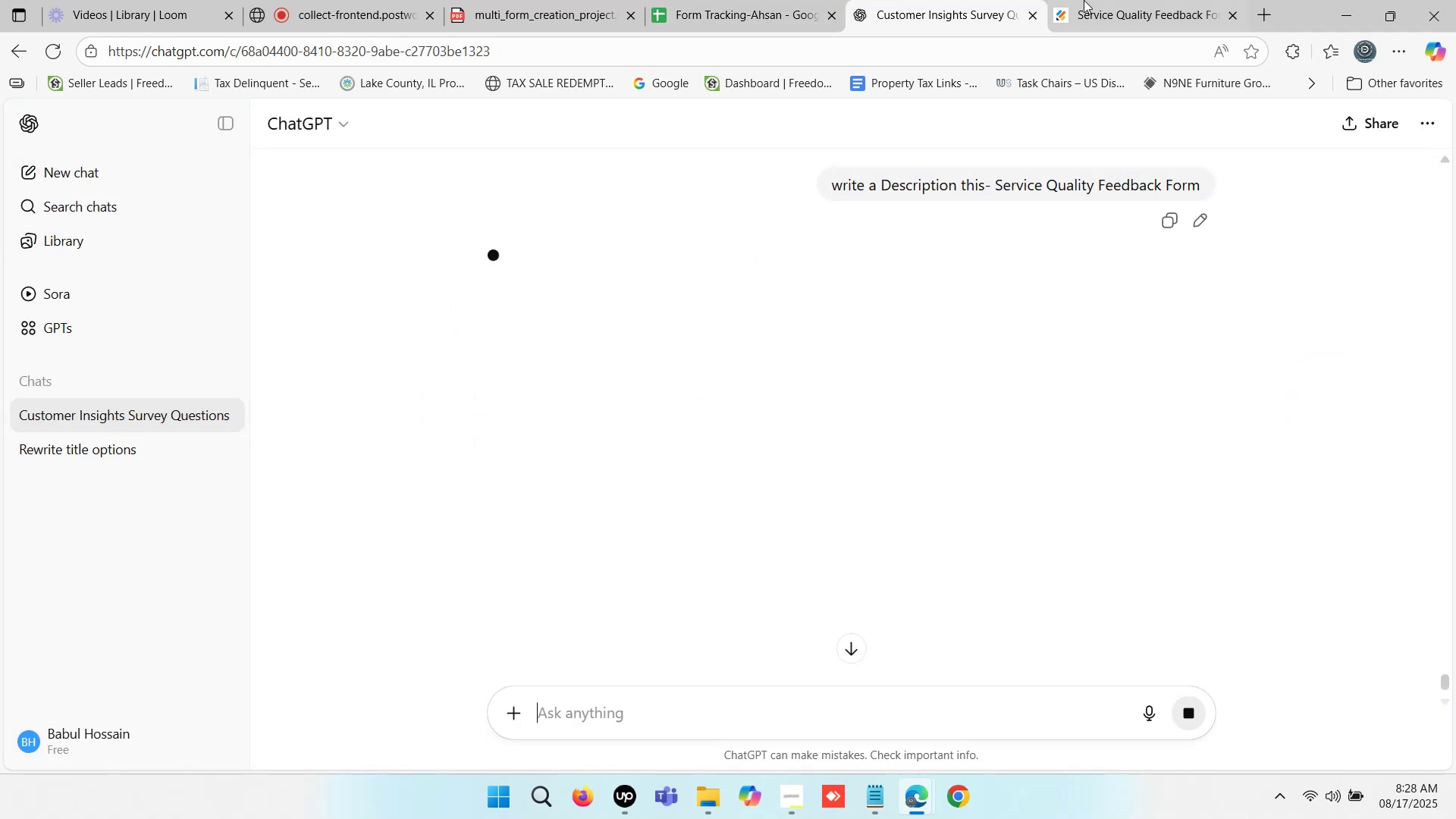 
double_click([1084, 0])
 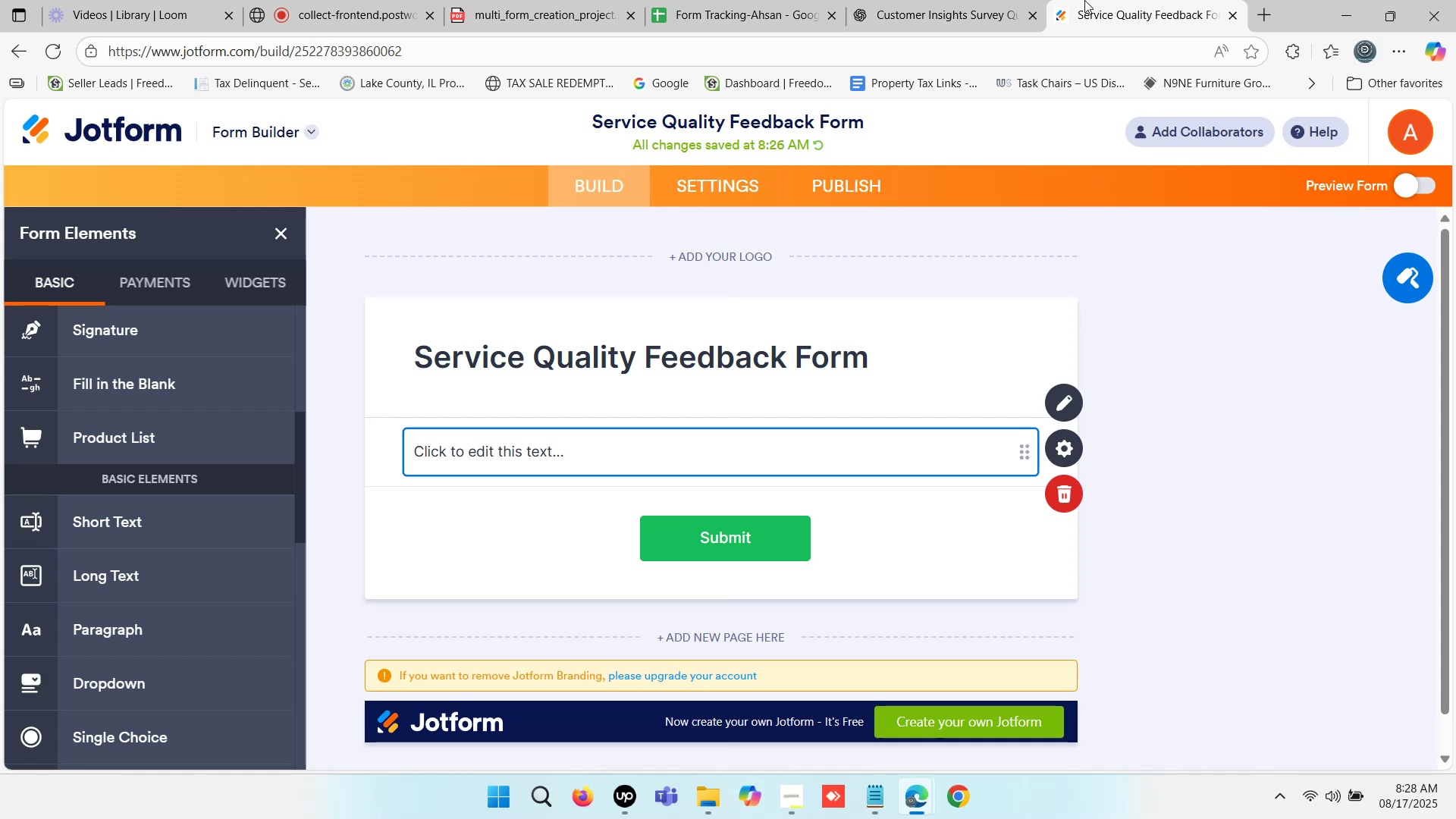 
triple_click([1084, 0])
 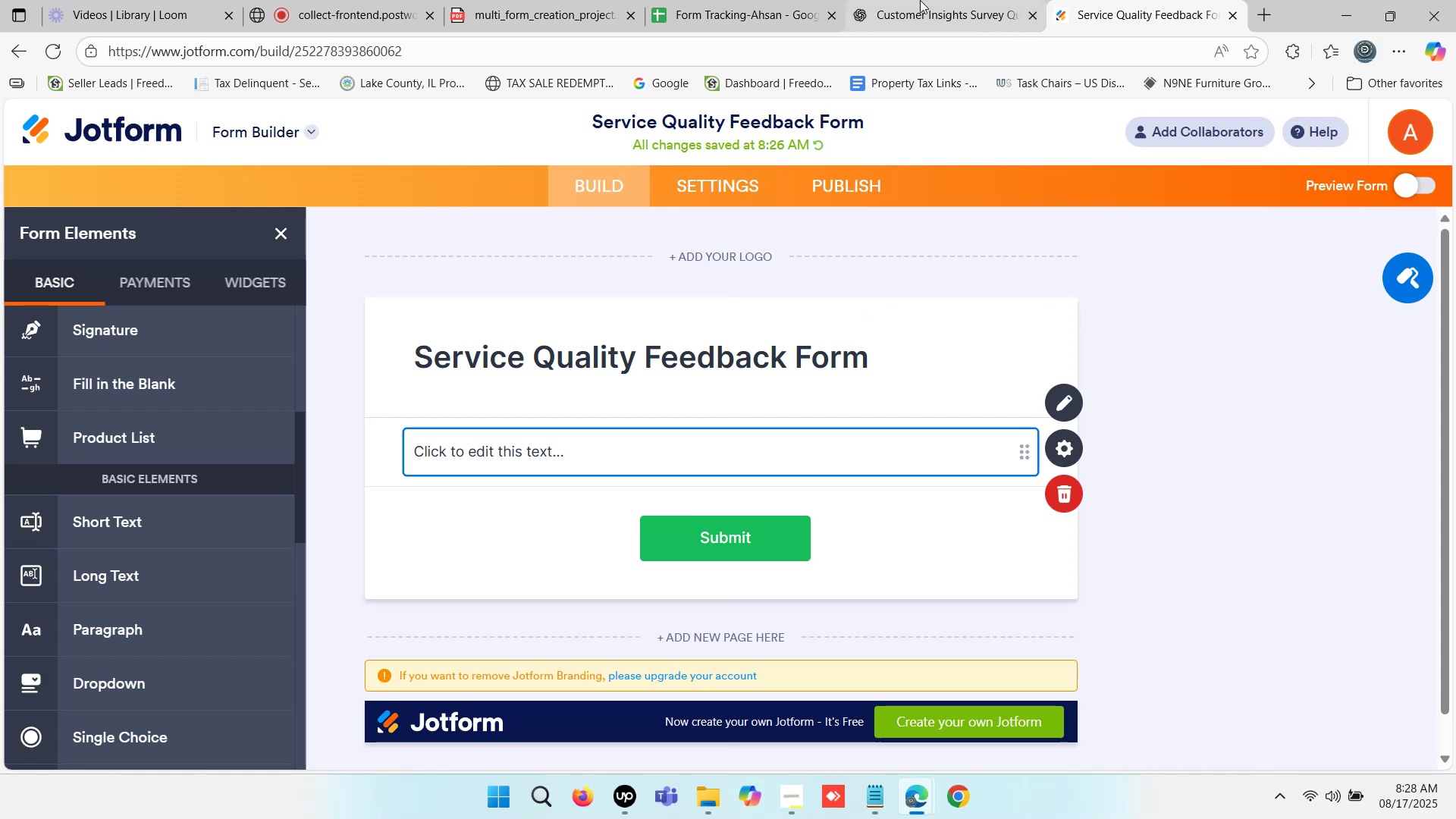 
double_click([934, 0])
 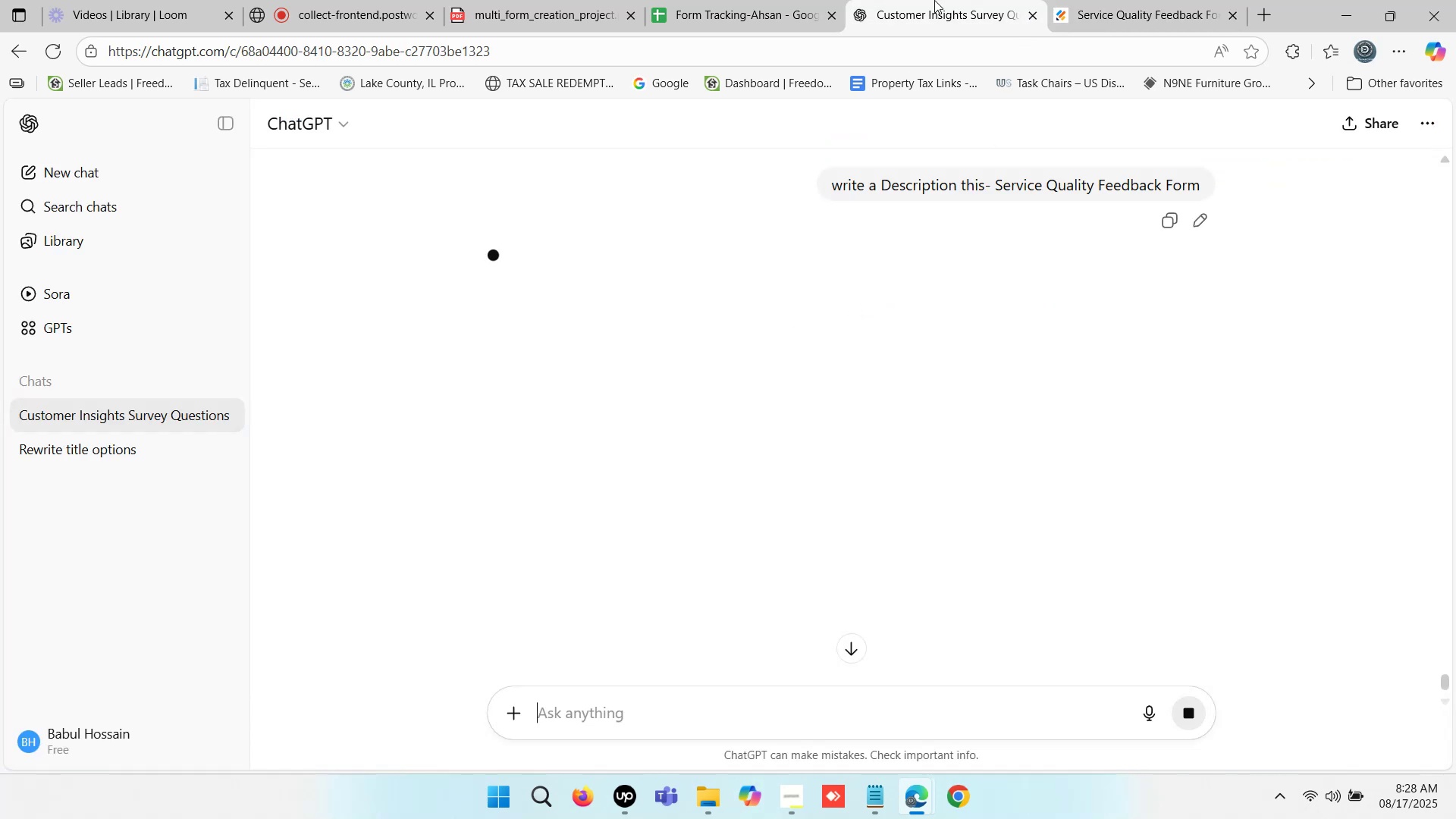 
triple_click([934, 0])
 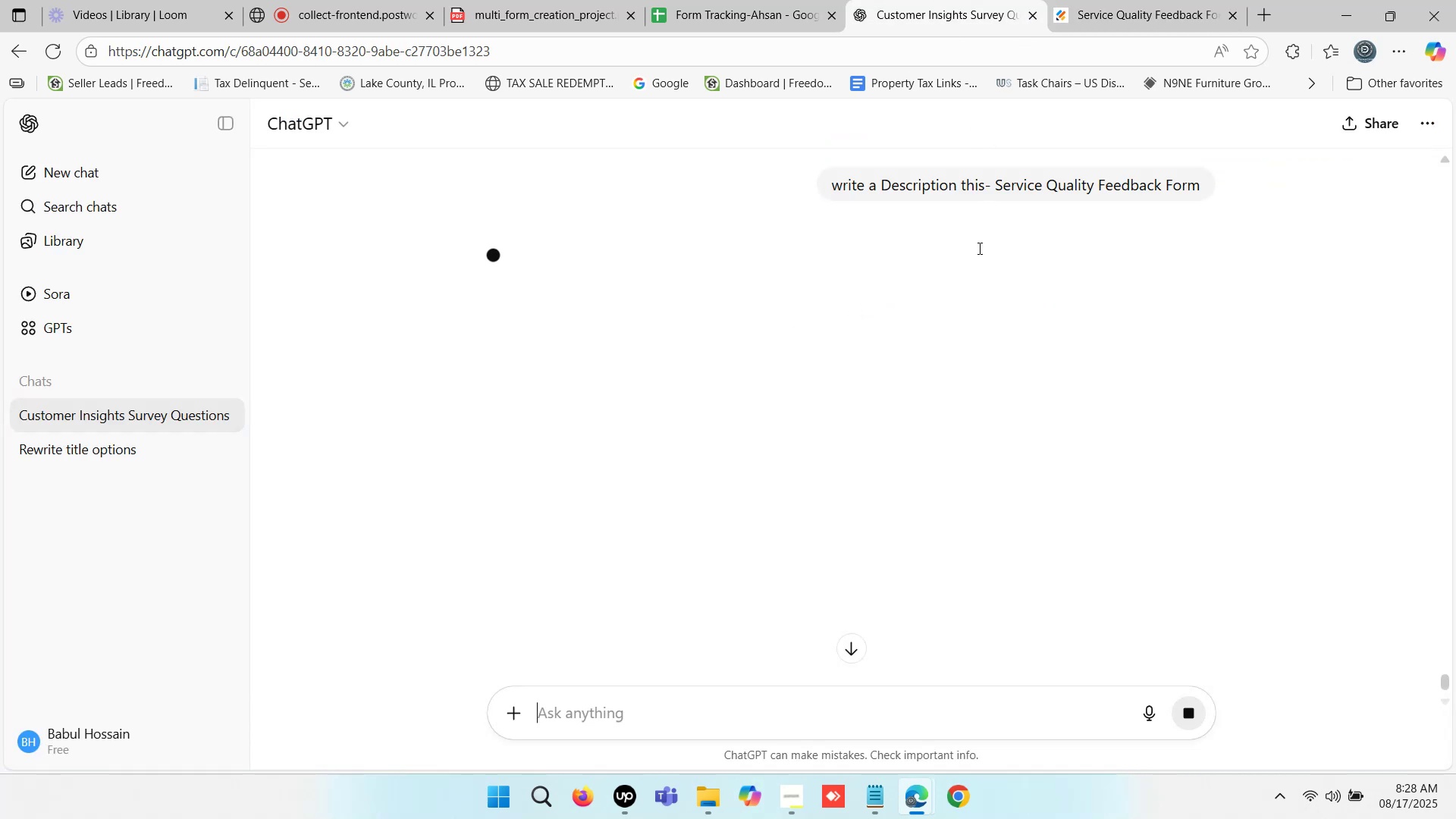 
wait(9.77)
 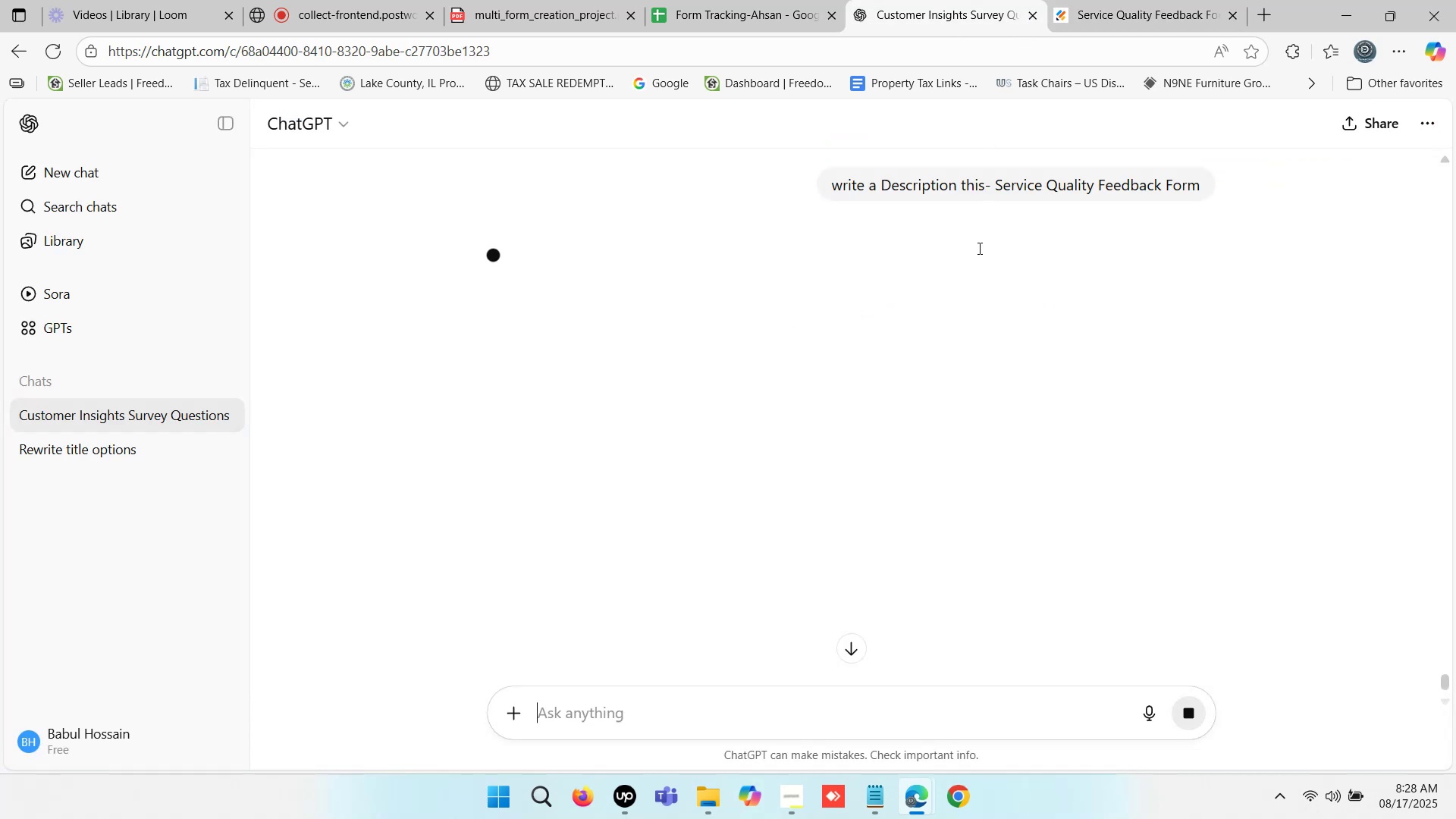 
left_click_drag(start_coordinate=[489, 320], to_coordinate=[676, 398])
 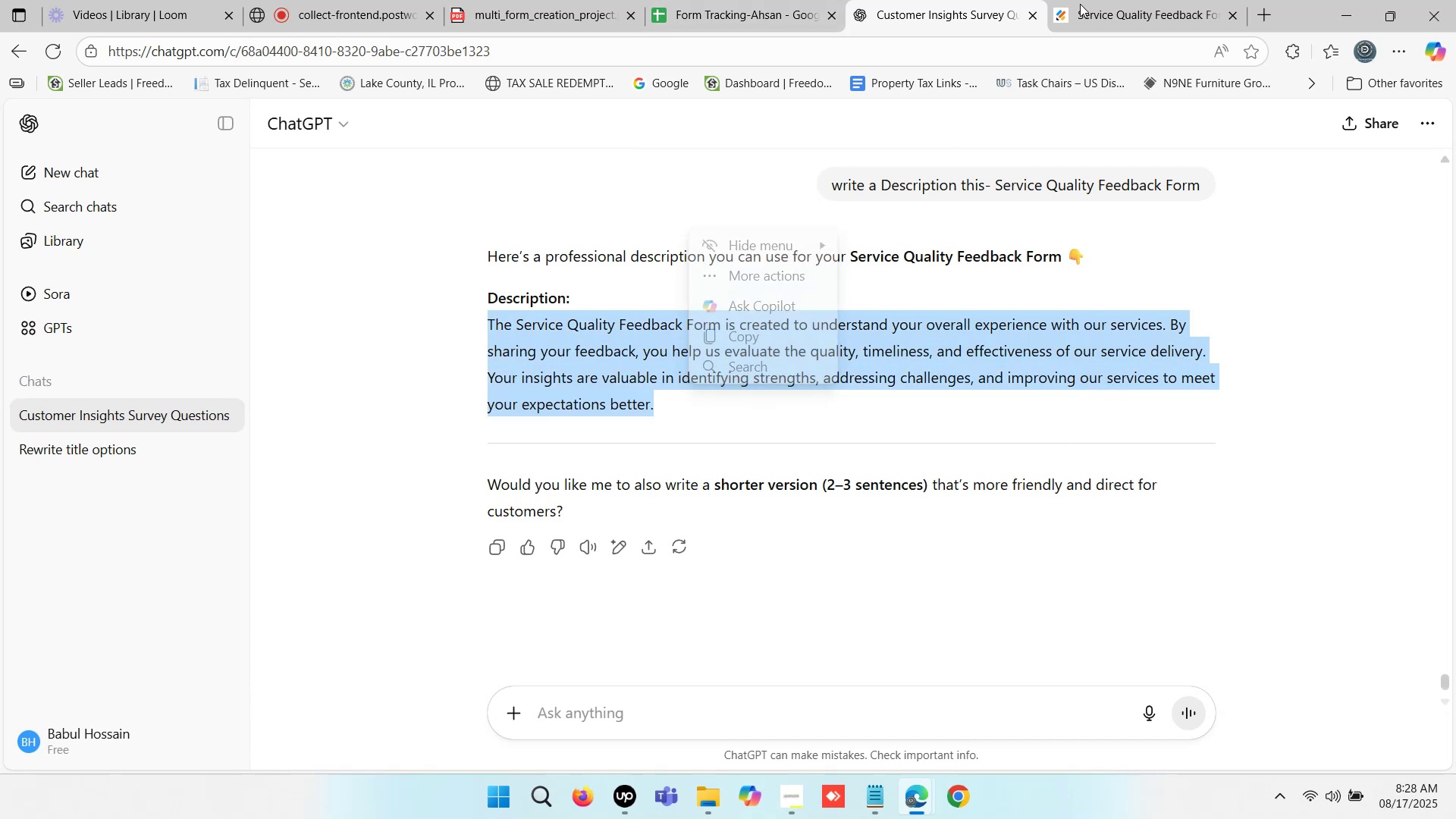 
key(Control+C)
 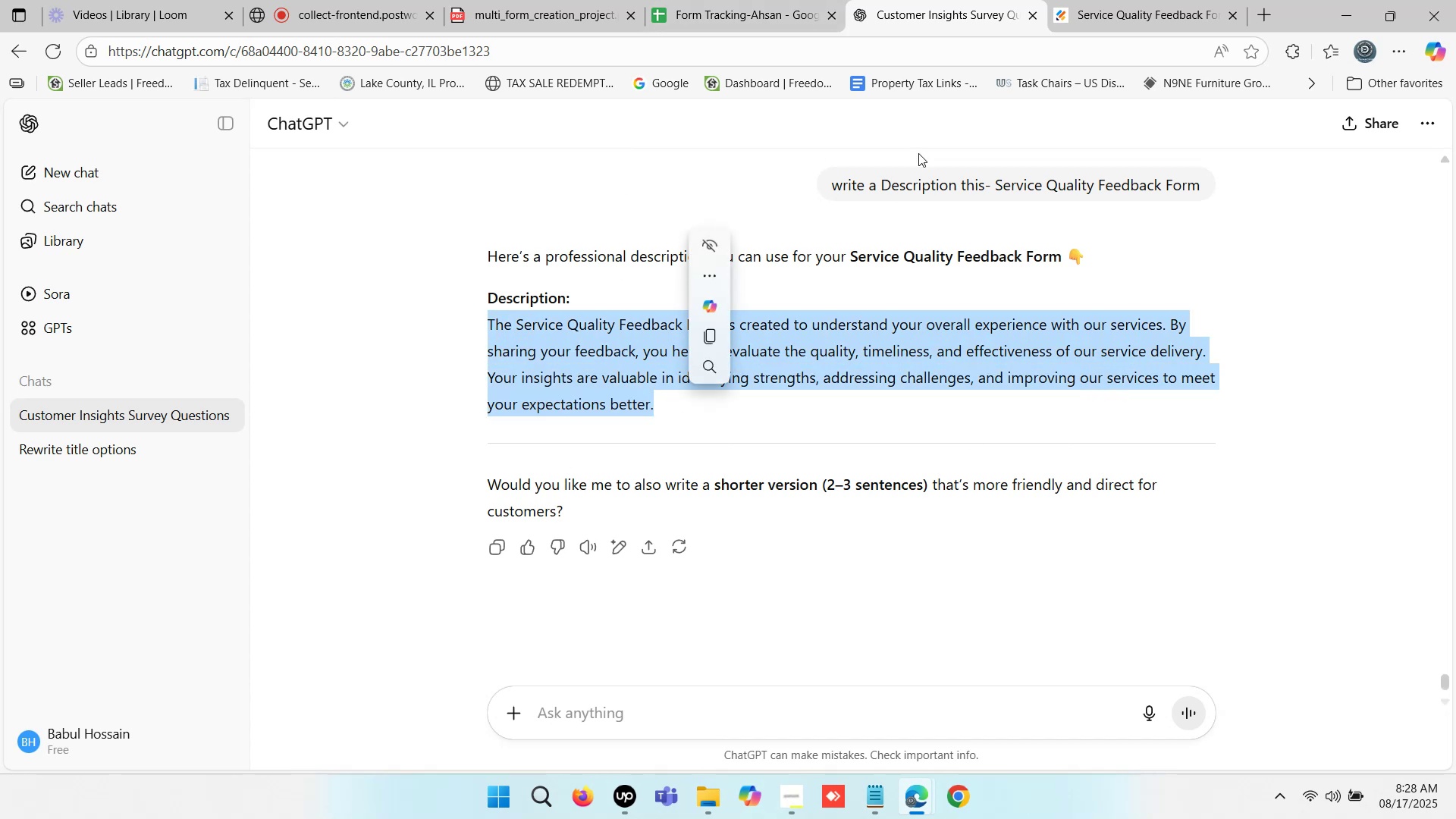 
key(Control+C)
 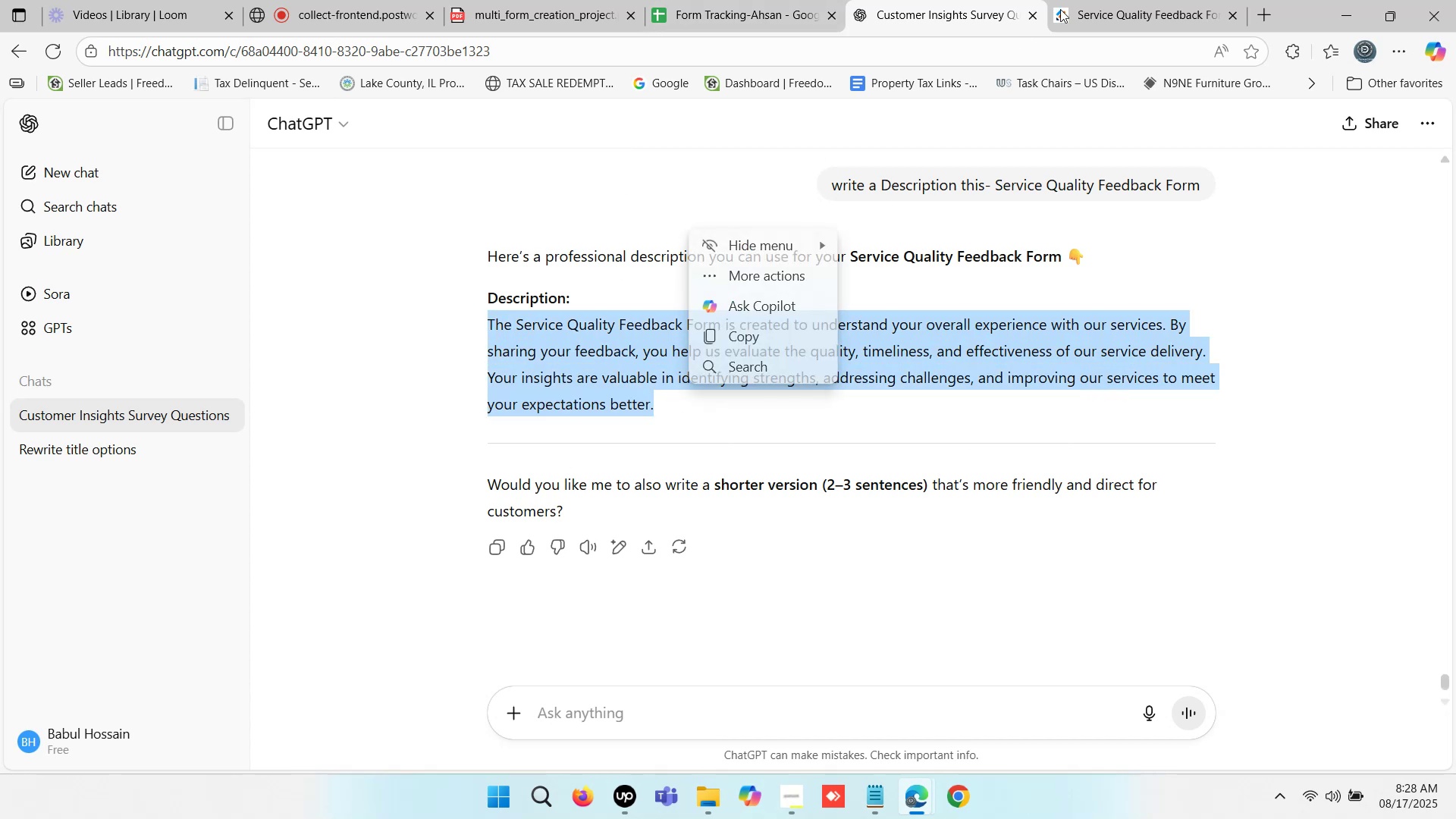 
key(Control+C)
 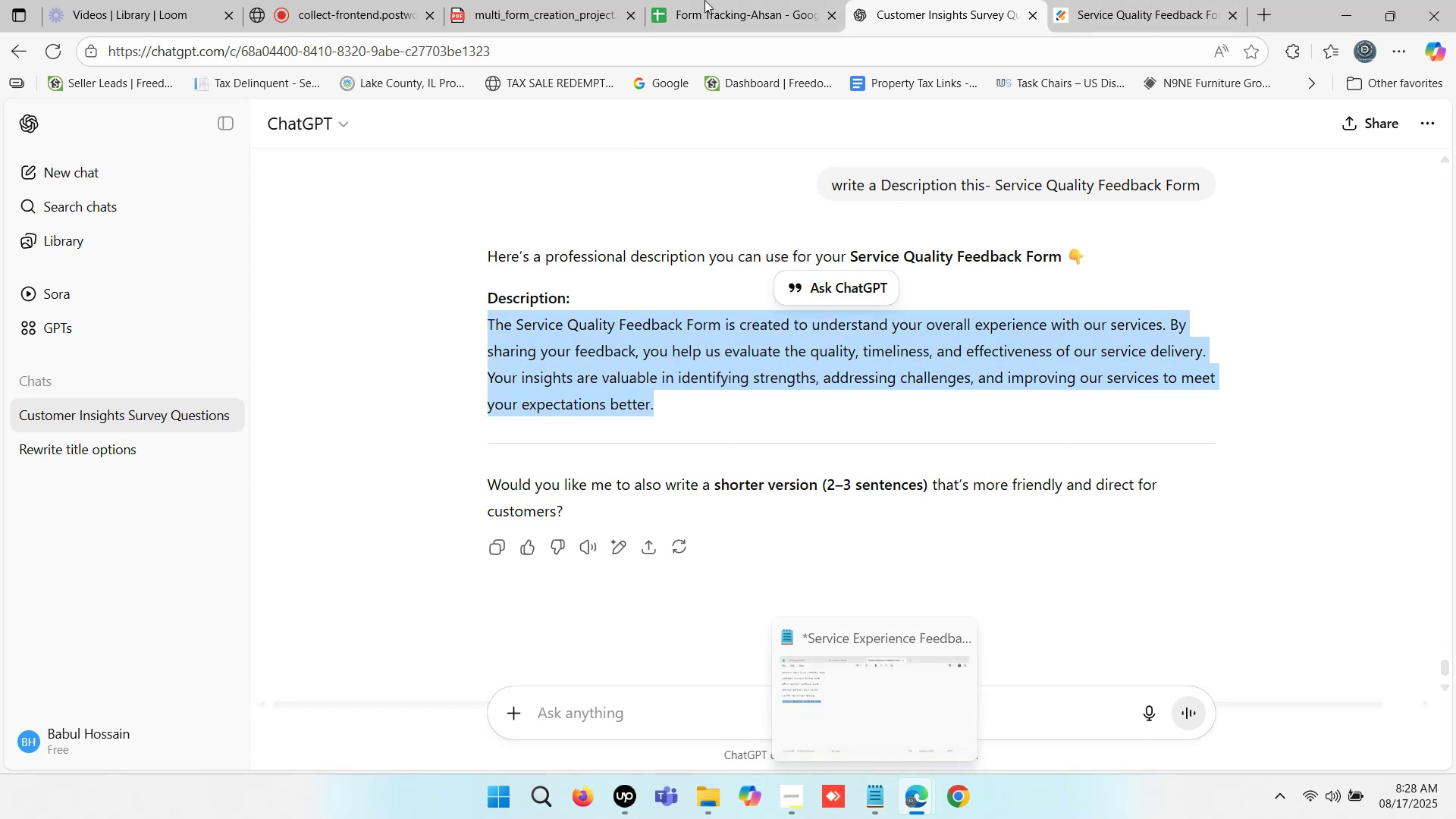 
double_click([689, 0])
 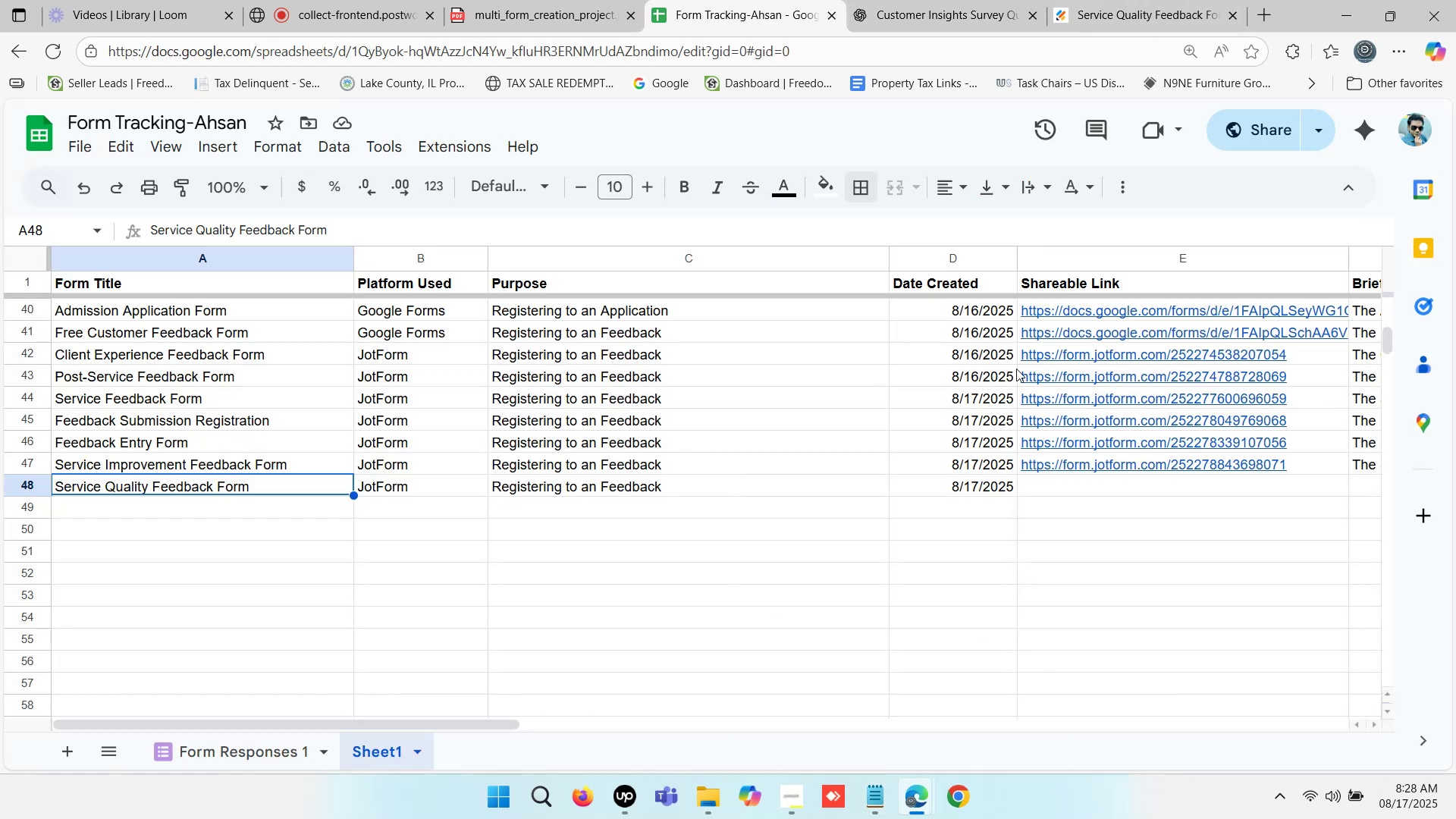 
left_click([689, 0])
 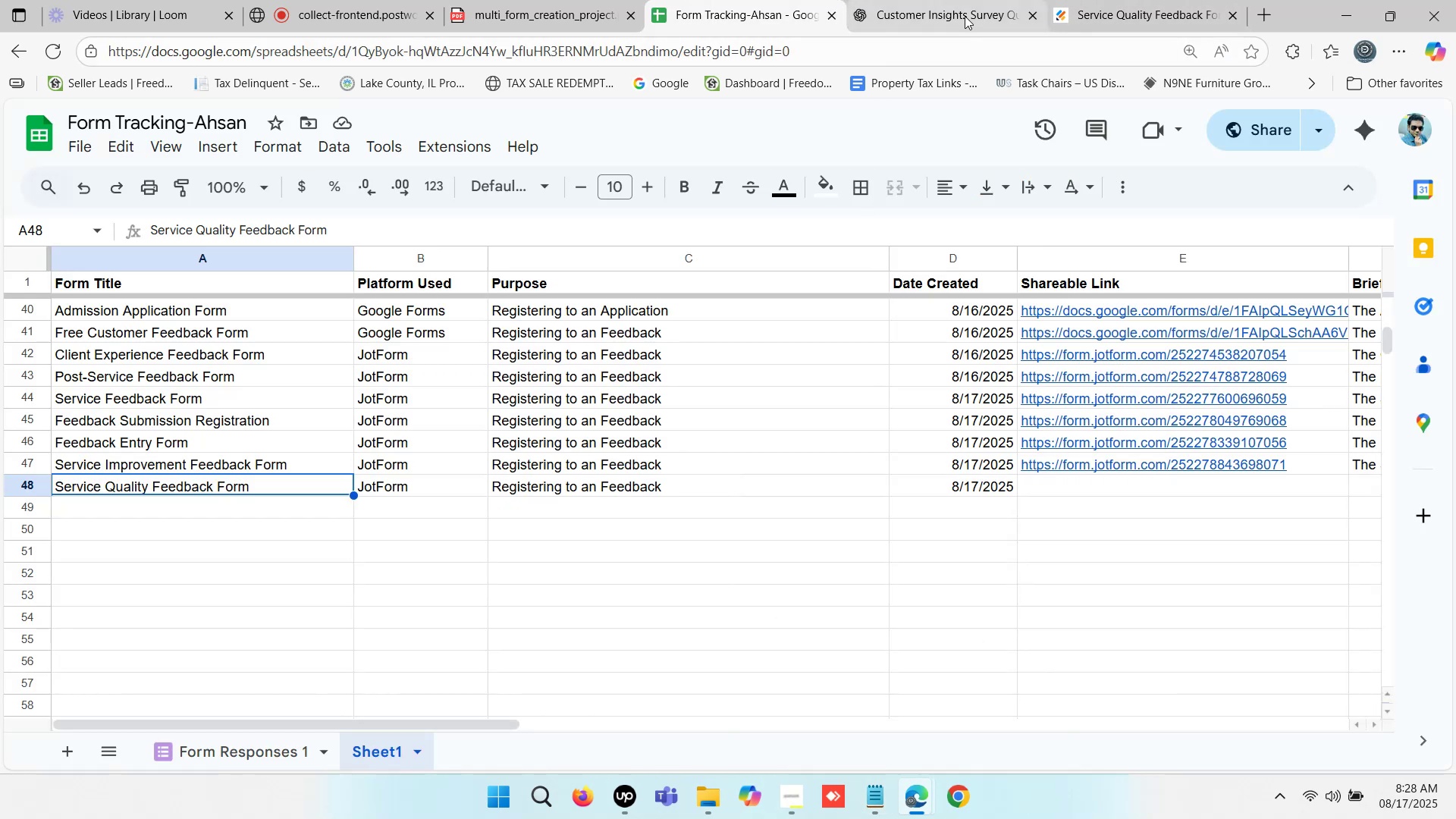 
left_click([1086, 4])
 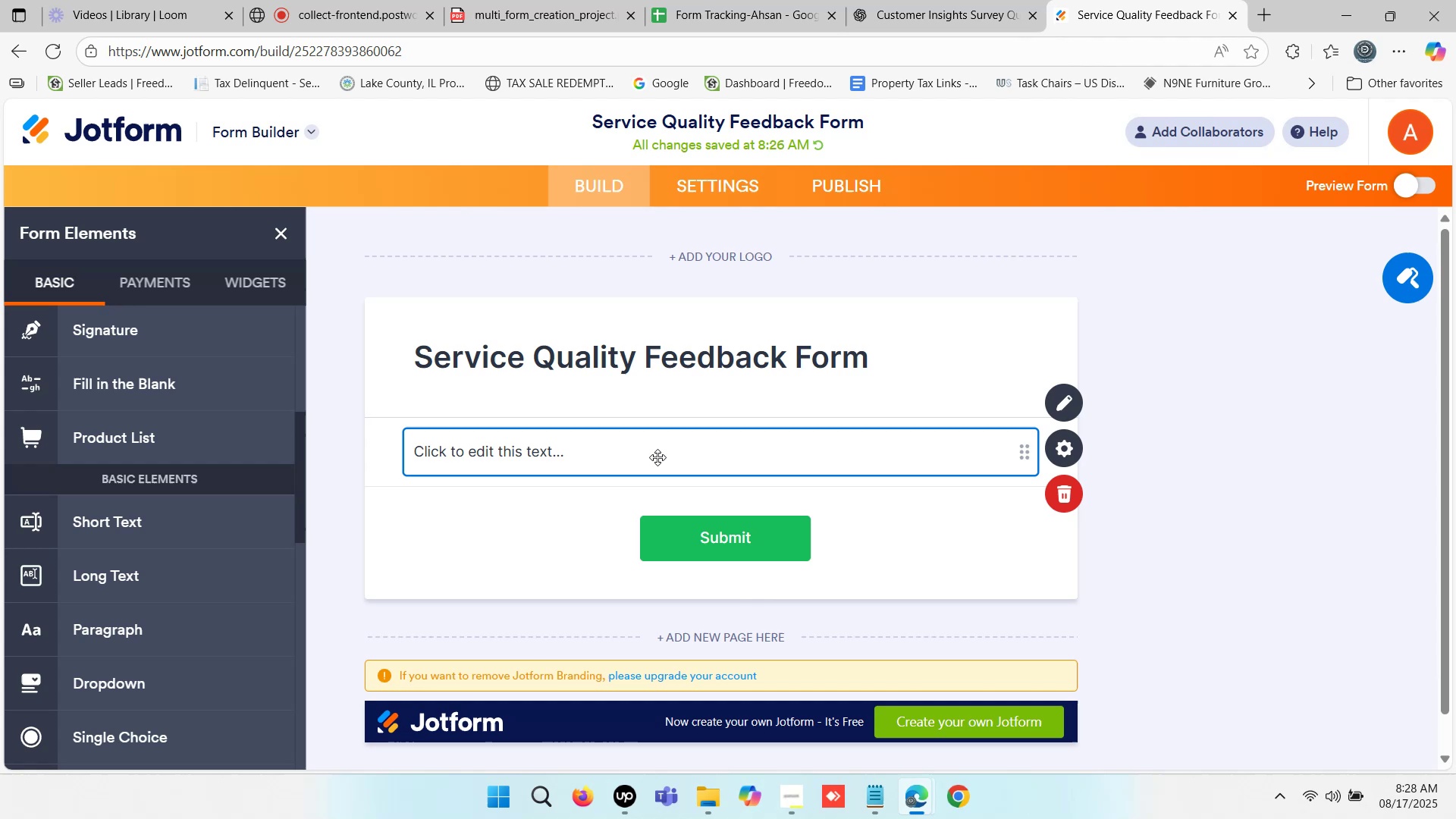 
left_click([627, 460])
 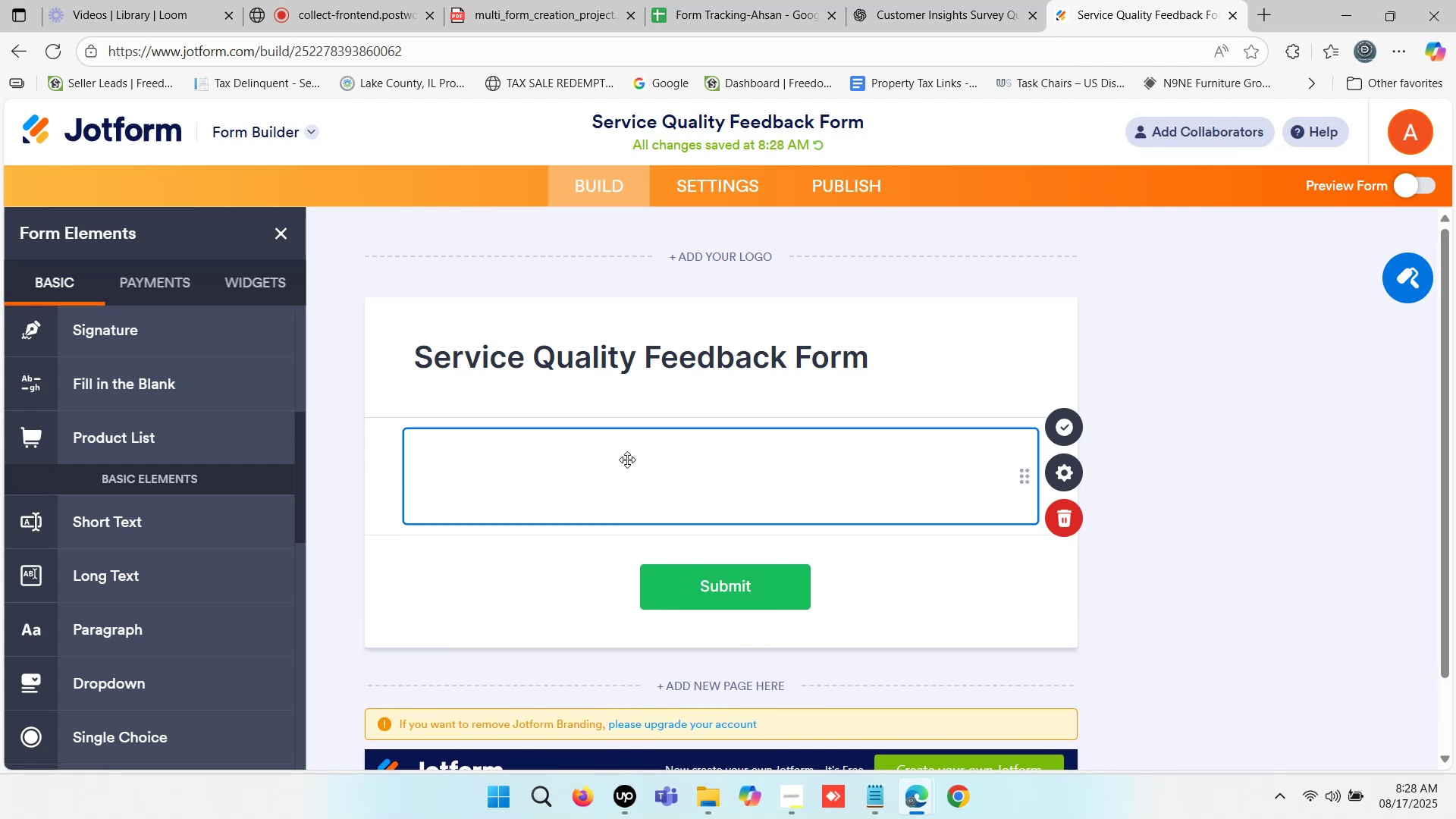 
mouse_move([597, 475])
 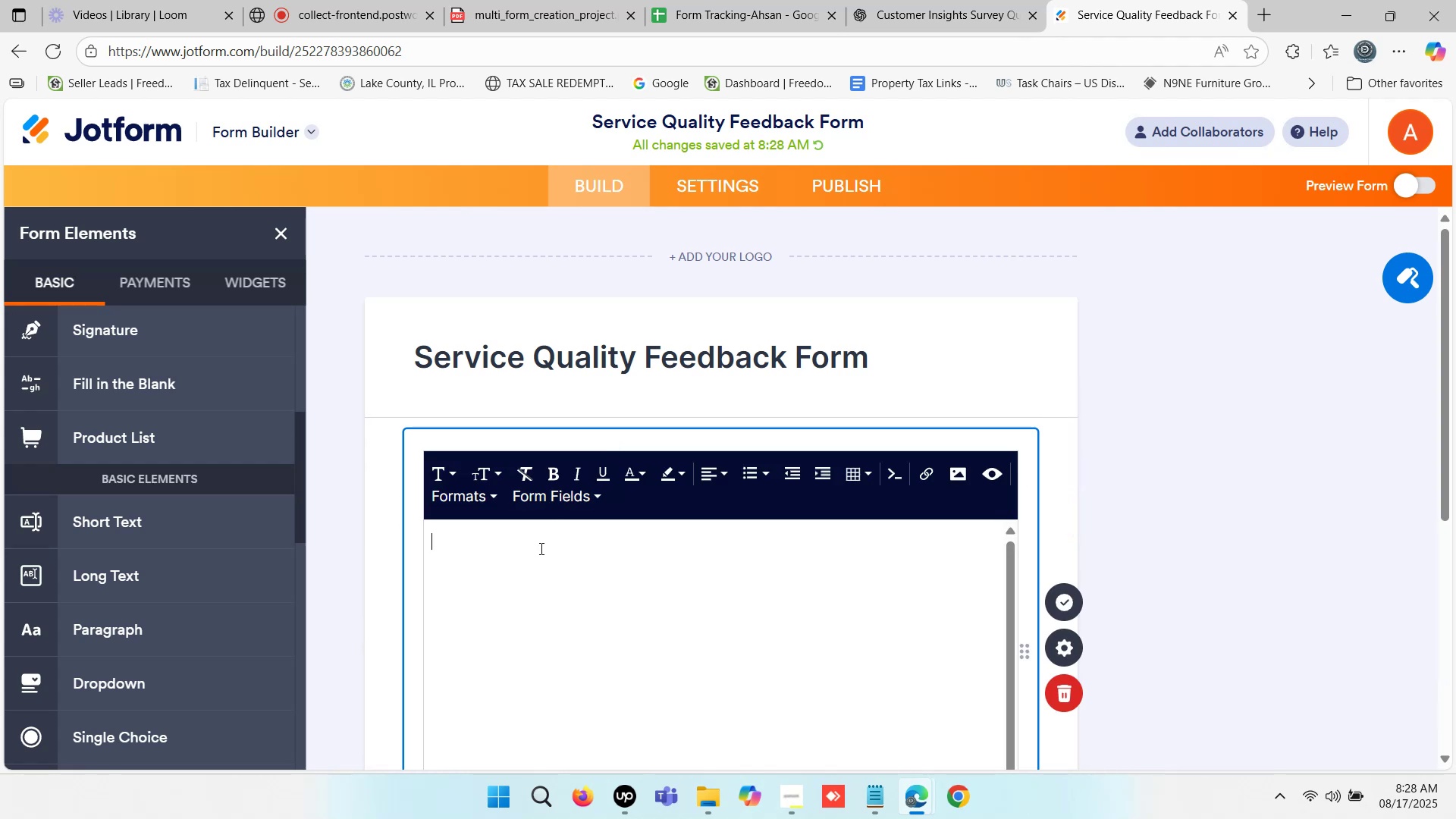 
left_click([540, 548])
 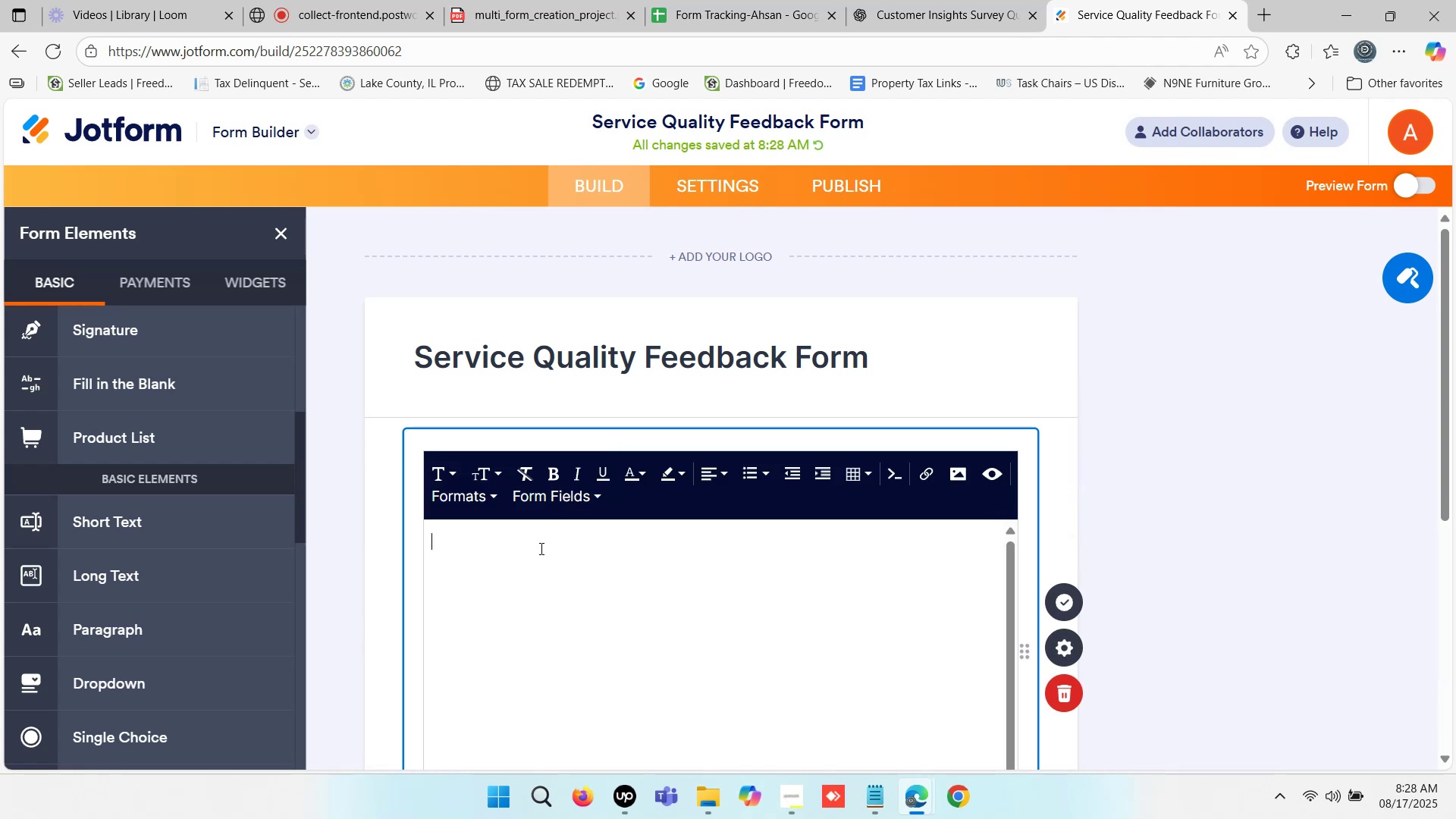 
key(Control+V)
 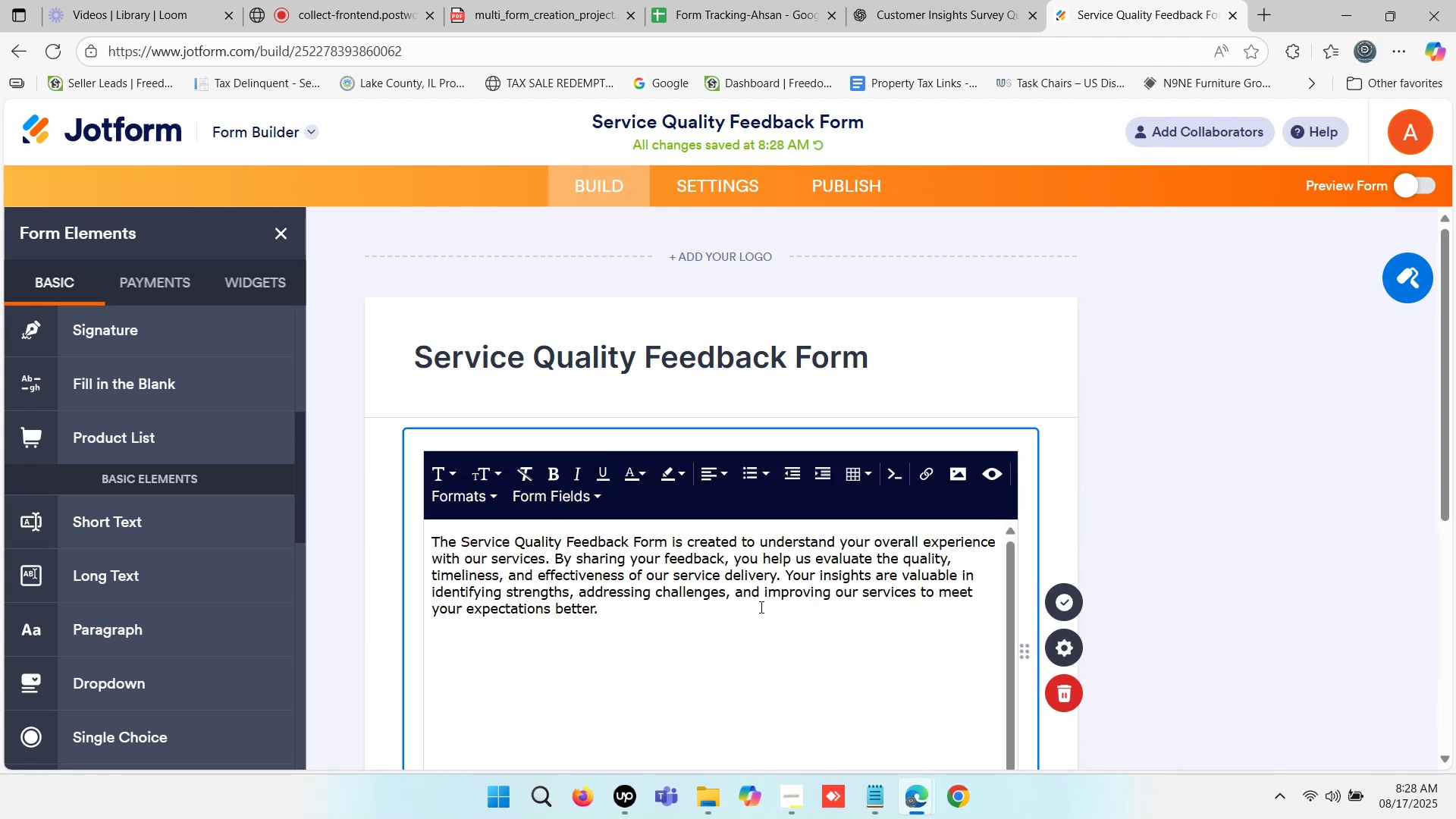 
left_click([1163, 475])
 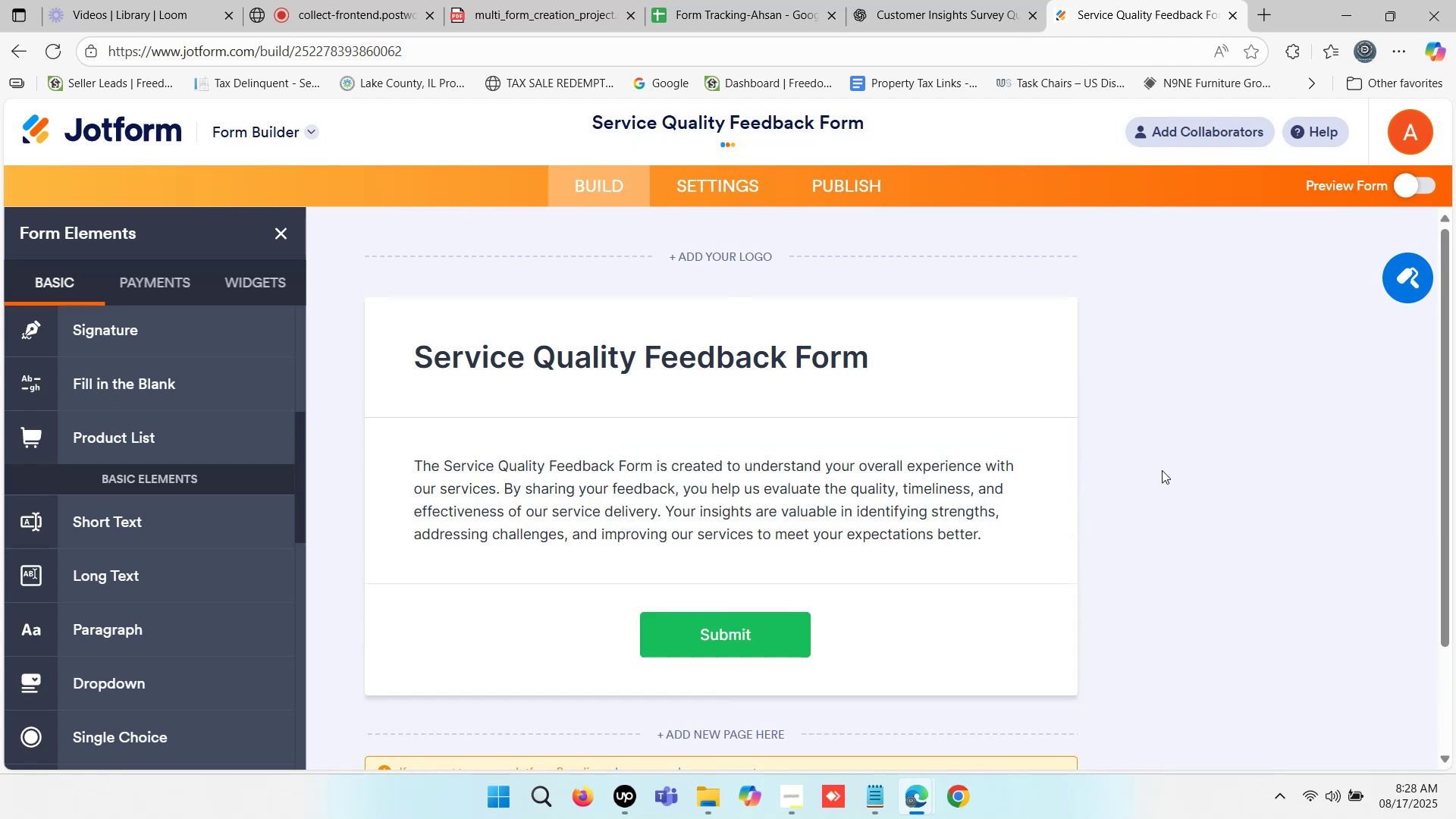 
scroll: coordinate [1094, 431], scroll_direction: down, amount: 2.0
 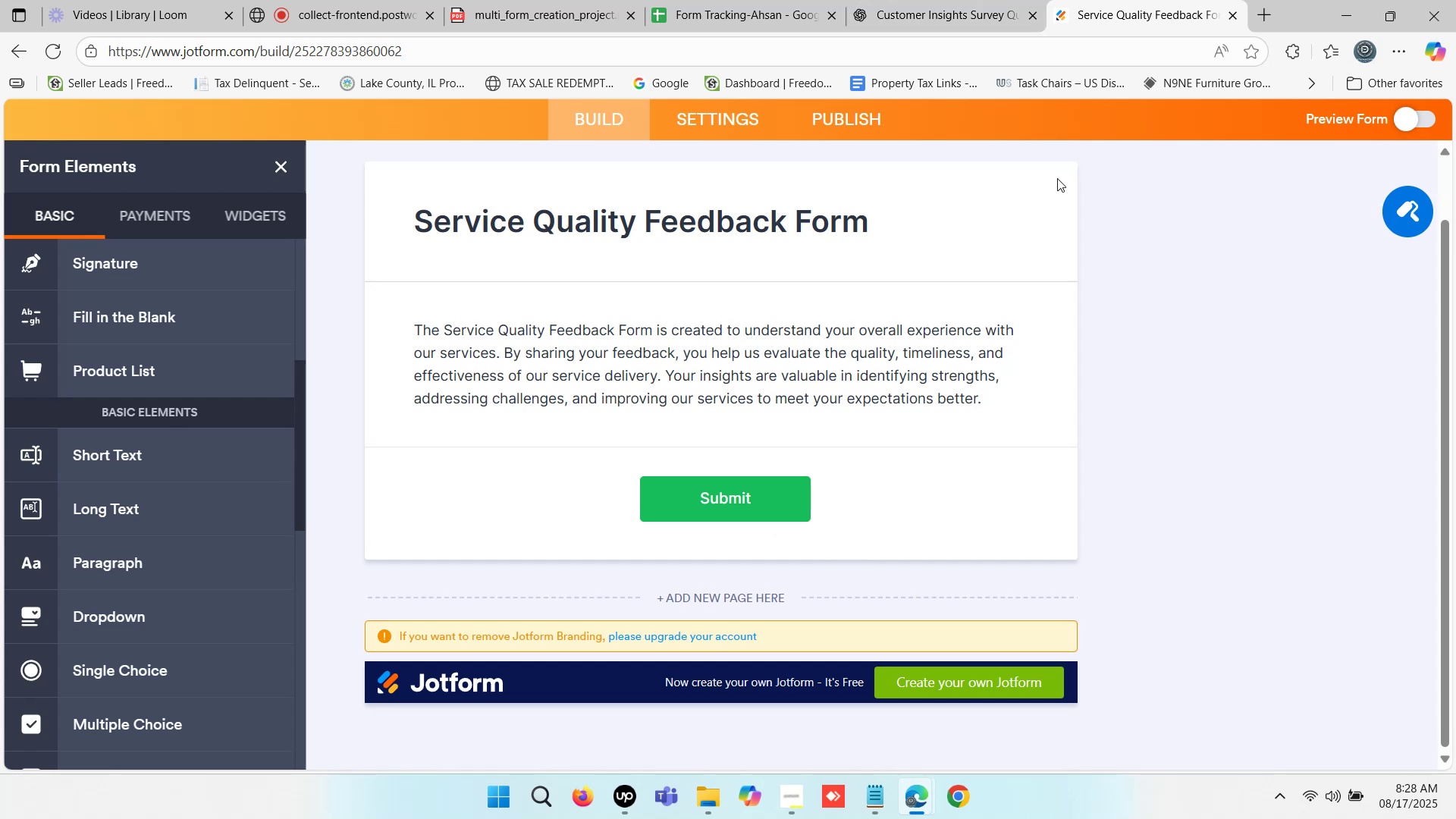 
wait(5.71)
 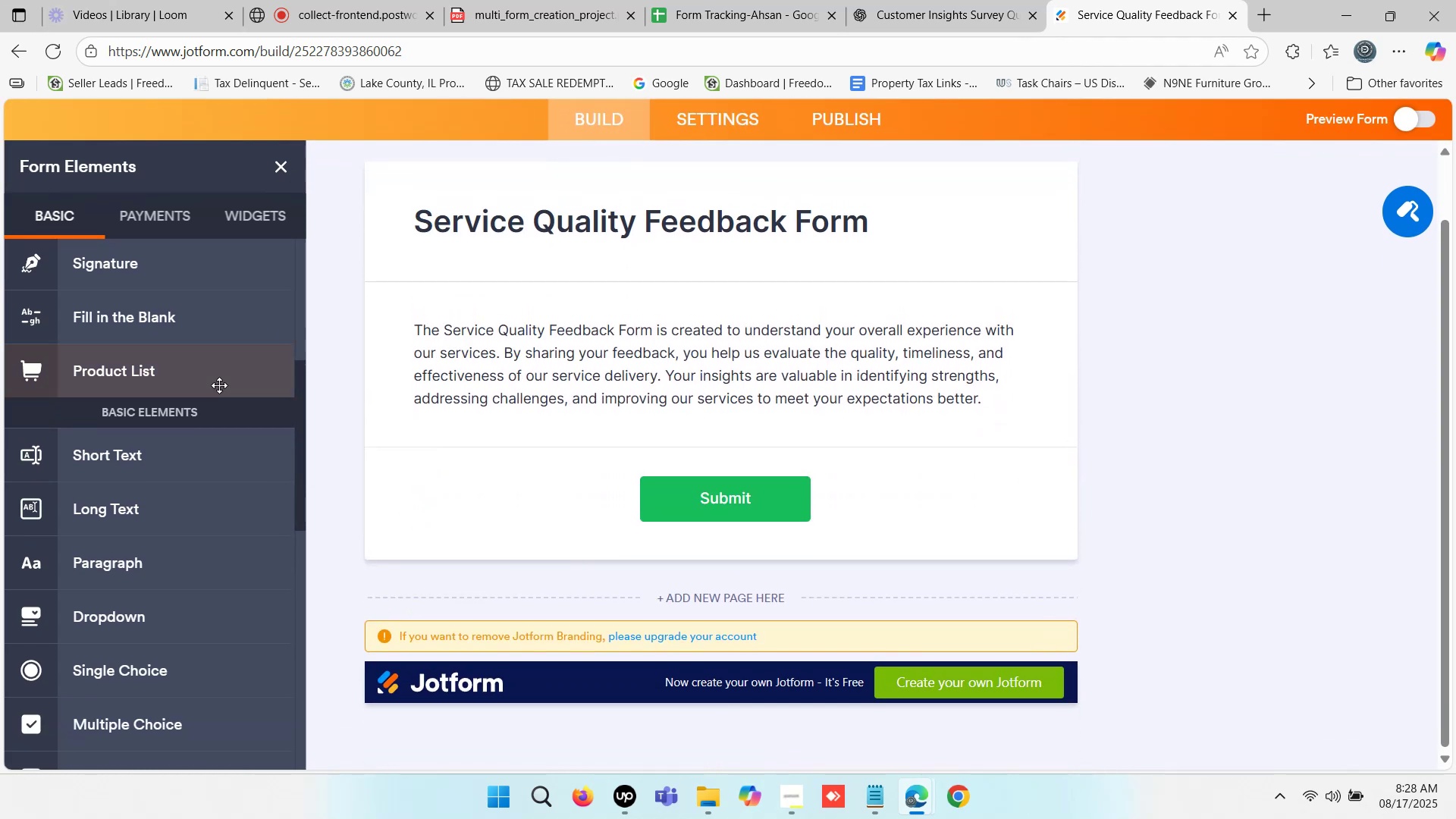 
left_click_drag(start_coordinate=[410, 221], to_coordinate=[878, 222])
 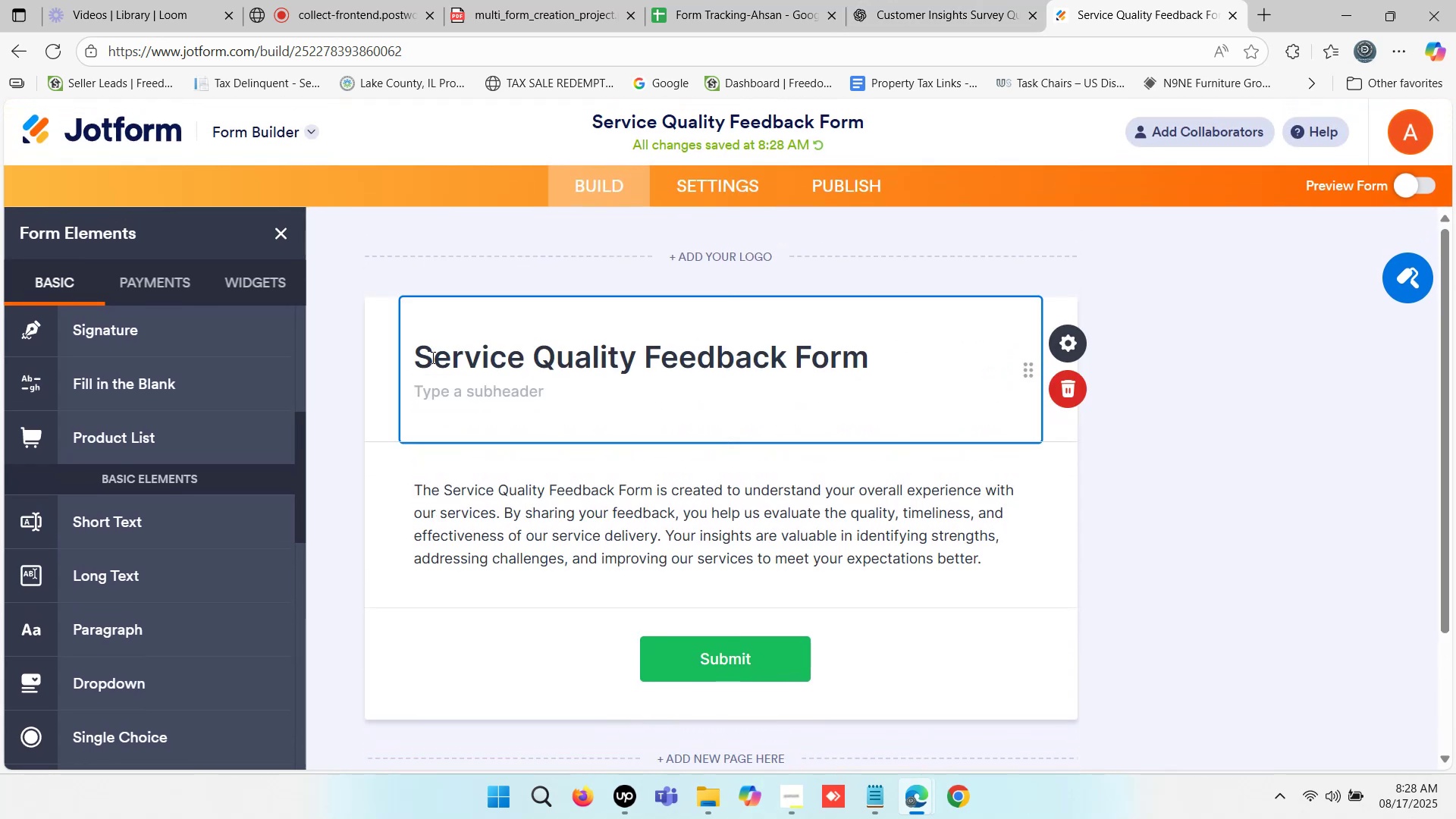 
left_click_drag(start_coordinate=[415, 350], to_coordinate=[859, 345])
 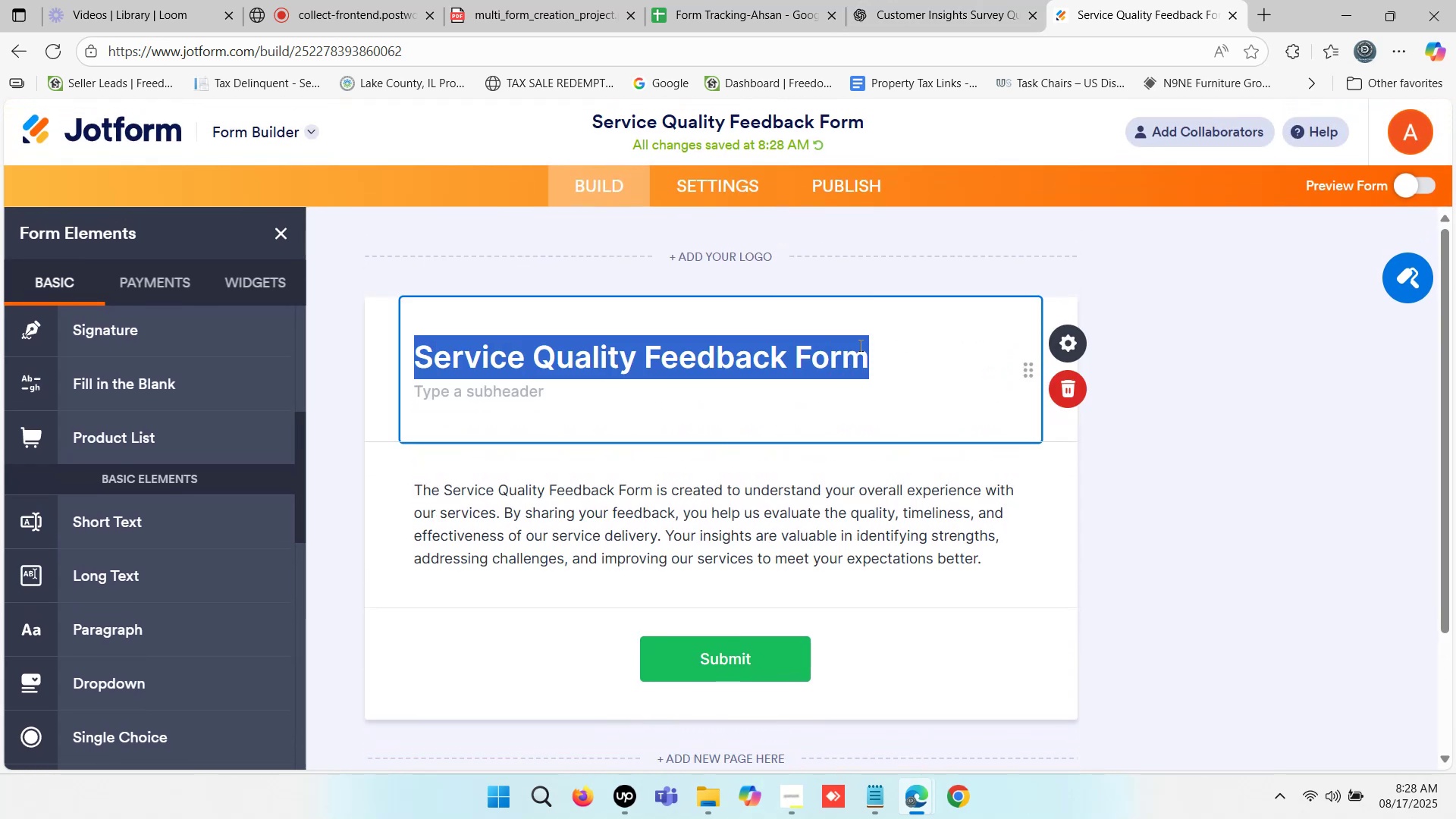 
key(Control+C)
 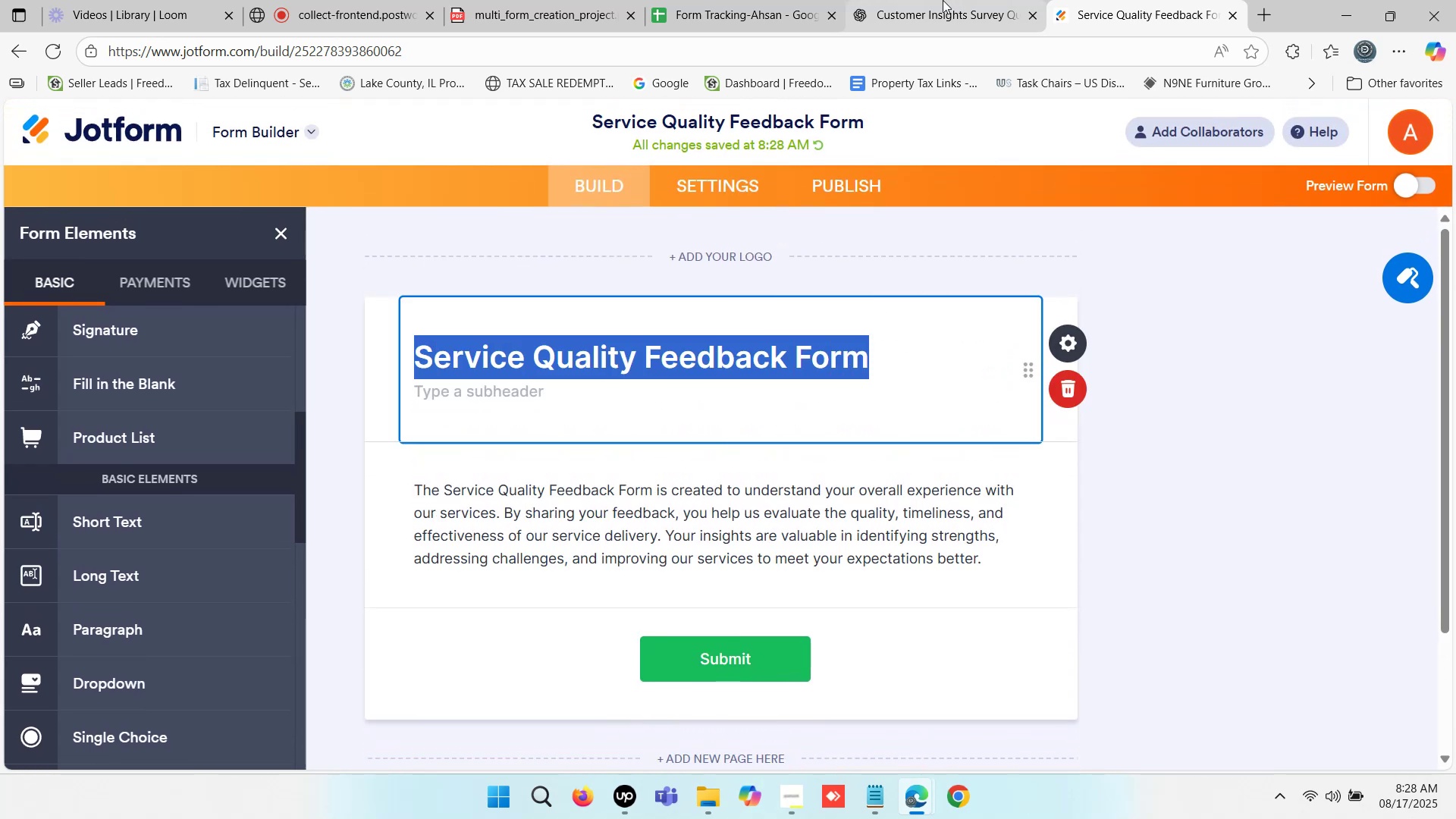 
left_click([943, 0])
 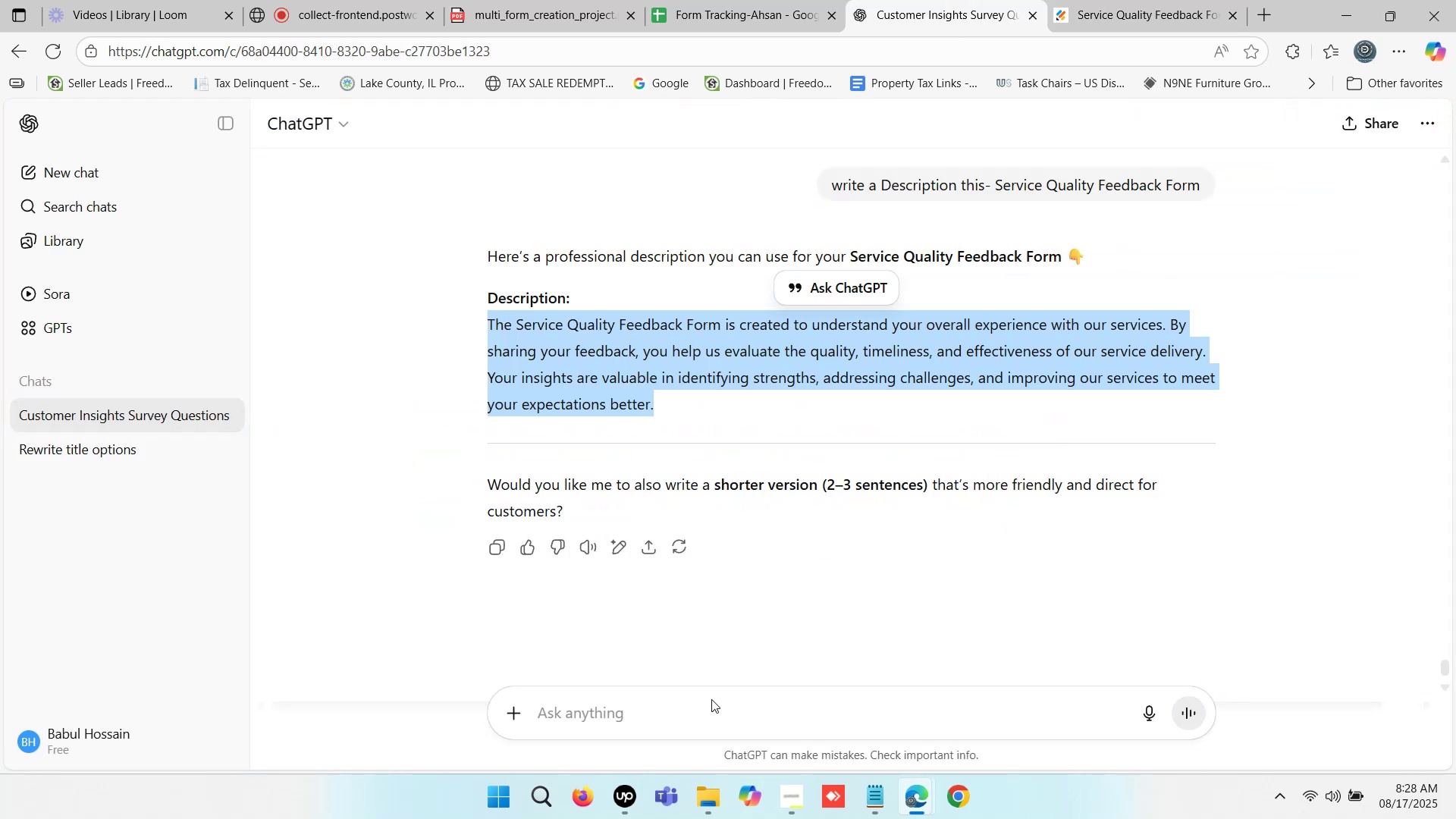 
left_click([710, 701])
 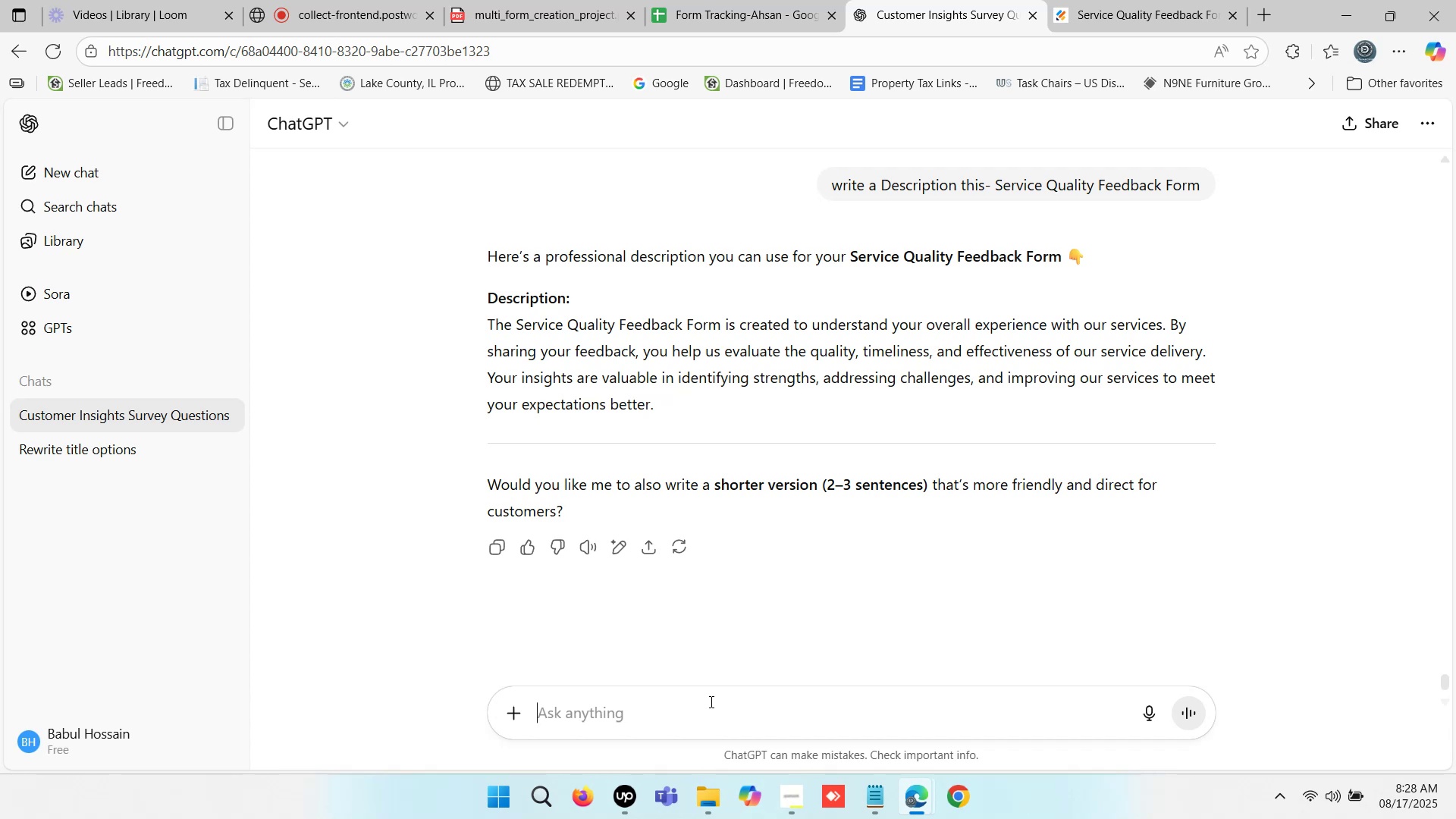 
wait(9.17)
 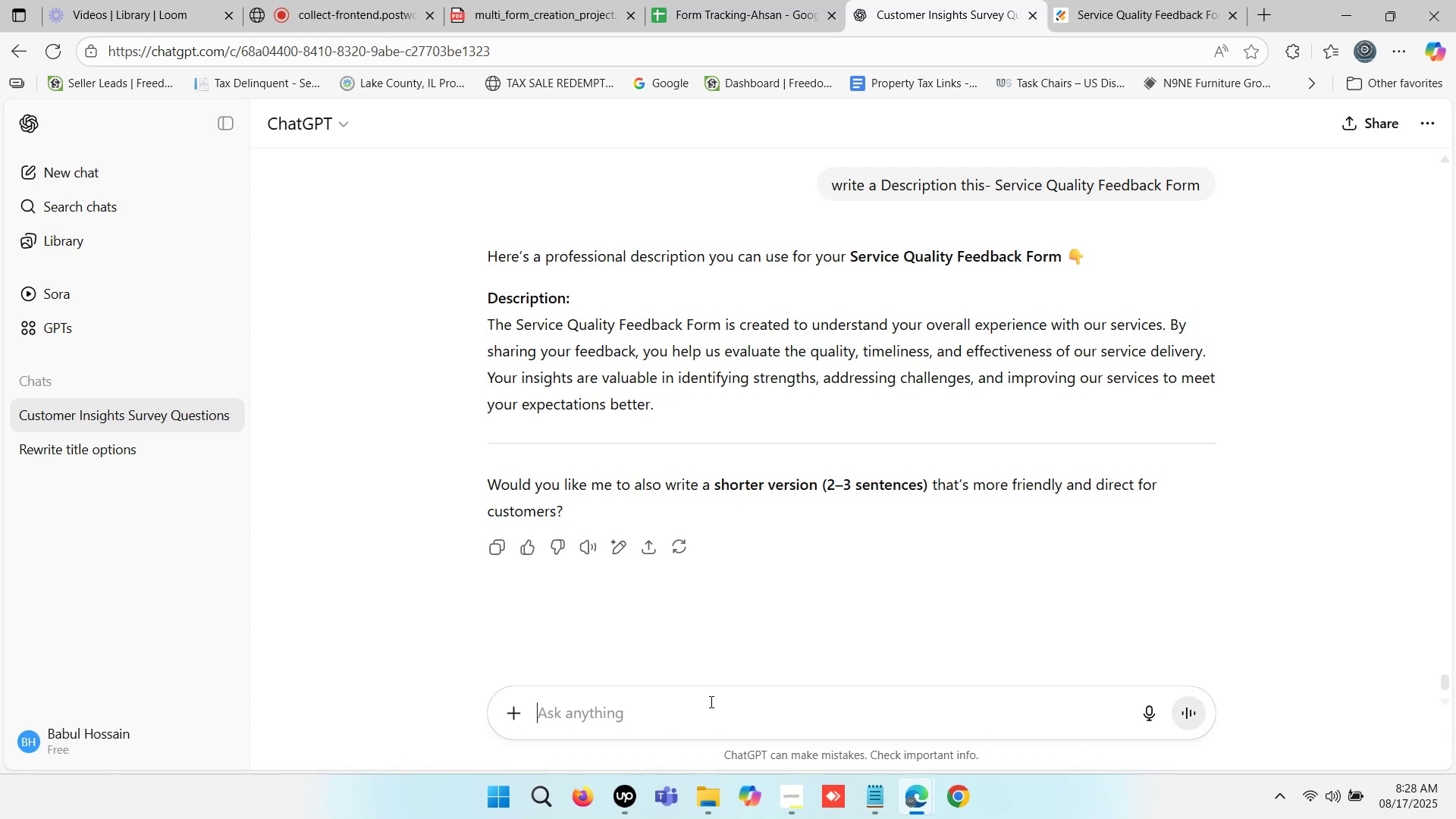 
type(question forma )
key(Backspace)
type(e)
key(Backspace)
 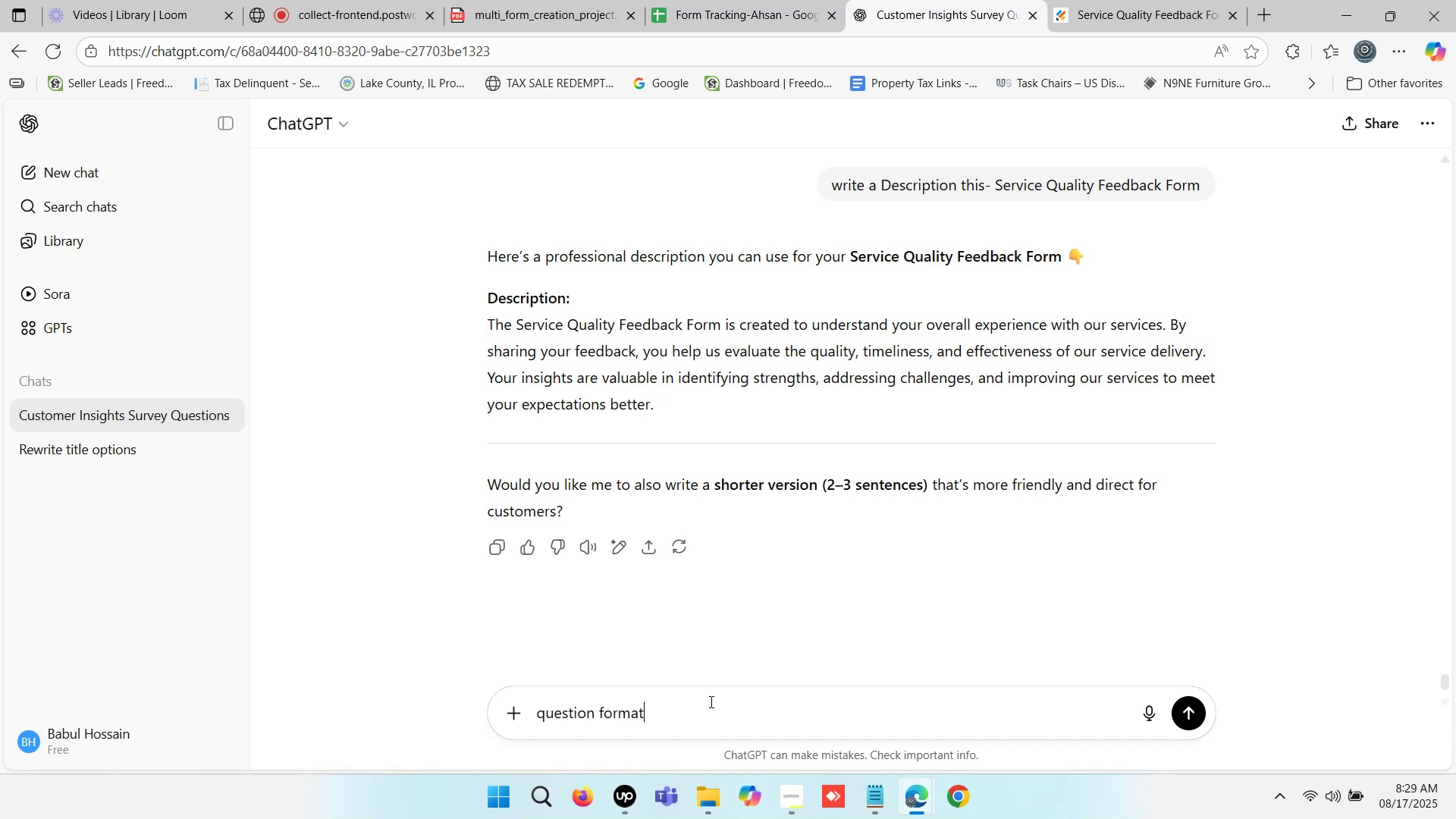 
key(Minus)
 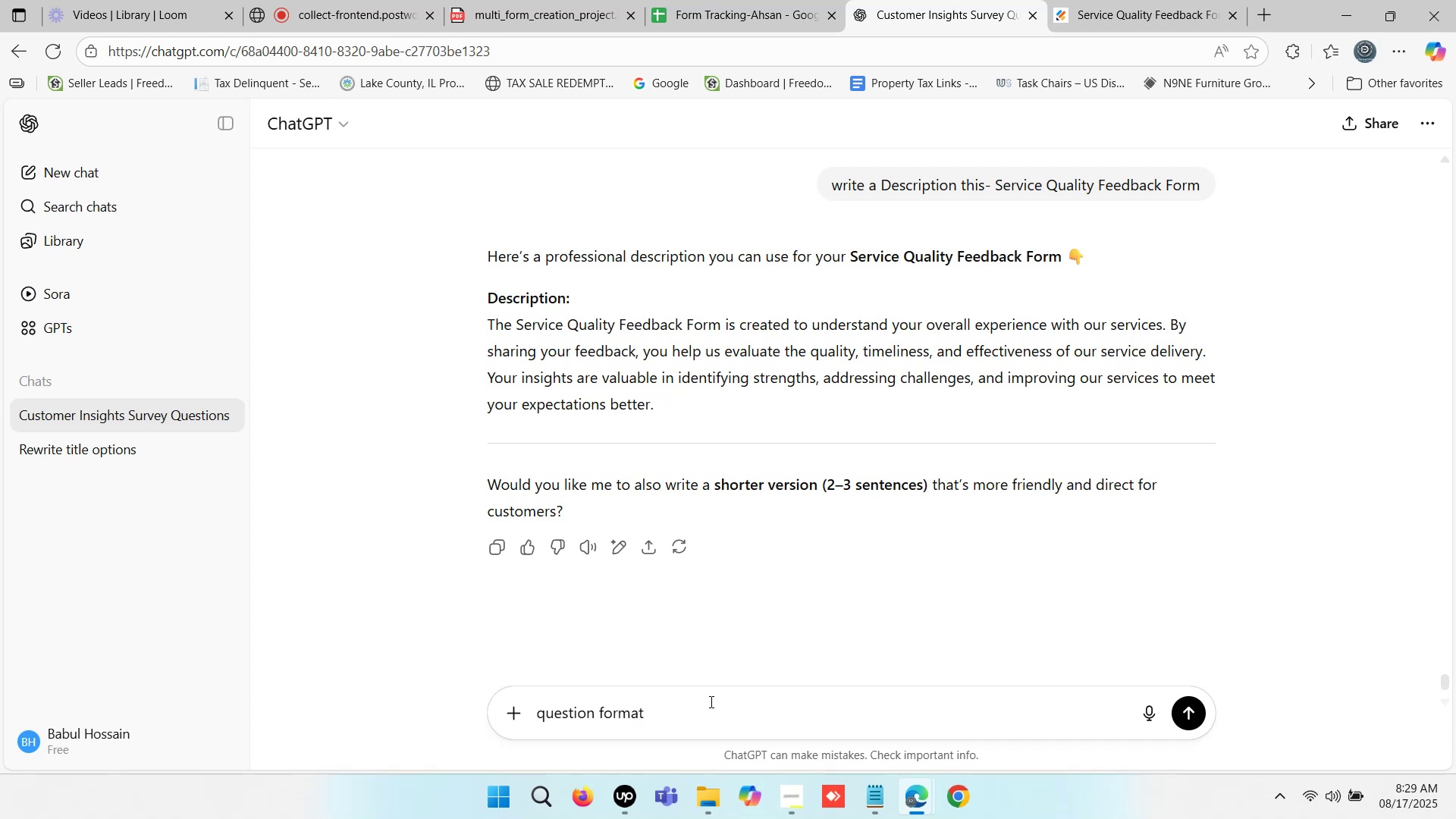 
key(Space)
 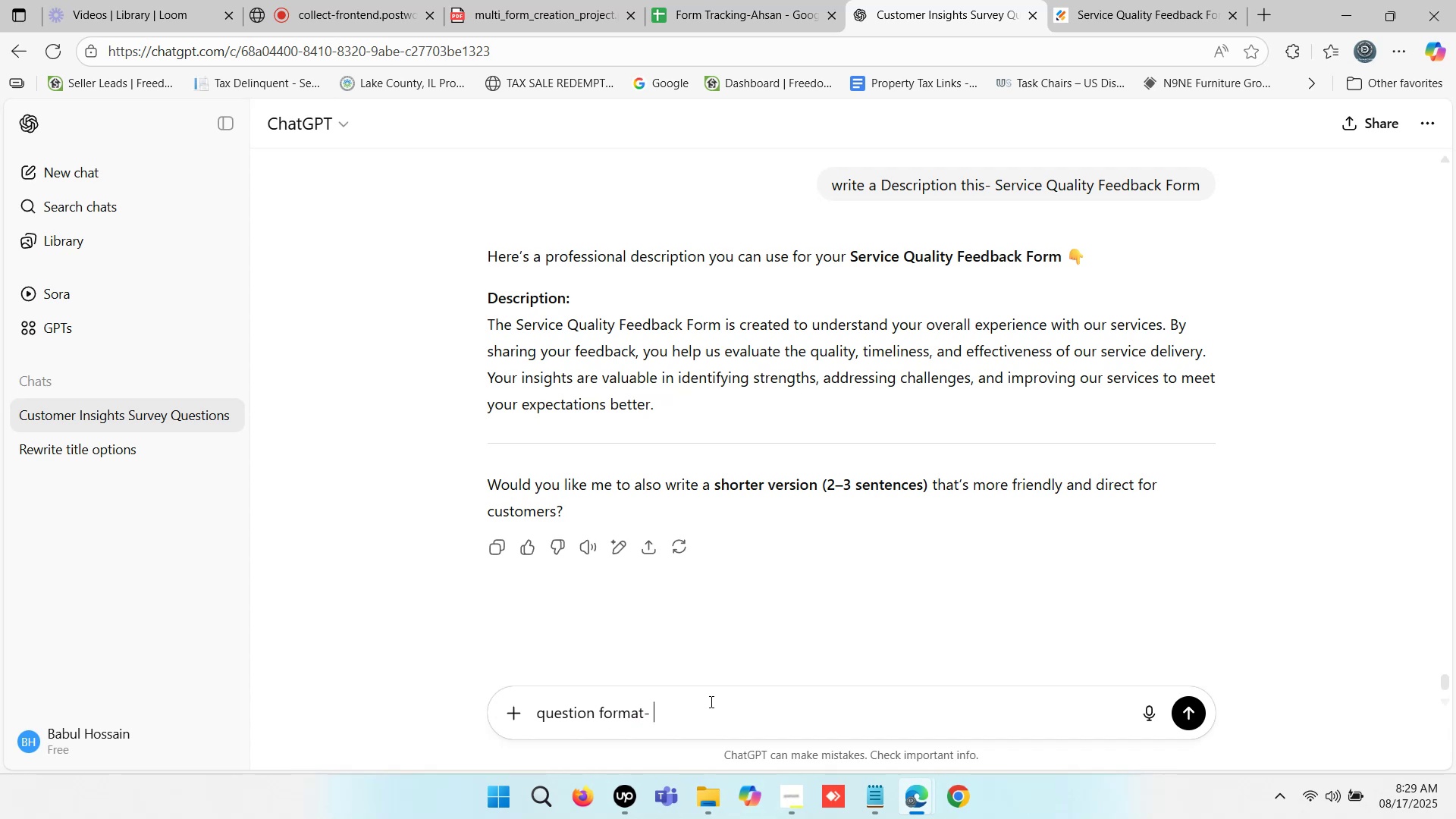 
key(Control+ControlLeft)
 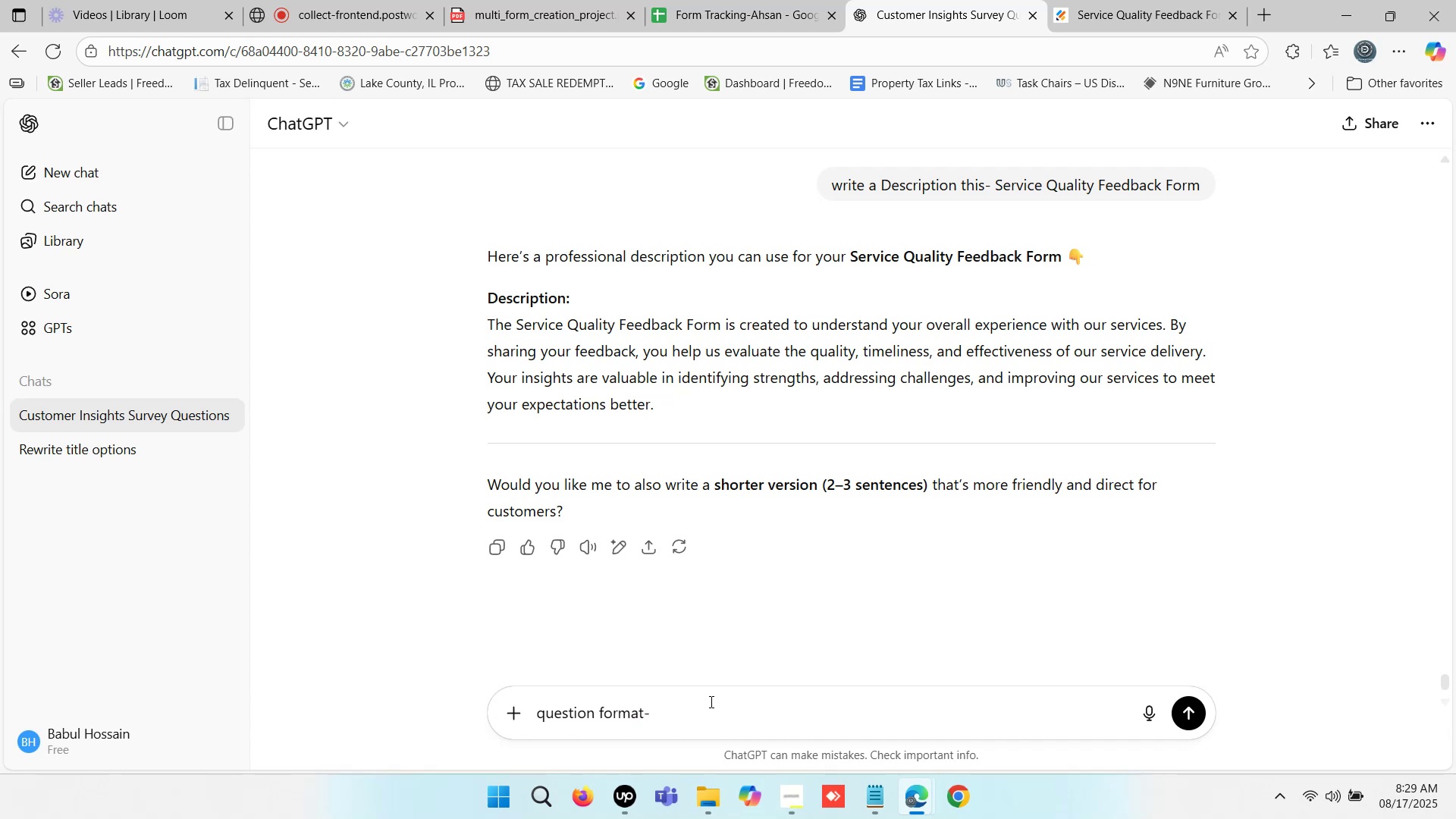 
key(Control+V)
 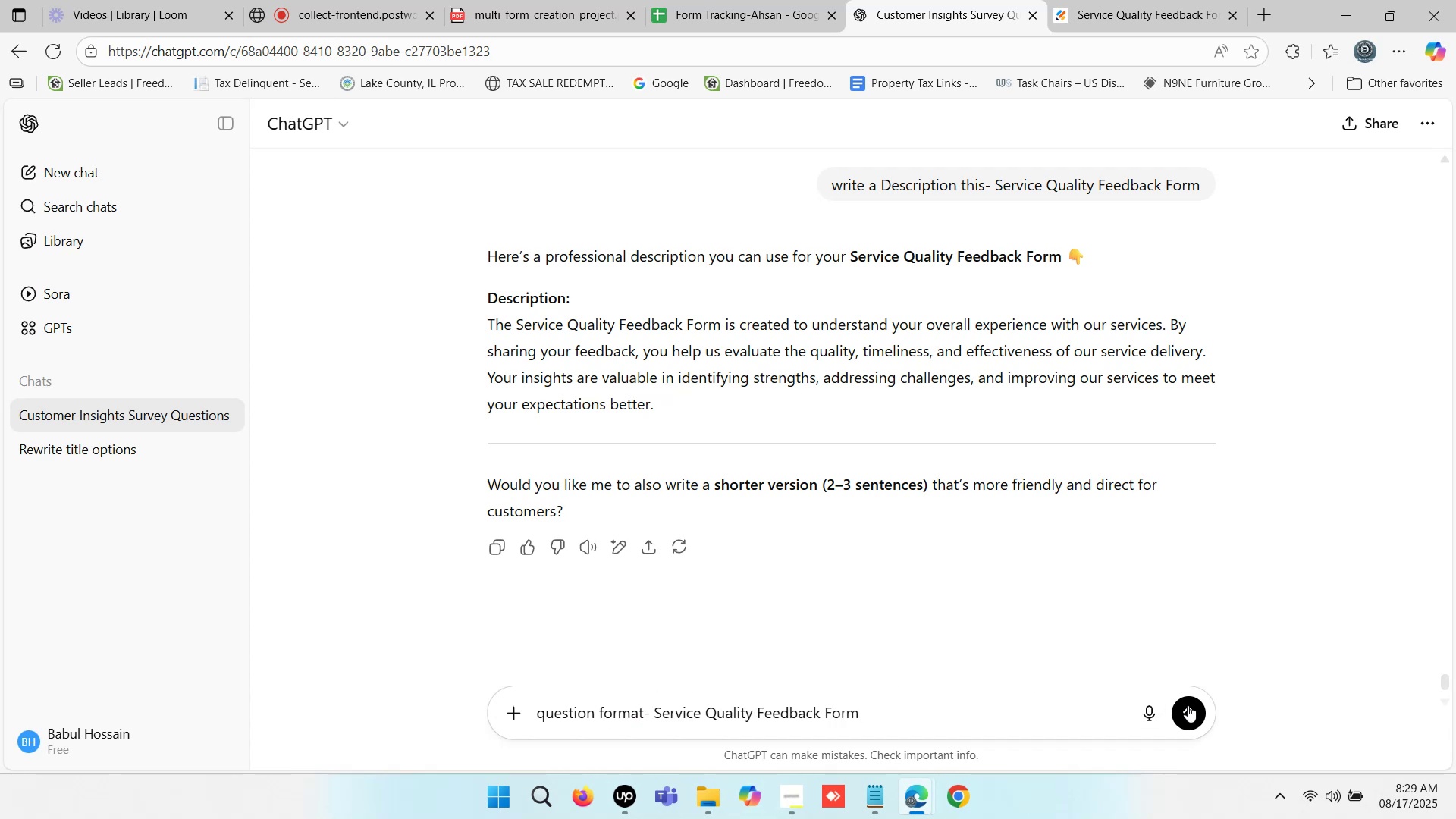 
left_click([1188, 705])
 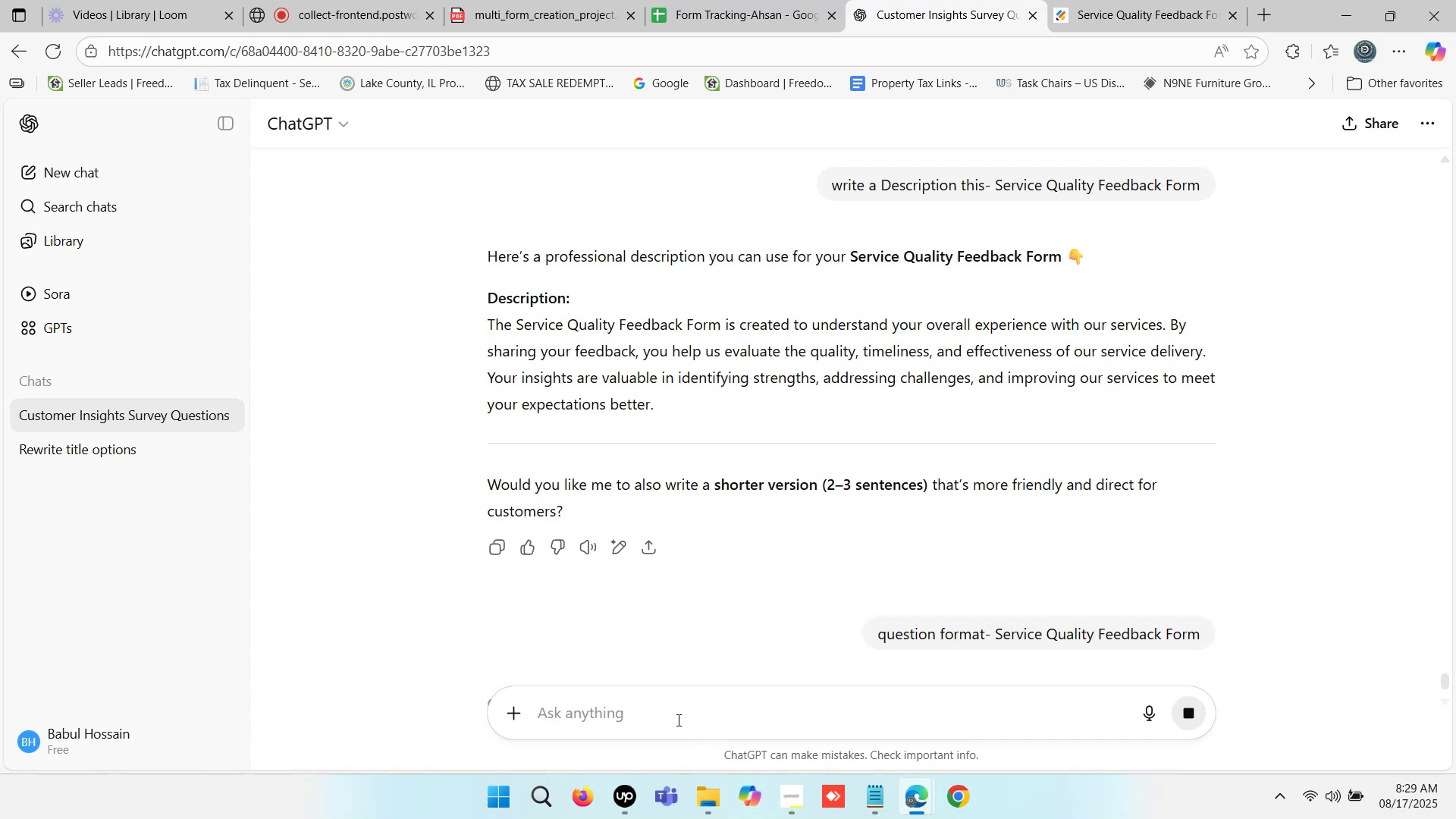 
wait(10.54)
 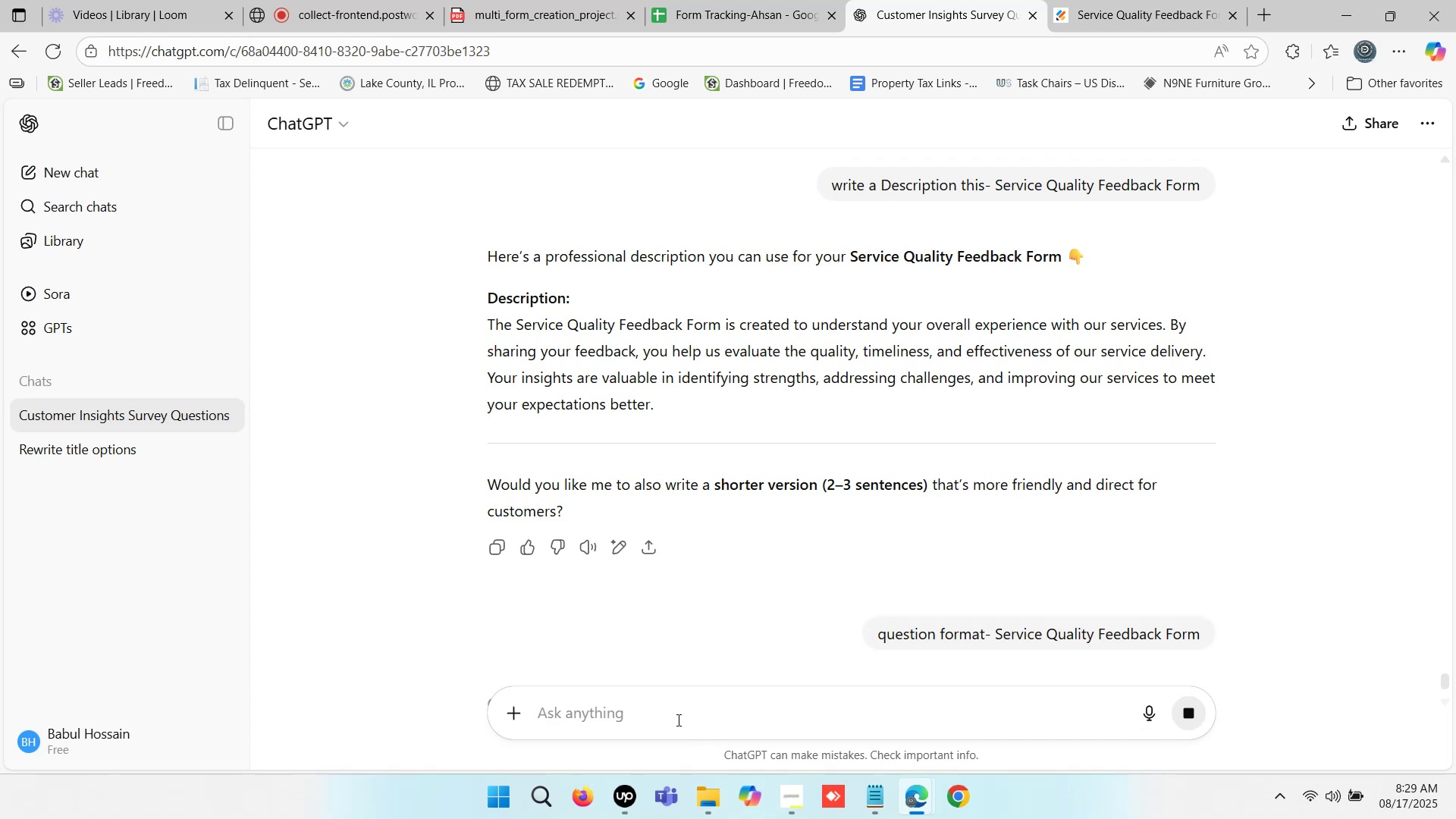 
left_click([775, 0])
 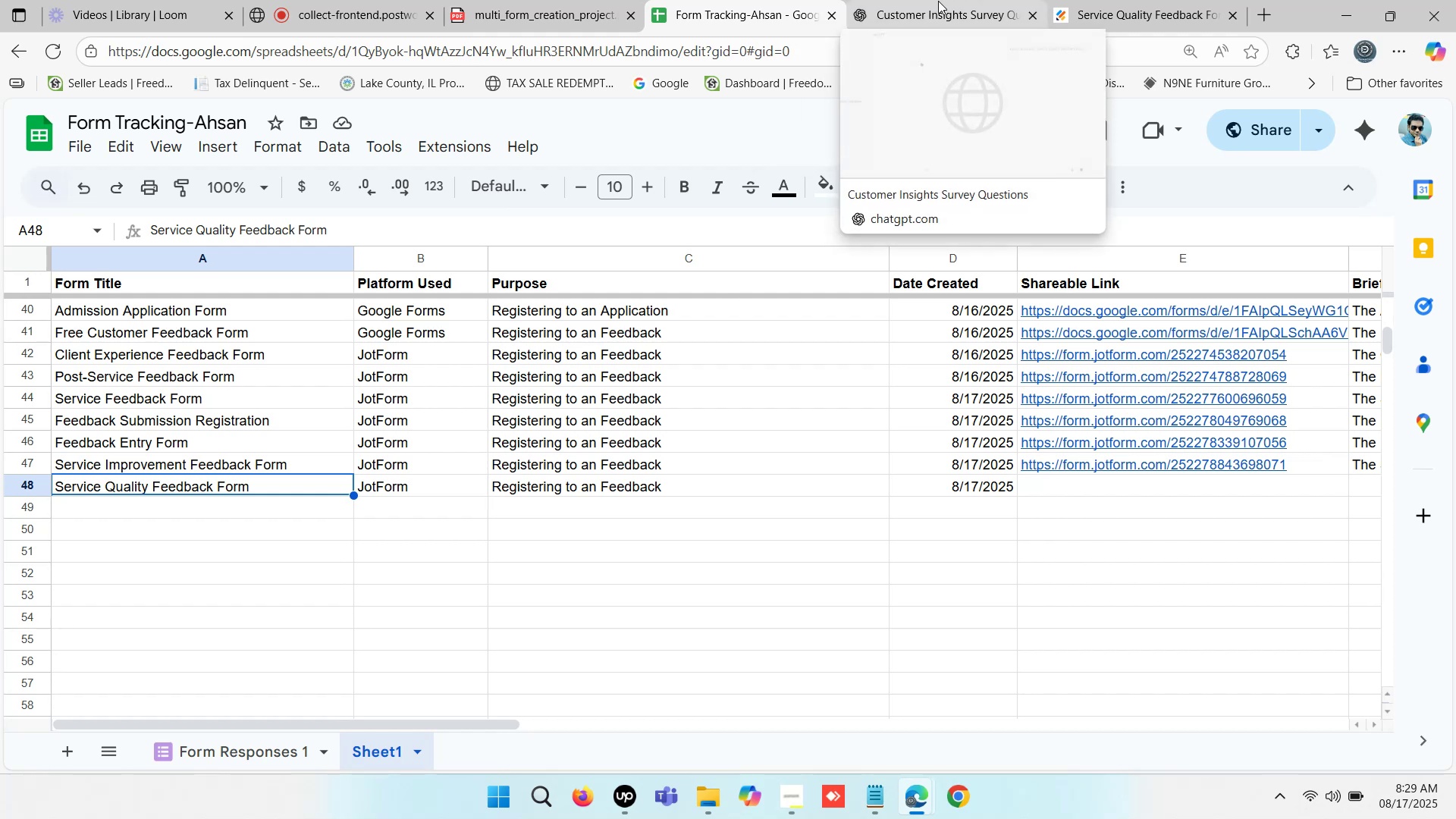 
left_click([1068, 493])
 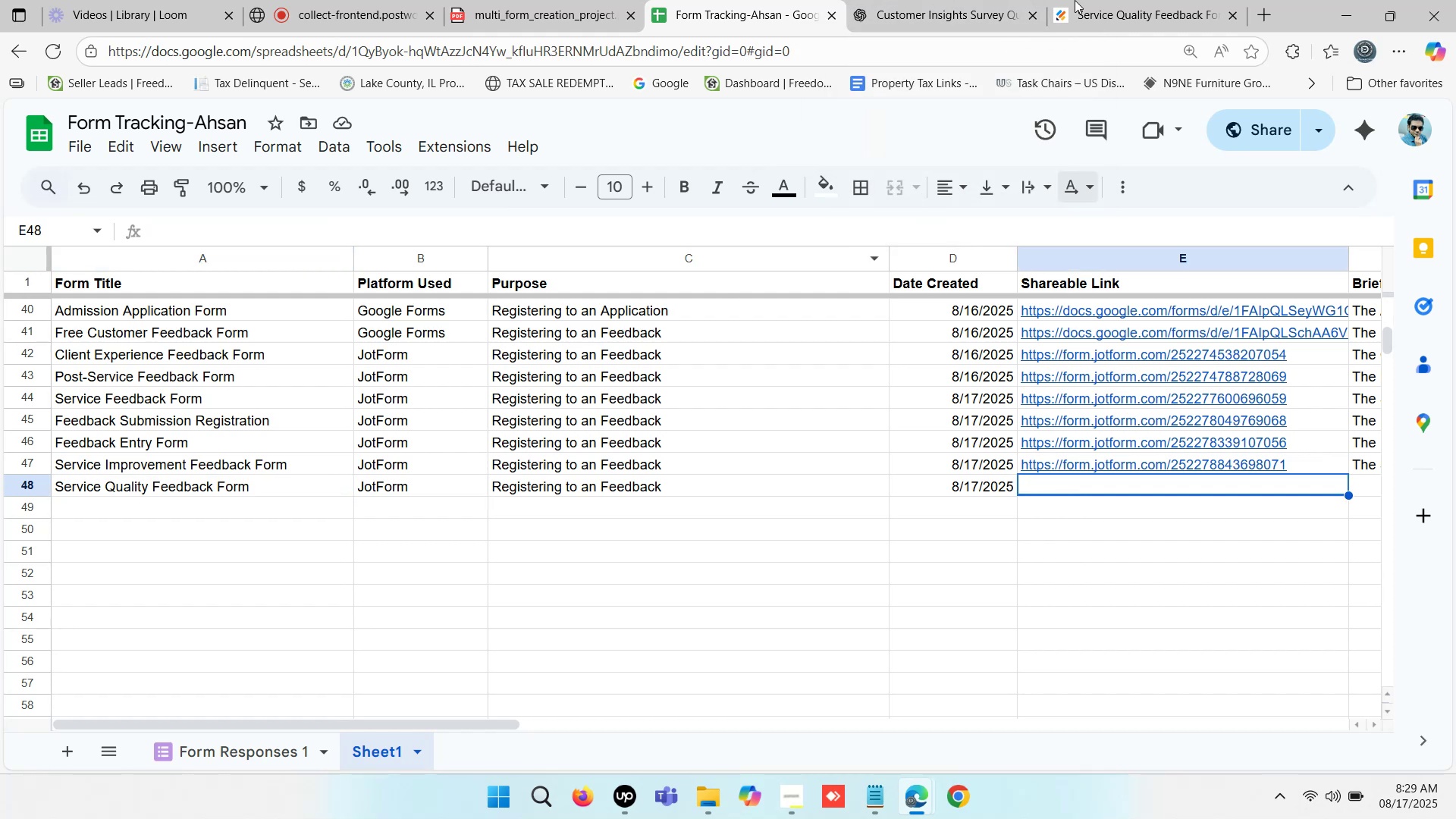 
left_click([1075, 0])
 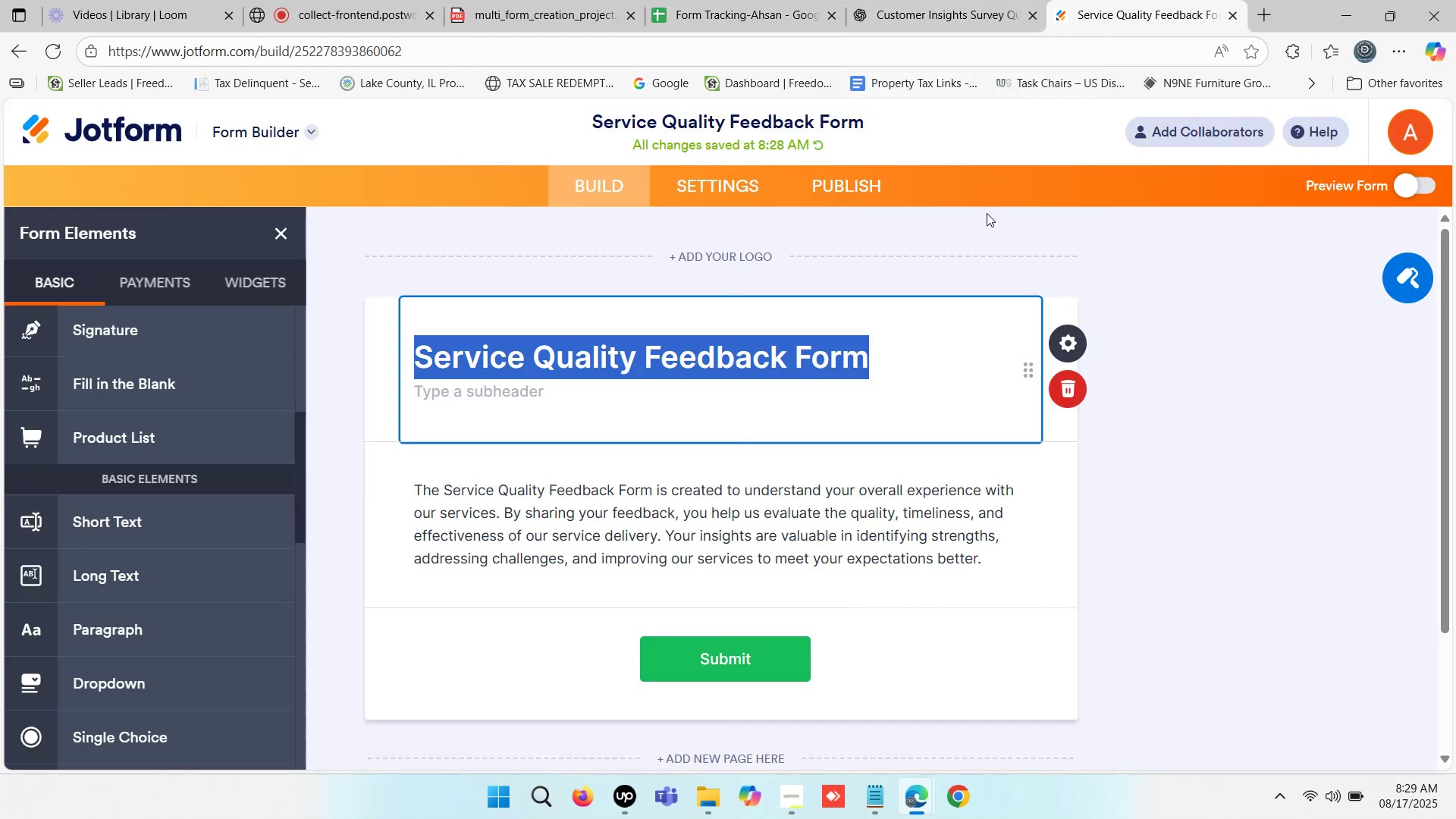 
scroll: coordinate [177, 531], scroll_direction: down, amount: 5.0
 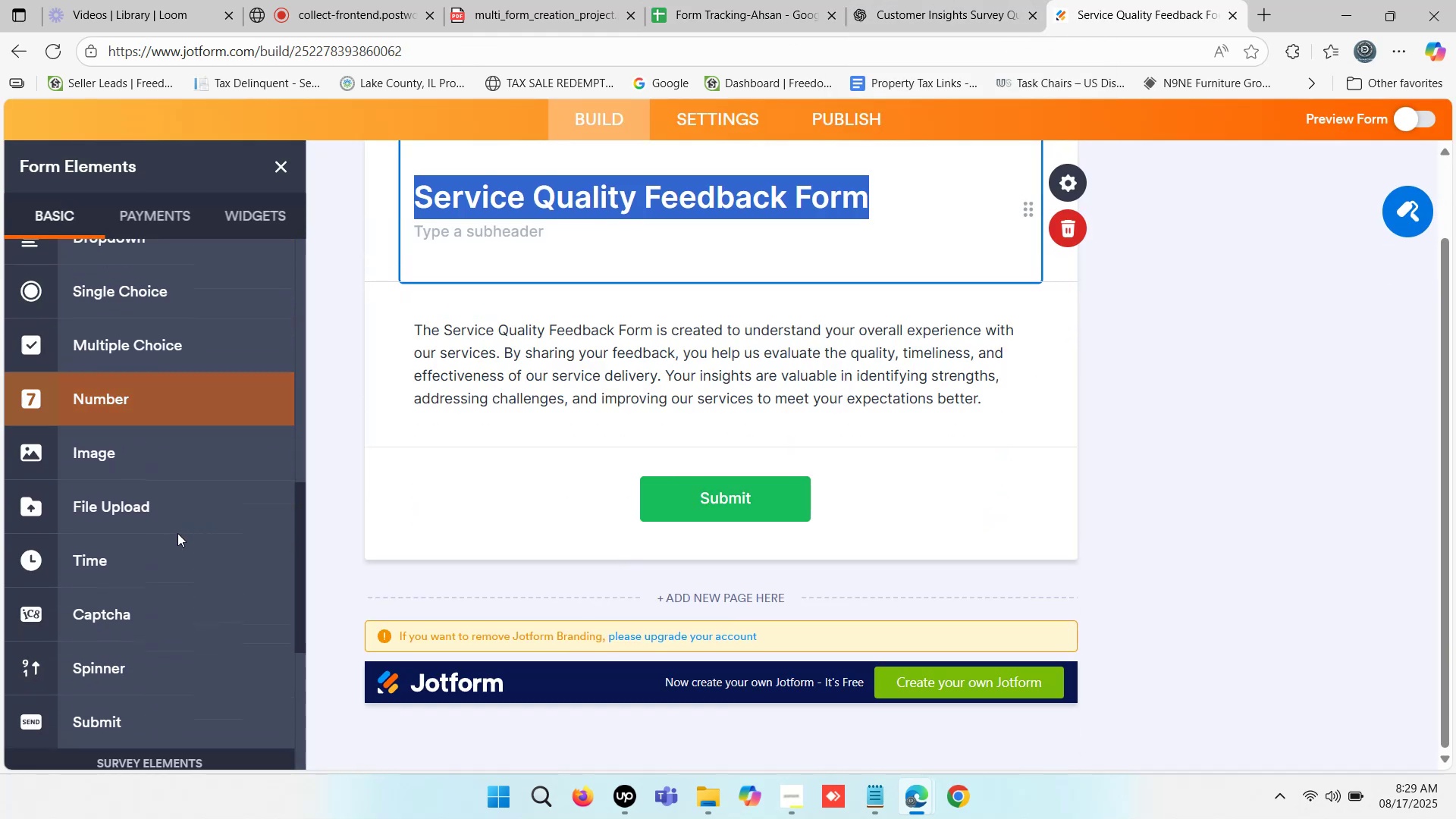 
scroll: coordinate [171, 284], scroll_direction: up, amount: 10.0
 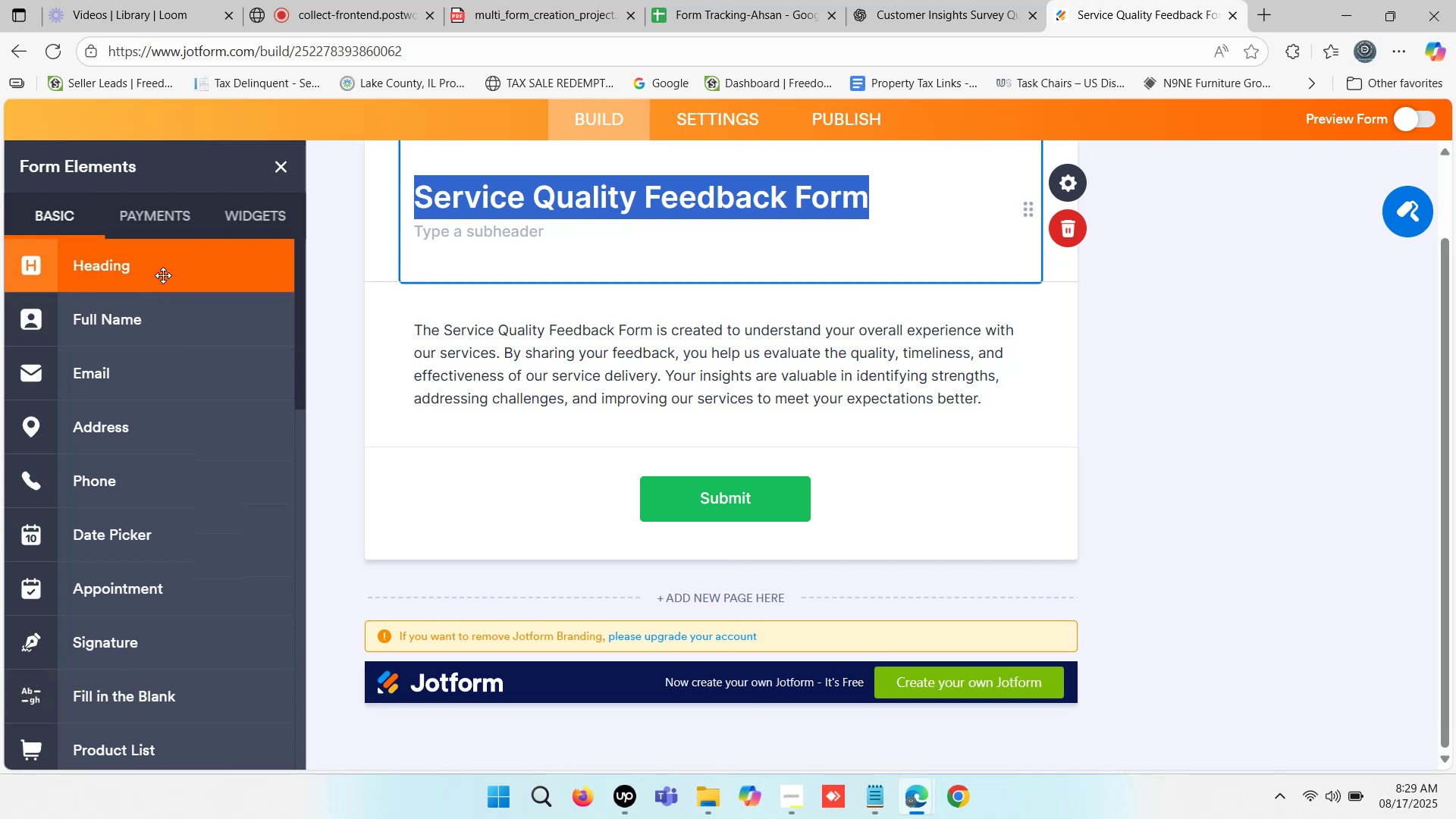 
left_click_drag(start_coordinate=[162, 270], to_coordinate=[684, 469])
 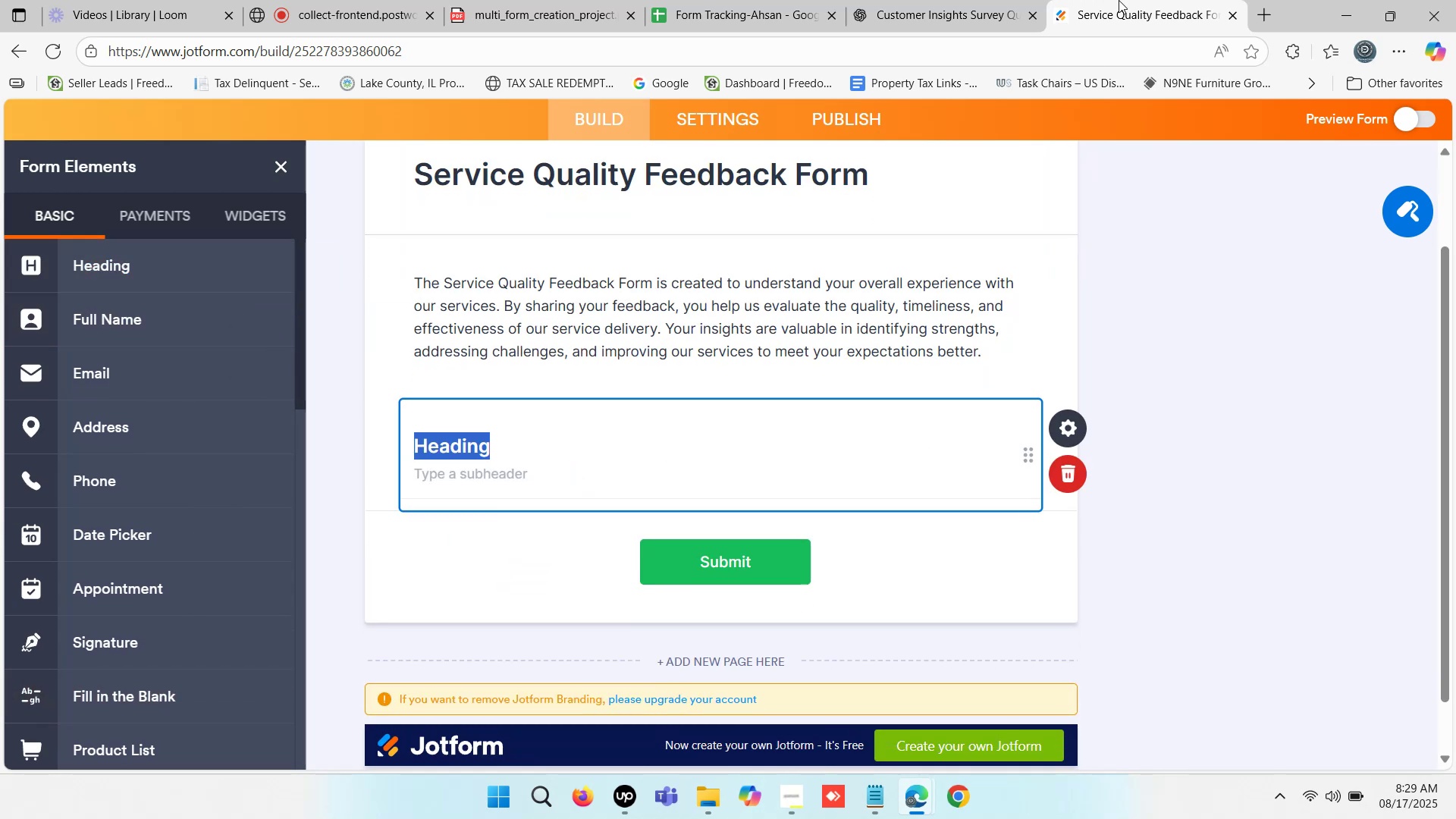 
left_click([937, 0])
 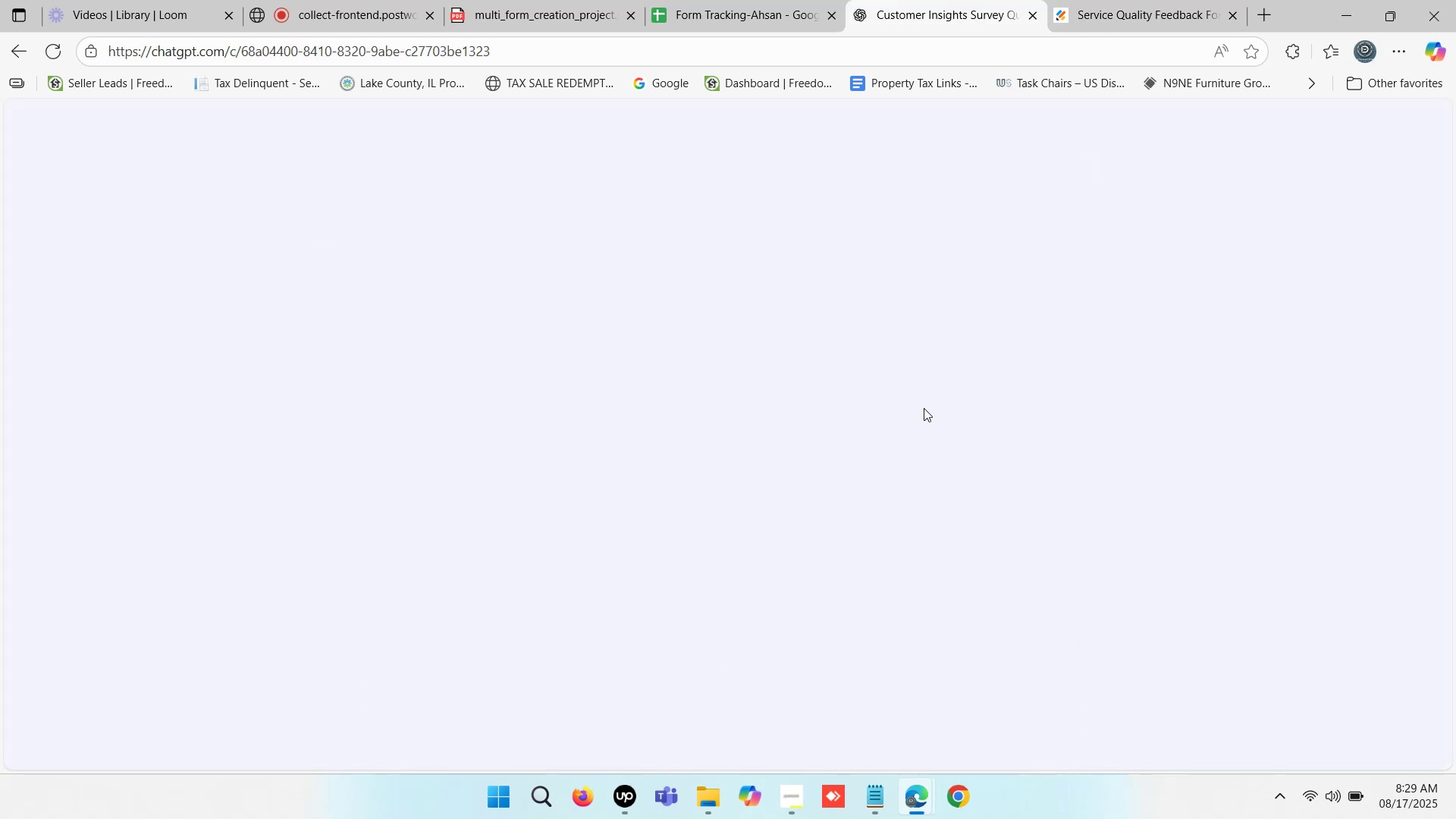 
left_click([1126, 0])
 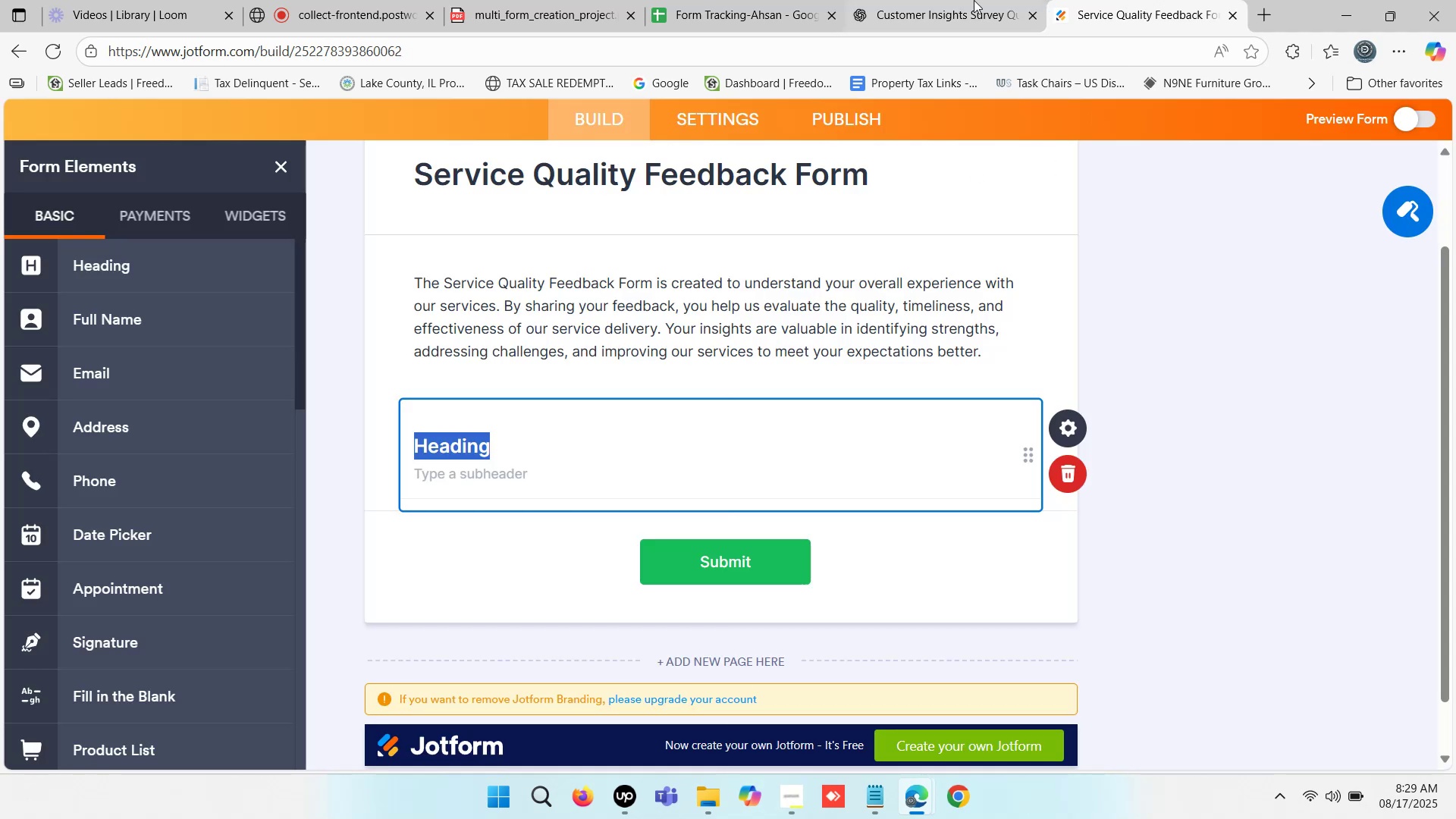 
double_click([957, 0])
 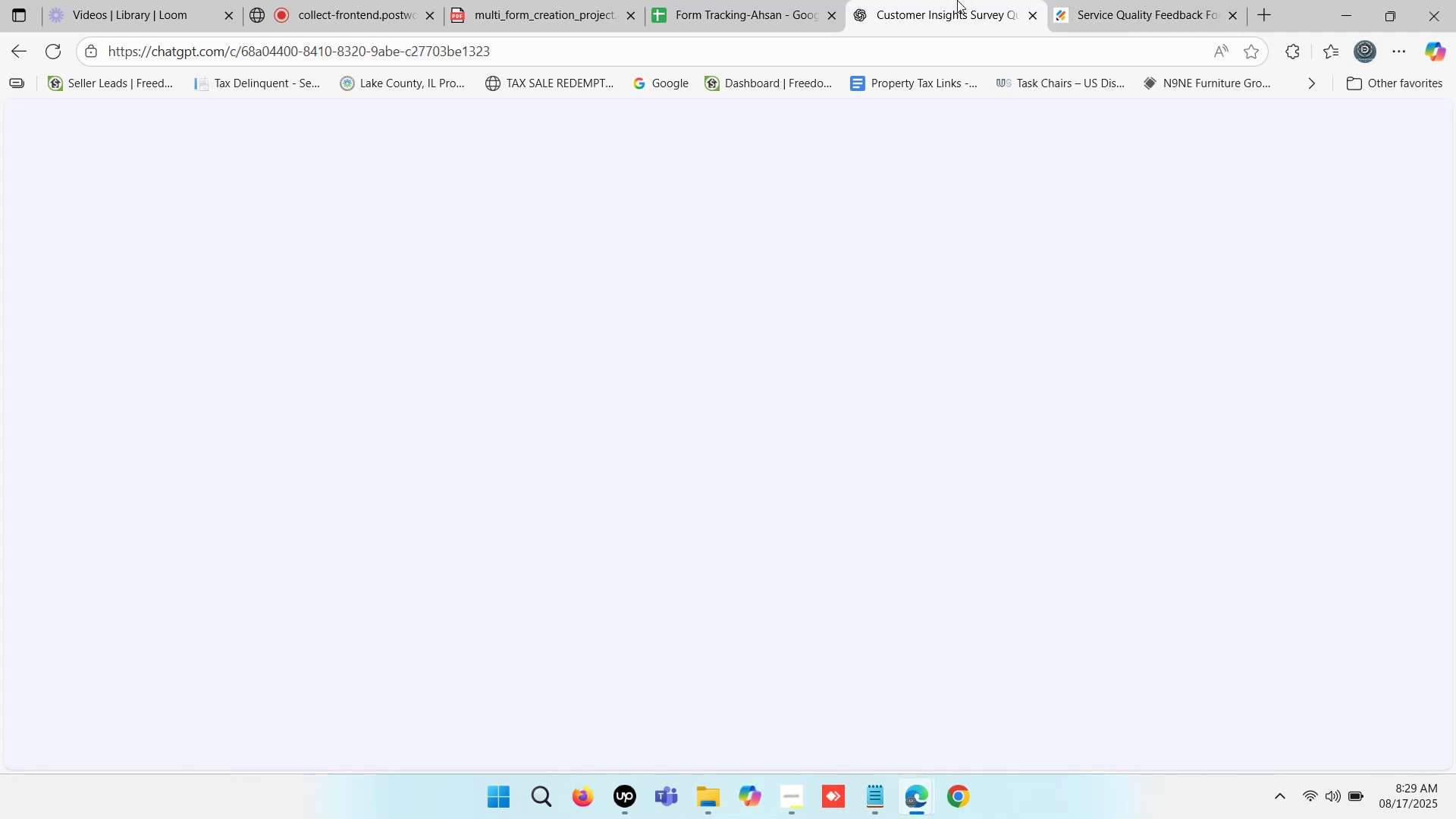 
triple_click([957, 0])
 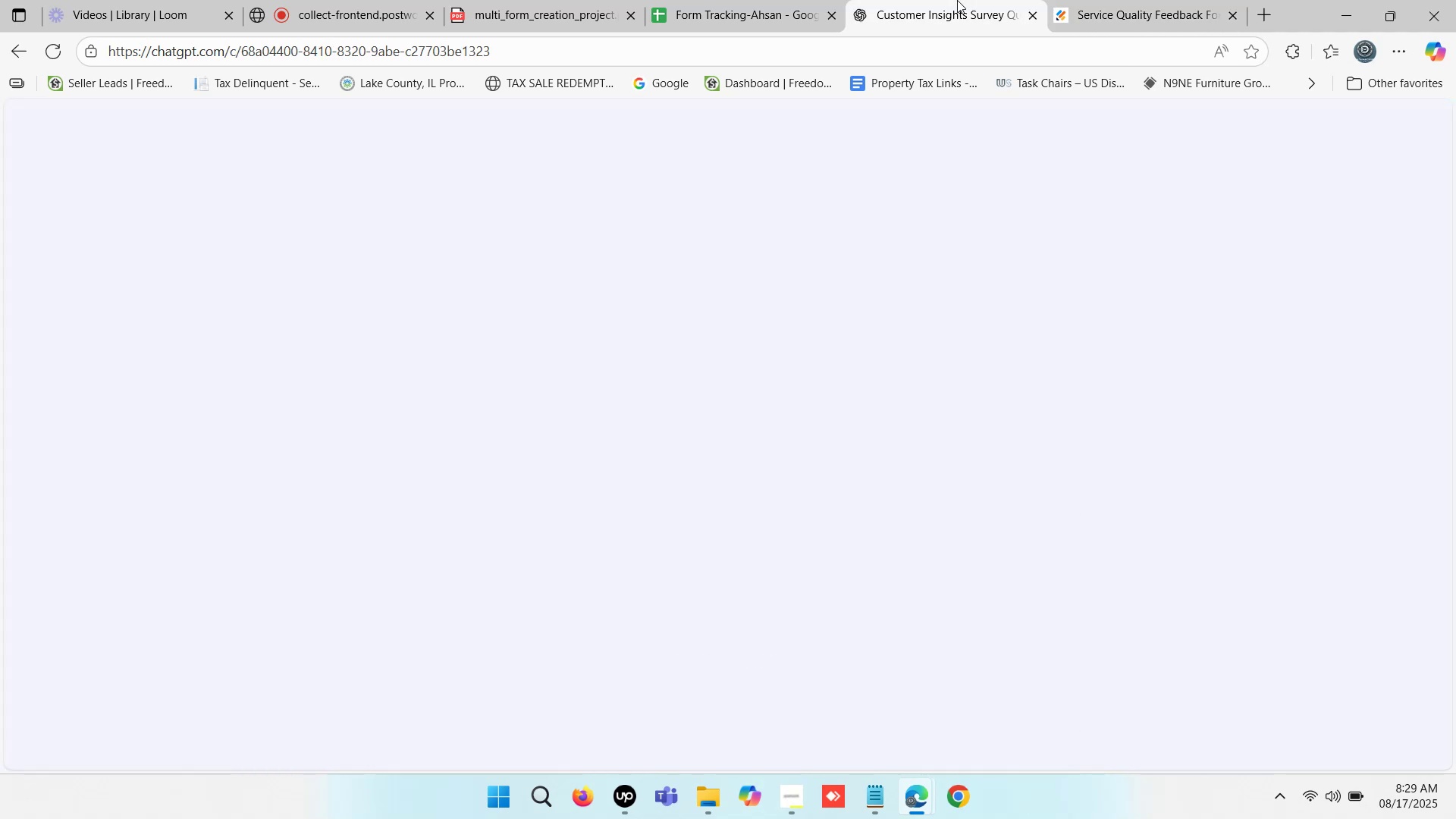 
triple_click([957, 0])
 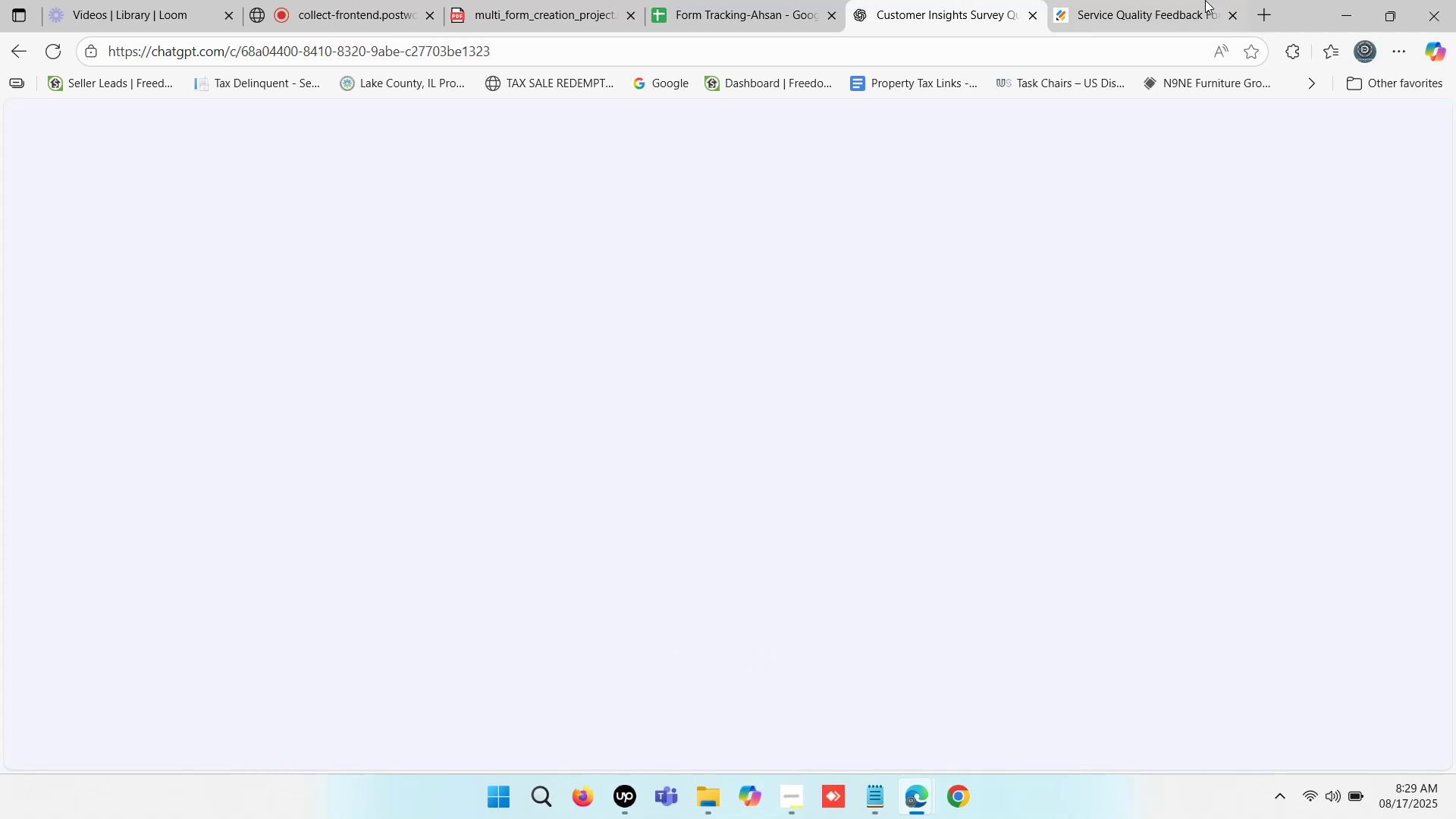 
left_click([1122, 0])
 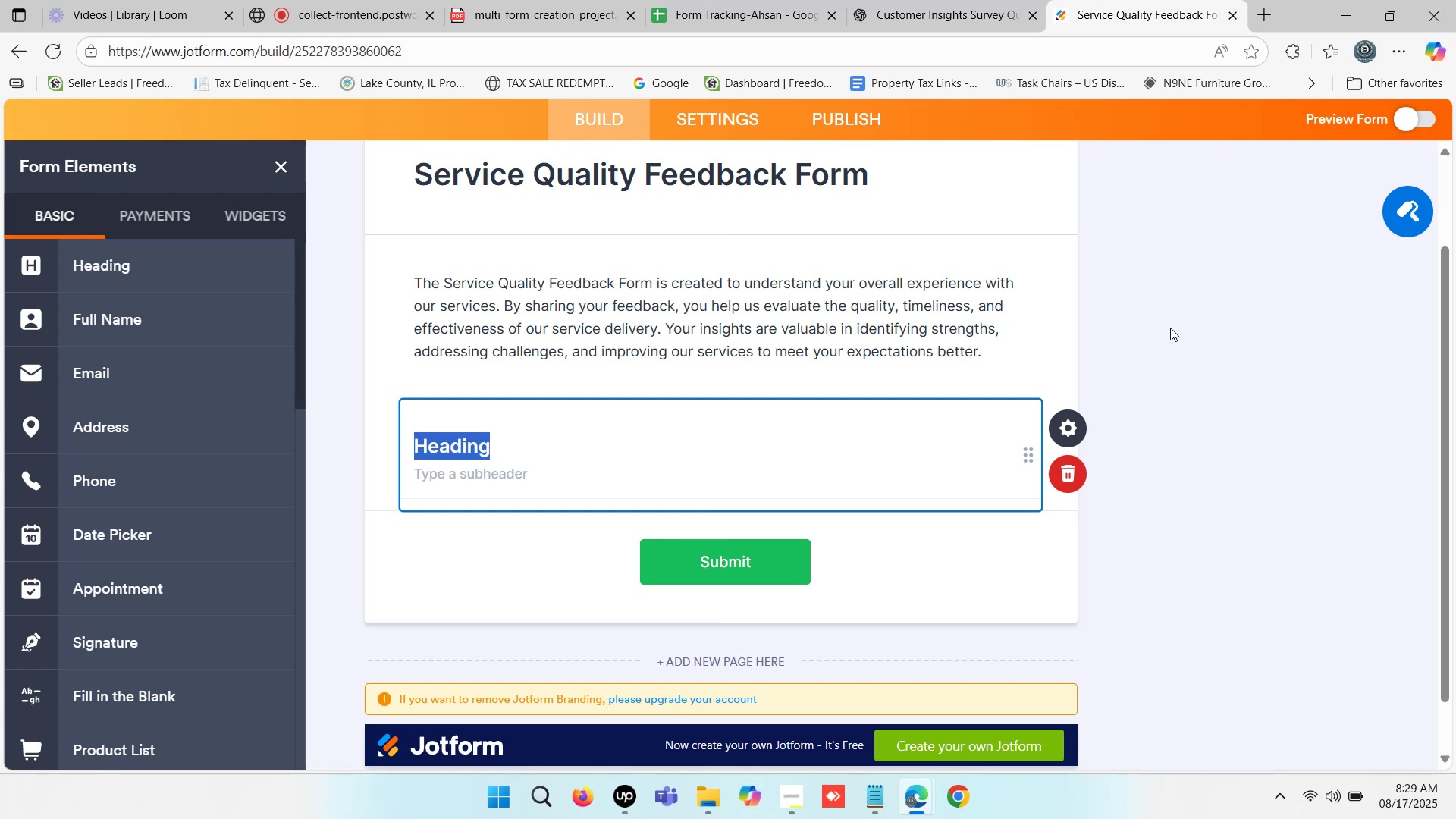 
wait(10.98)
 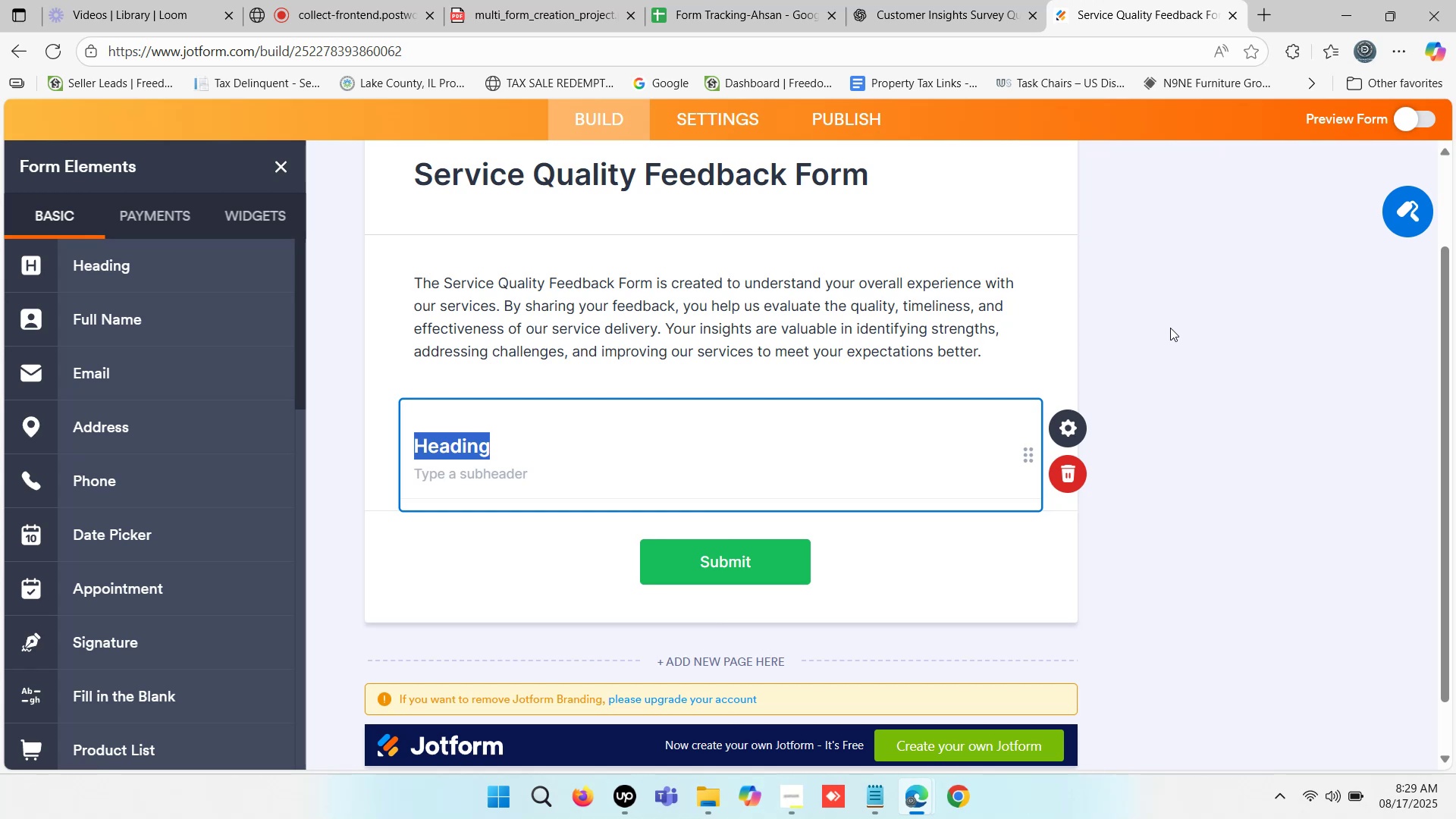 
left_click([960, 0])
 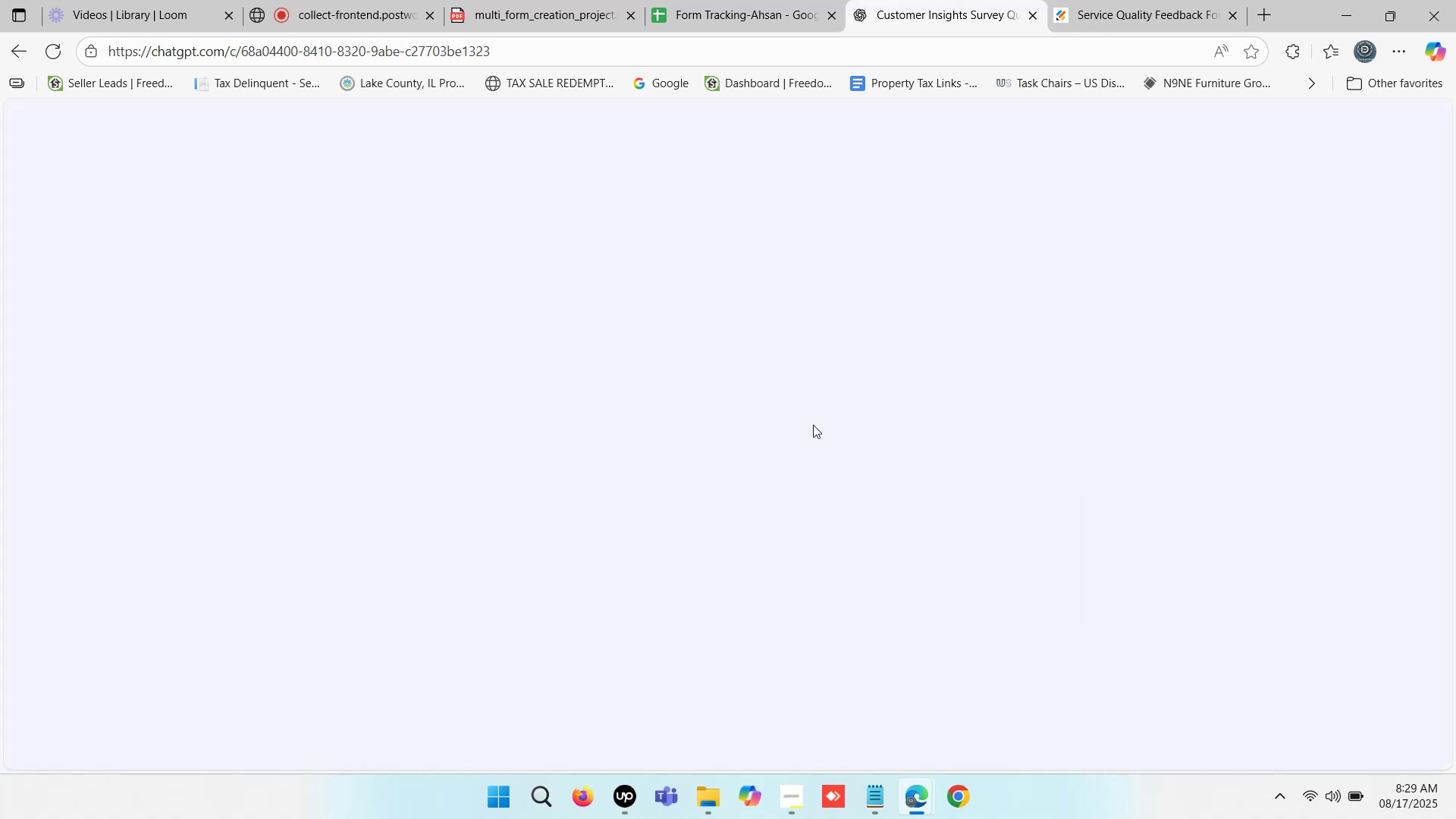 
scroll: coordinate [872, 368], scroll_direction: up, amount: 2.0
 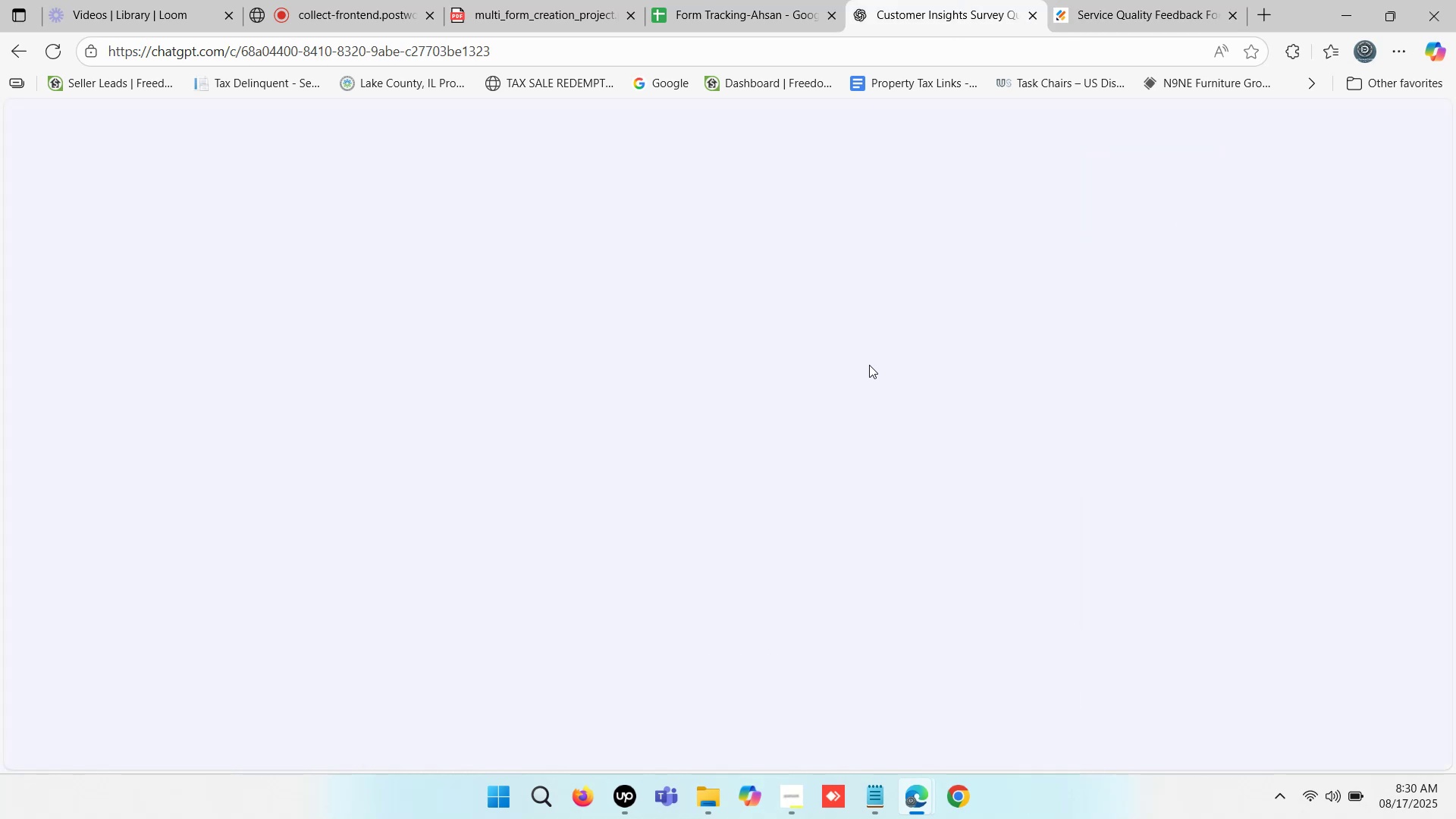 
scroll: coordinate [822, 407], scroll_direction: down, amount: 20.0
 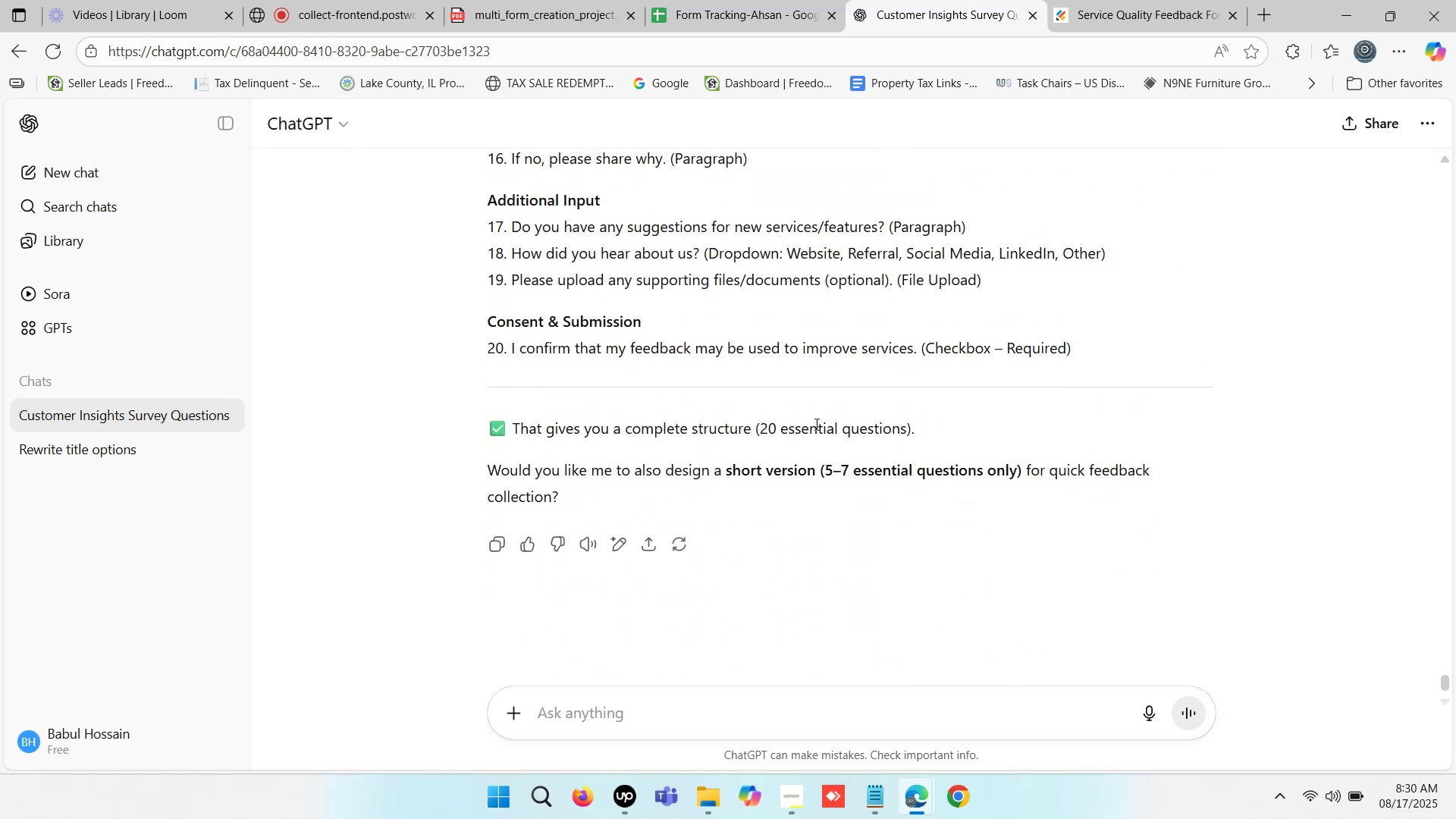 
scroll: coordinate [814, 425], scroll_direction: up, amount: 6.0
 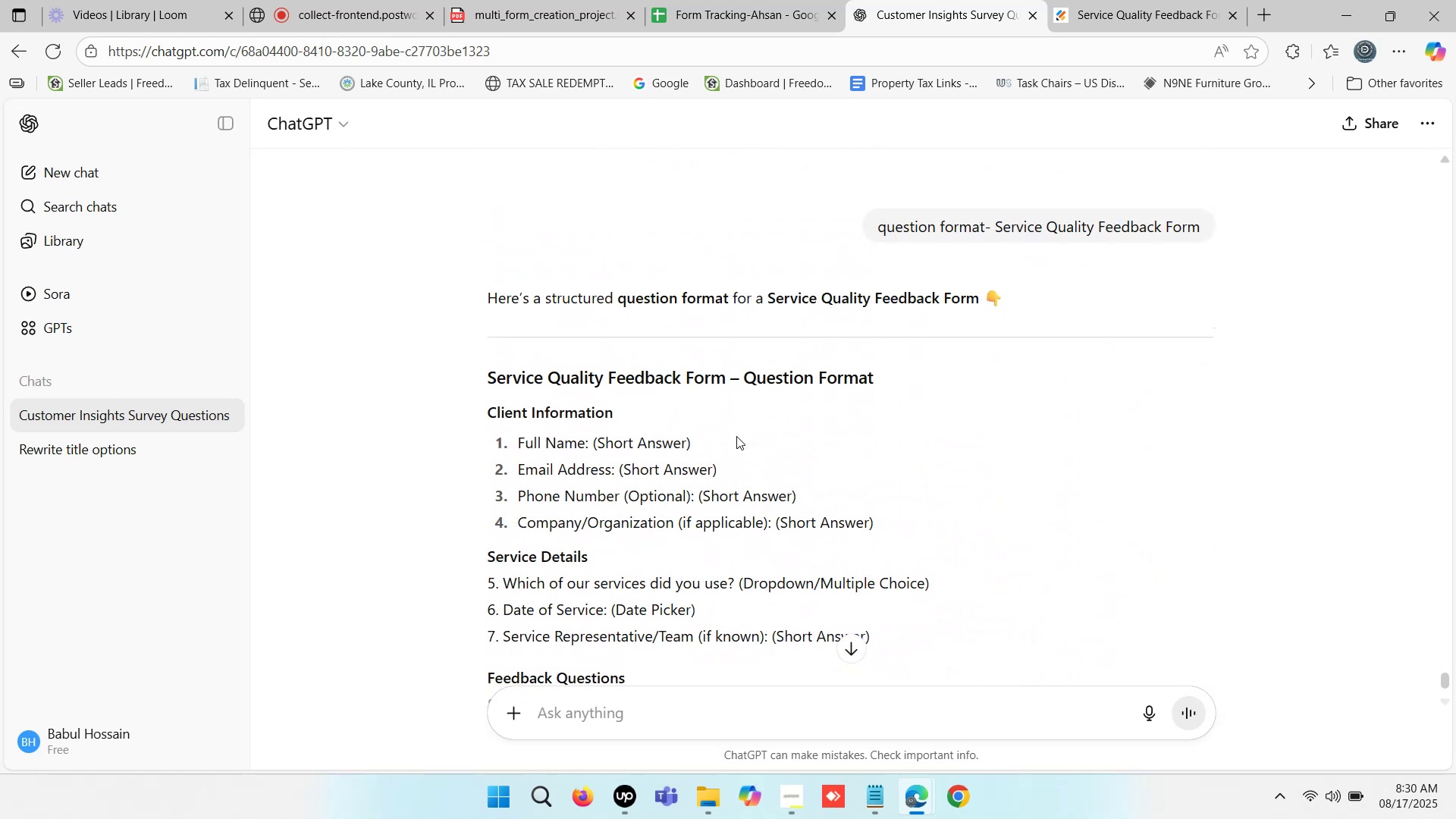 
scroll: coordinate [717, 434], scroll_direction: down, amount: 1.0
 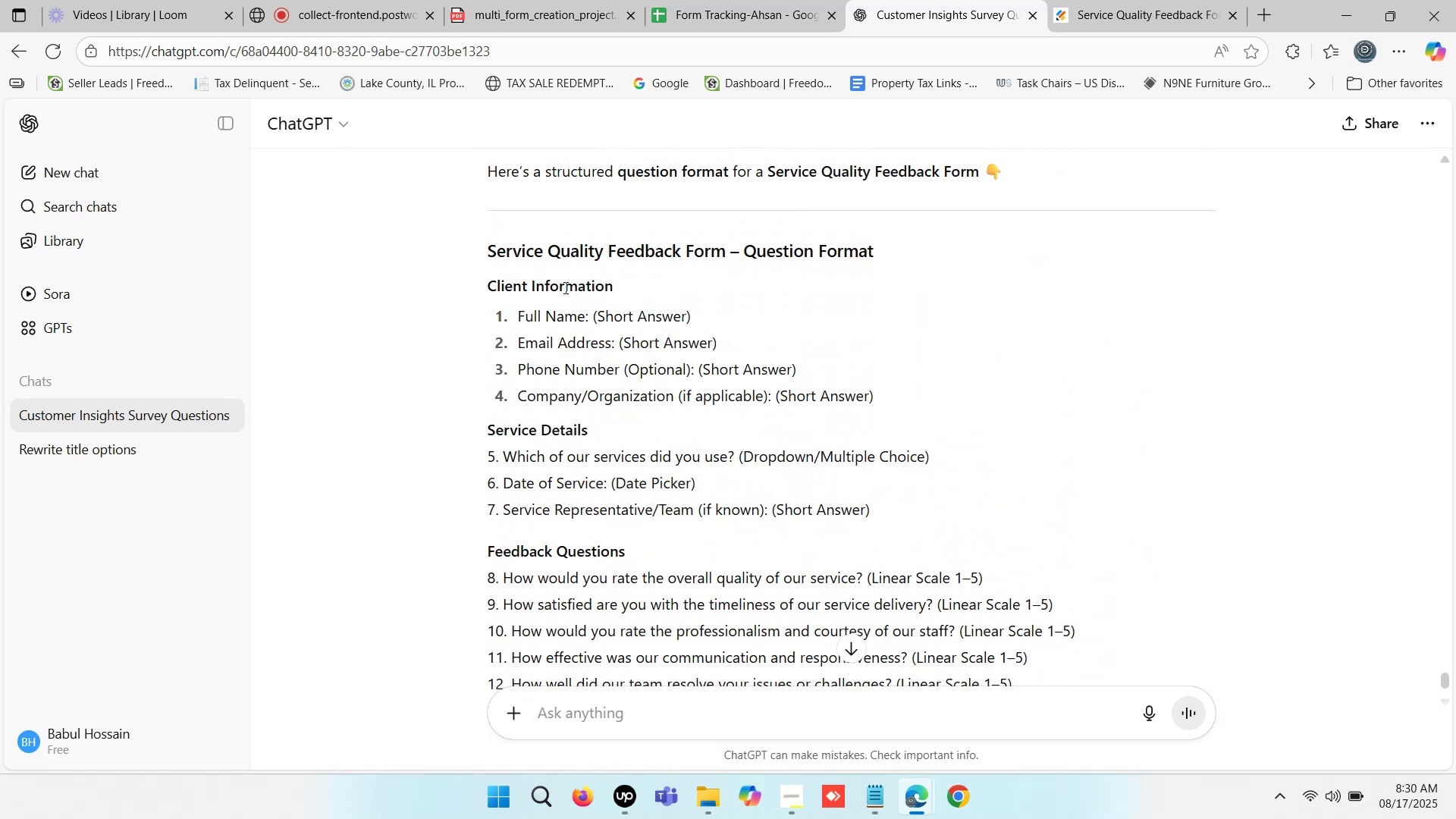 
double_click([564, 287])
 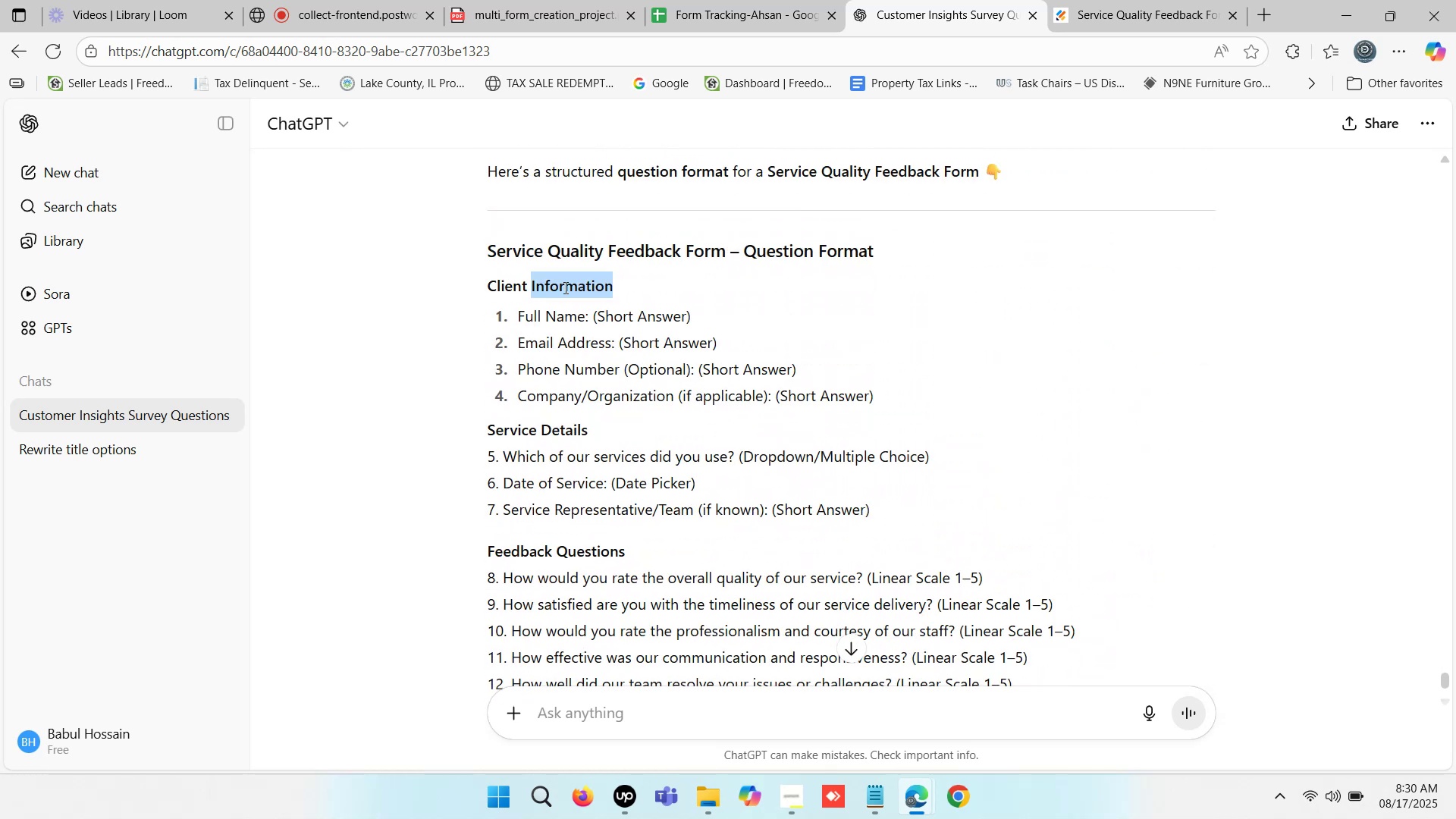 
triple_click([564, 287])
 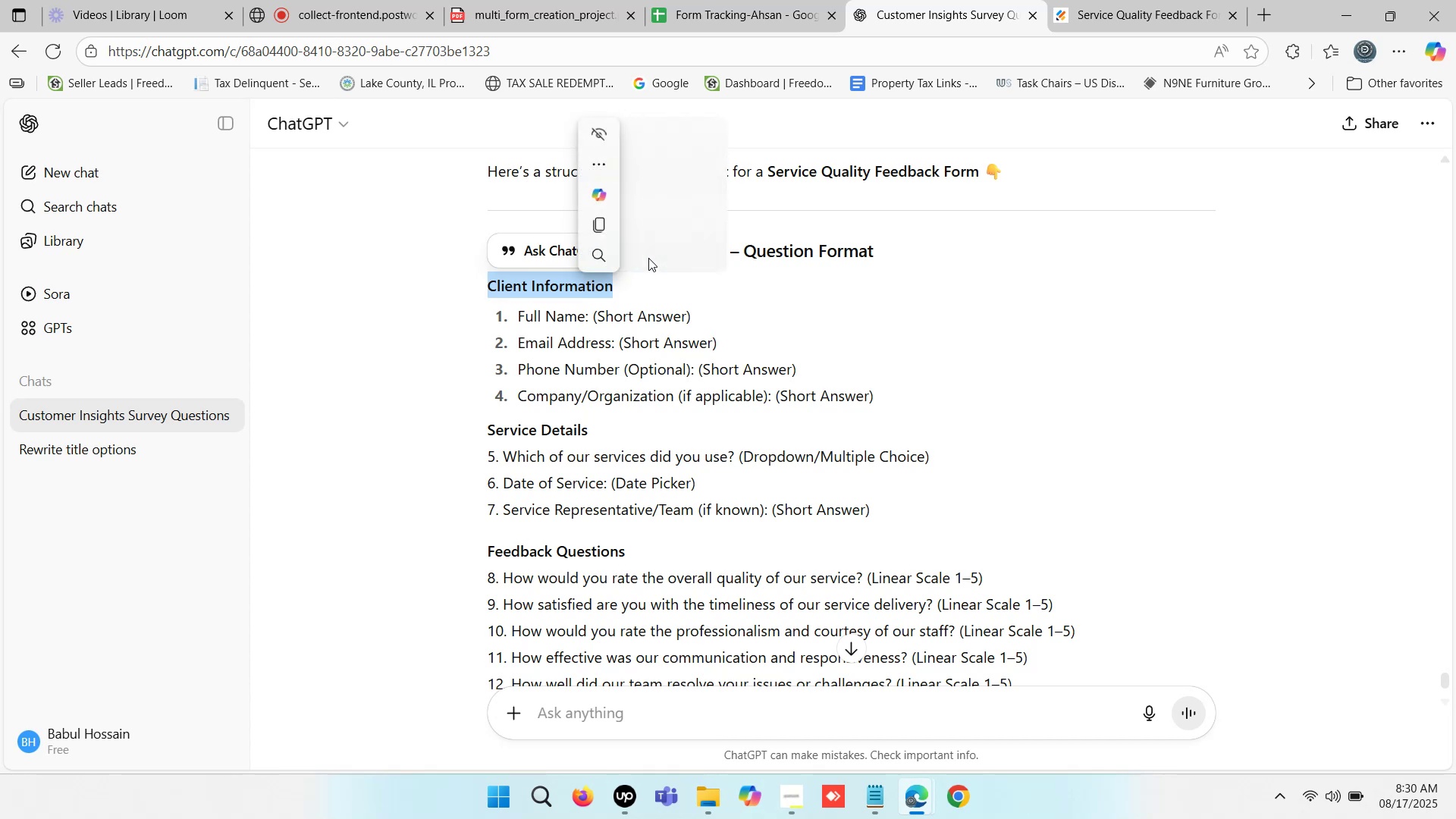 
hold_key(key=MetaLeft, duration=0.75)
 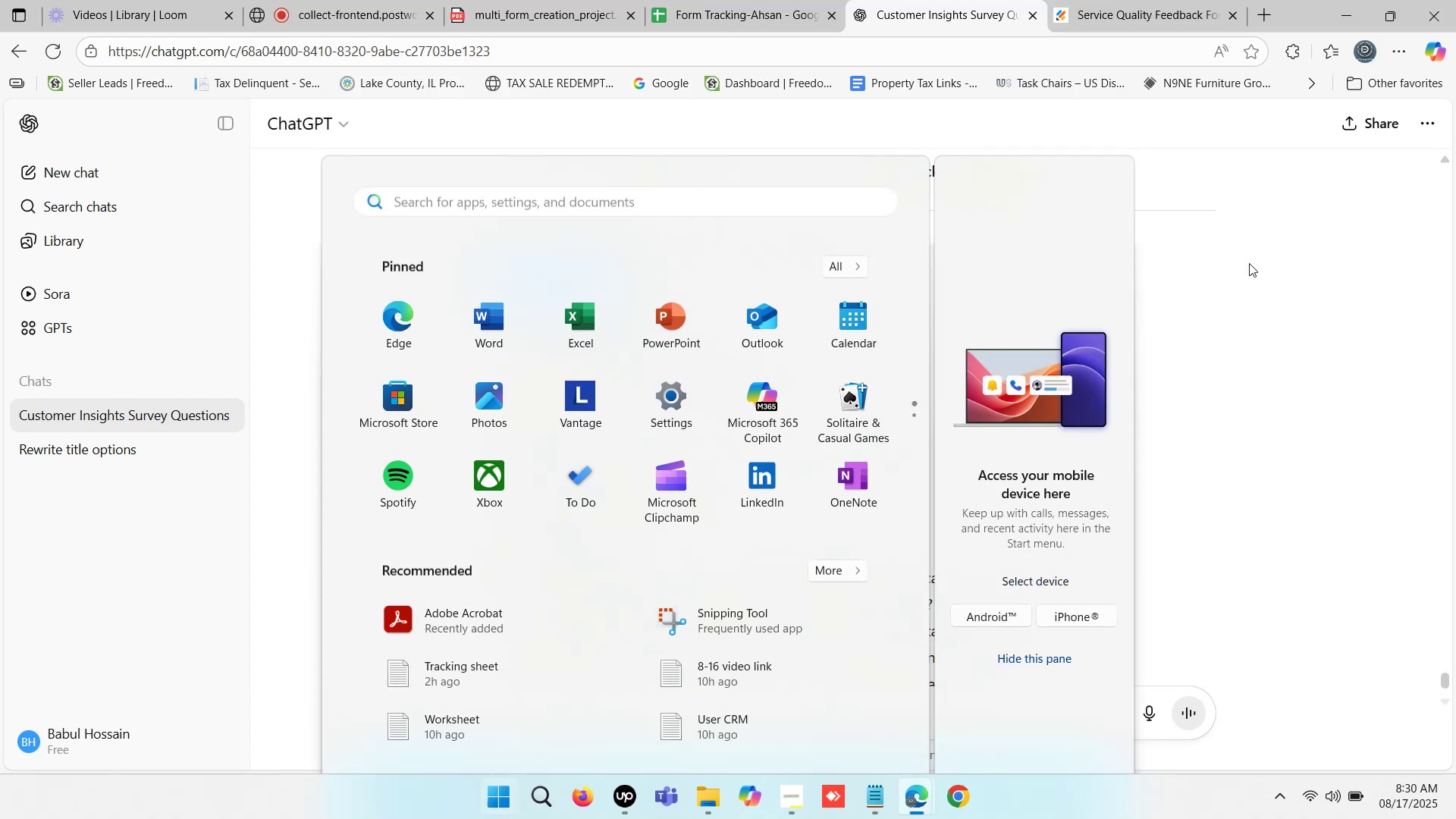 
key(Control+C)
 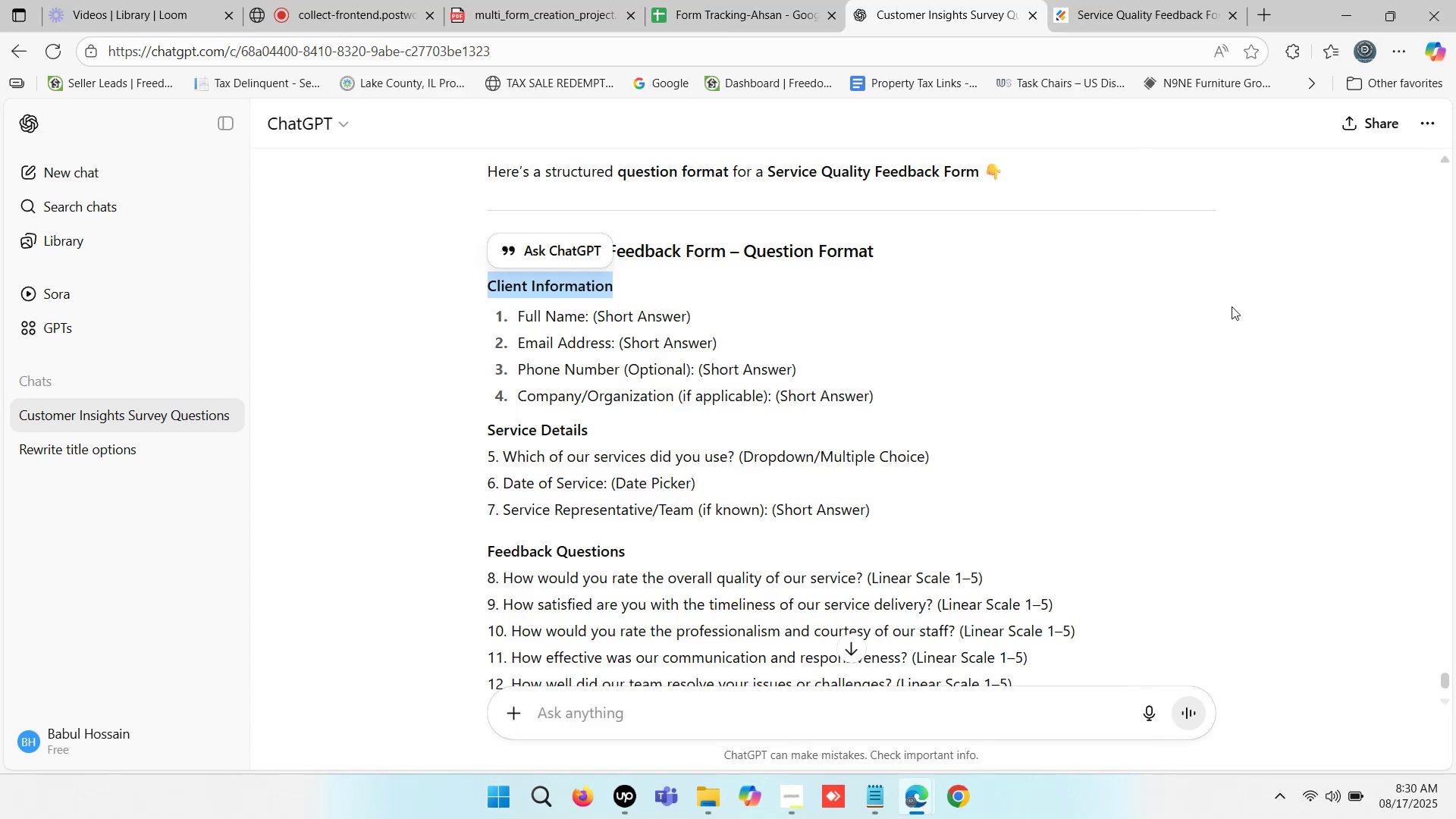 
key(Control+C)
 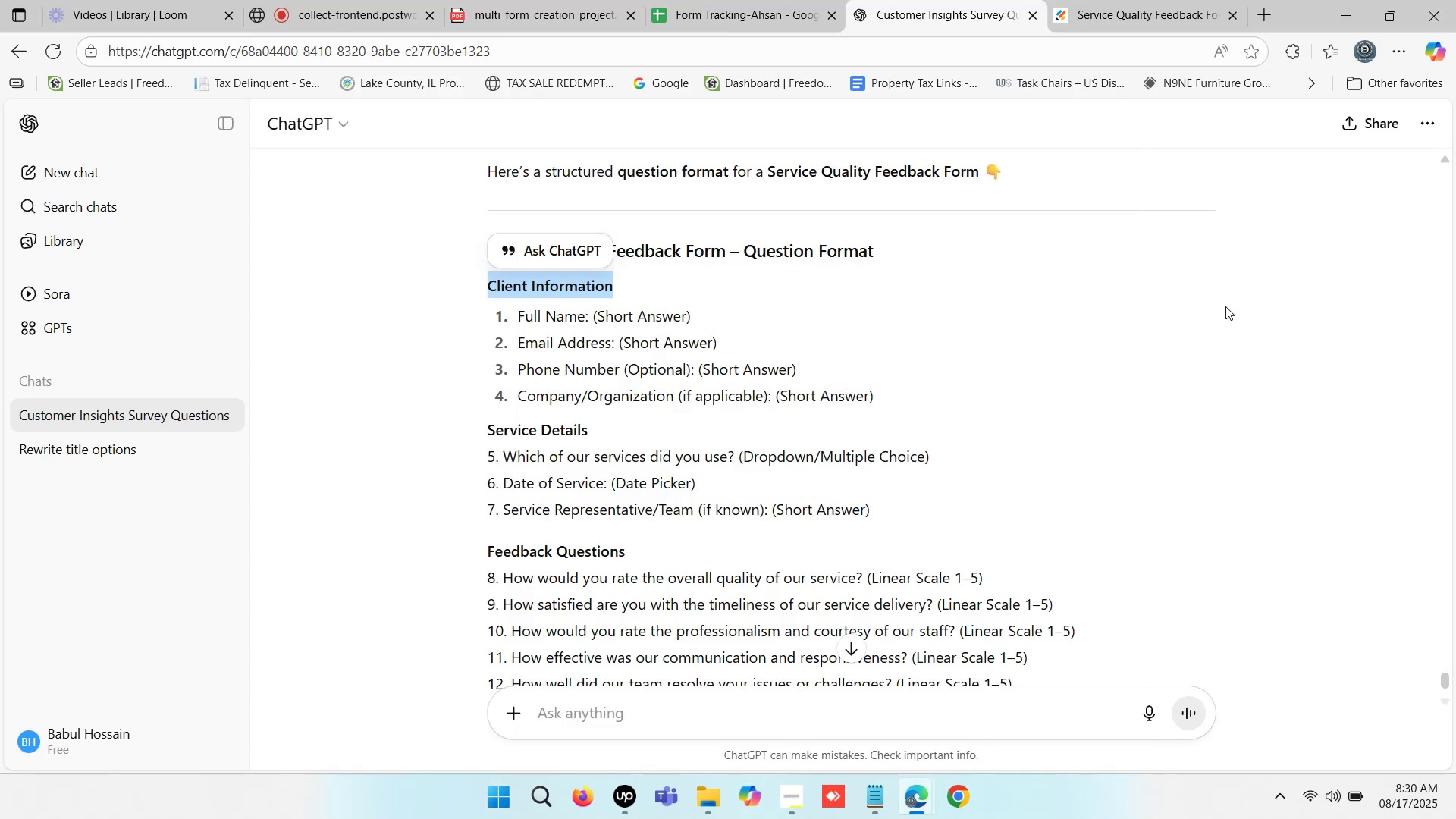 
key(Control+C)
 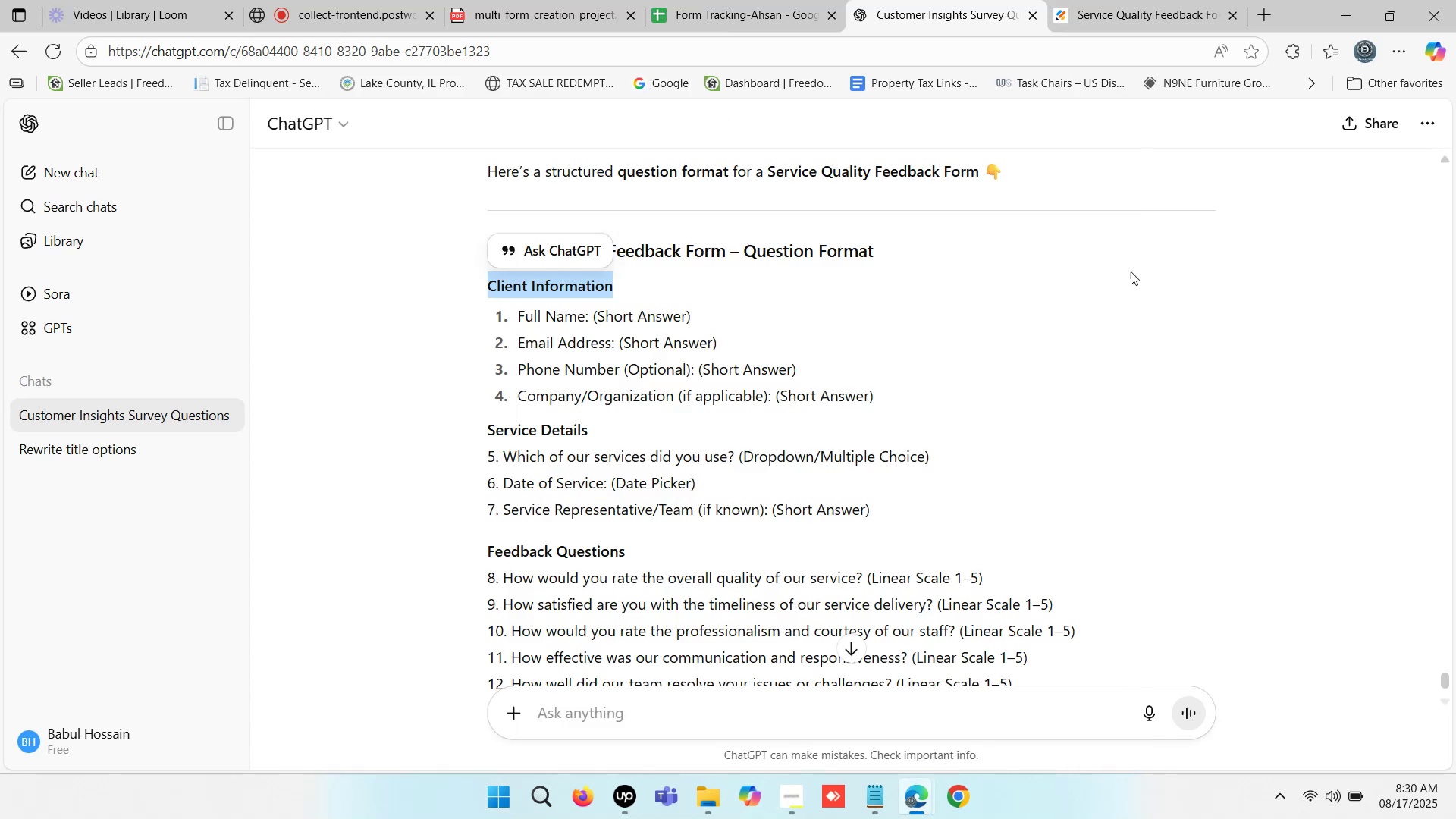 
key(Control+C)
 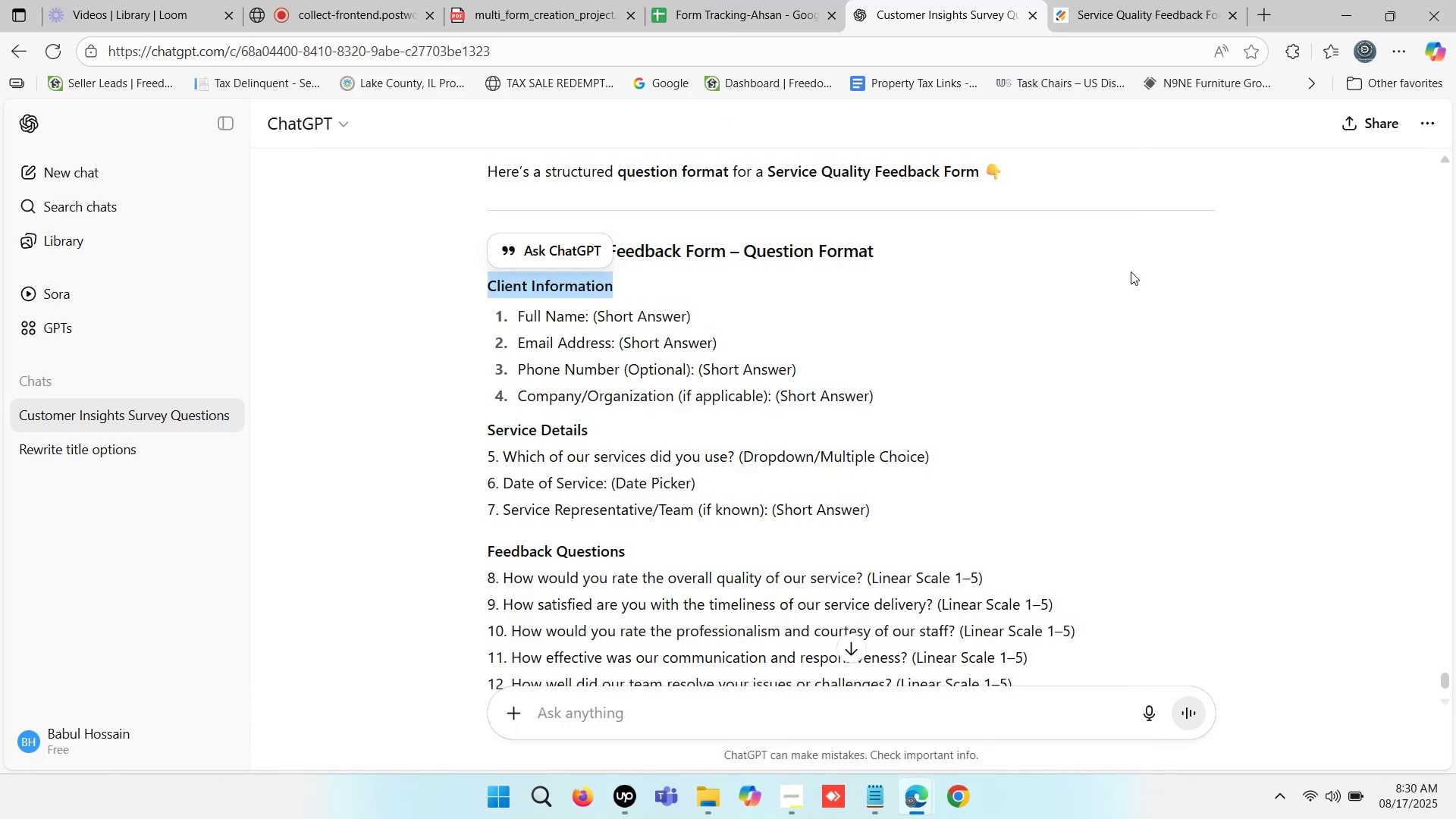 
key(Control+C)
 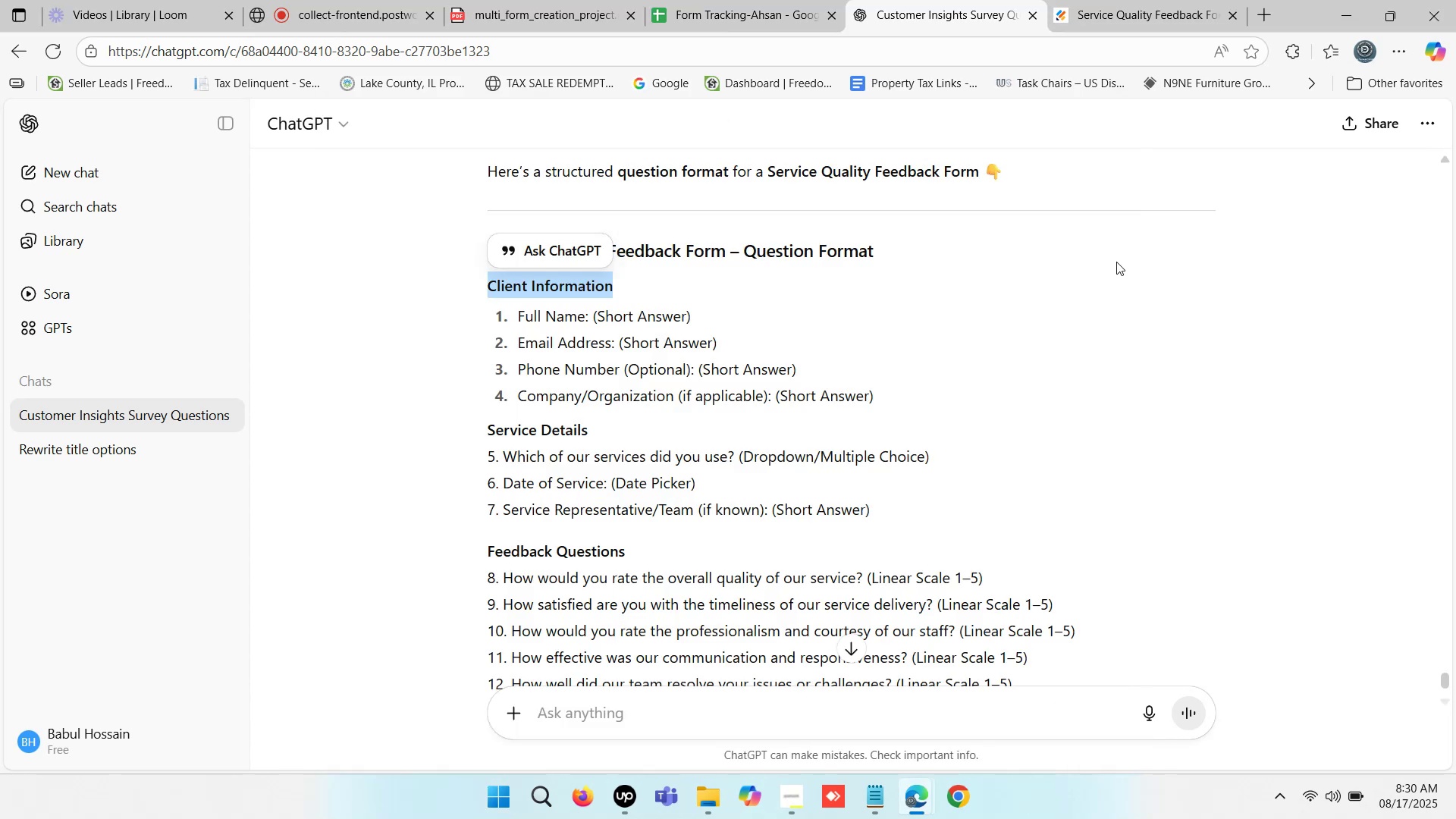 
key(Control+C)
 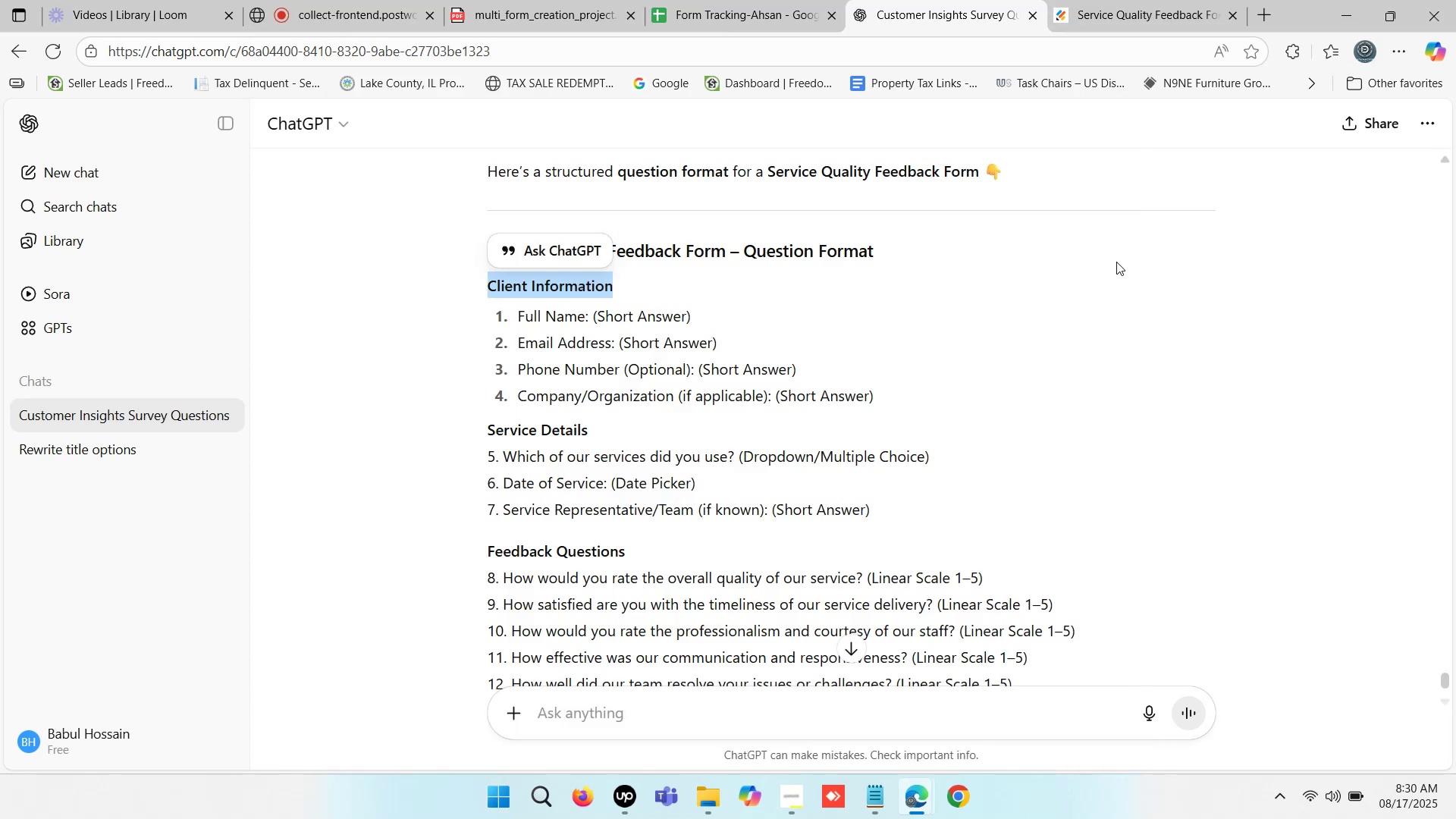 
key(Control+C)
 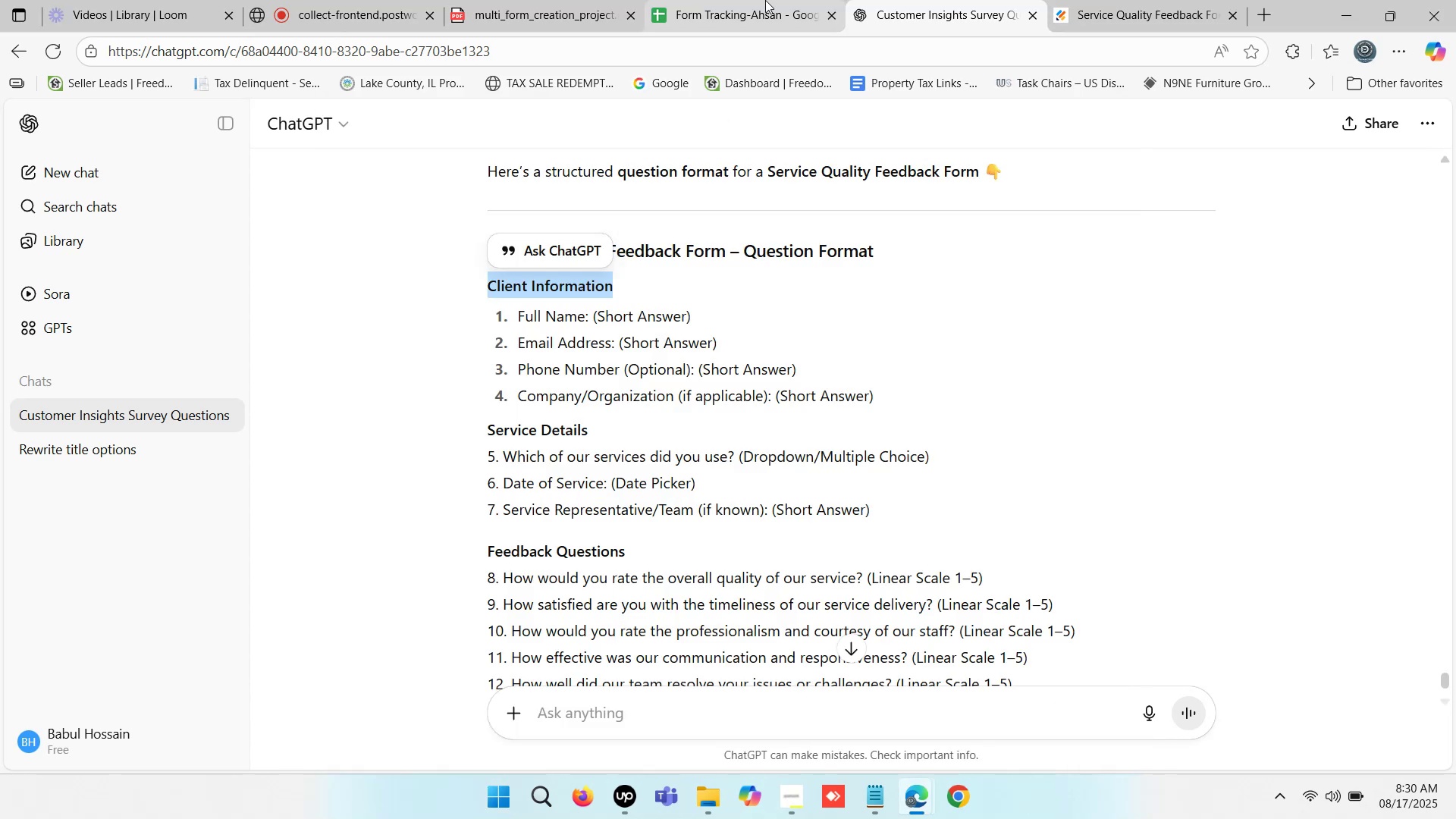 
mouse_move([799, 0])
 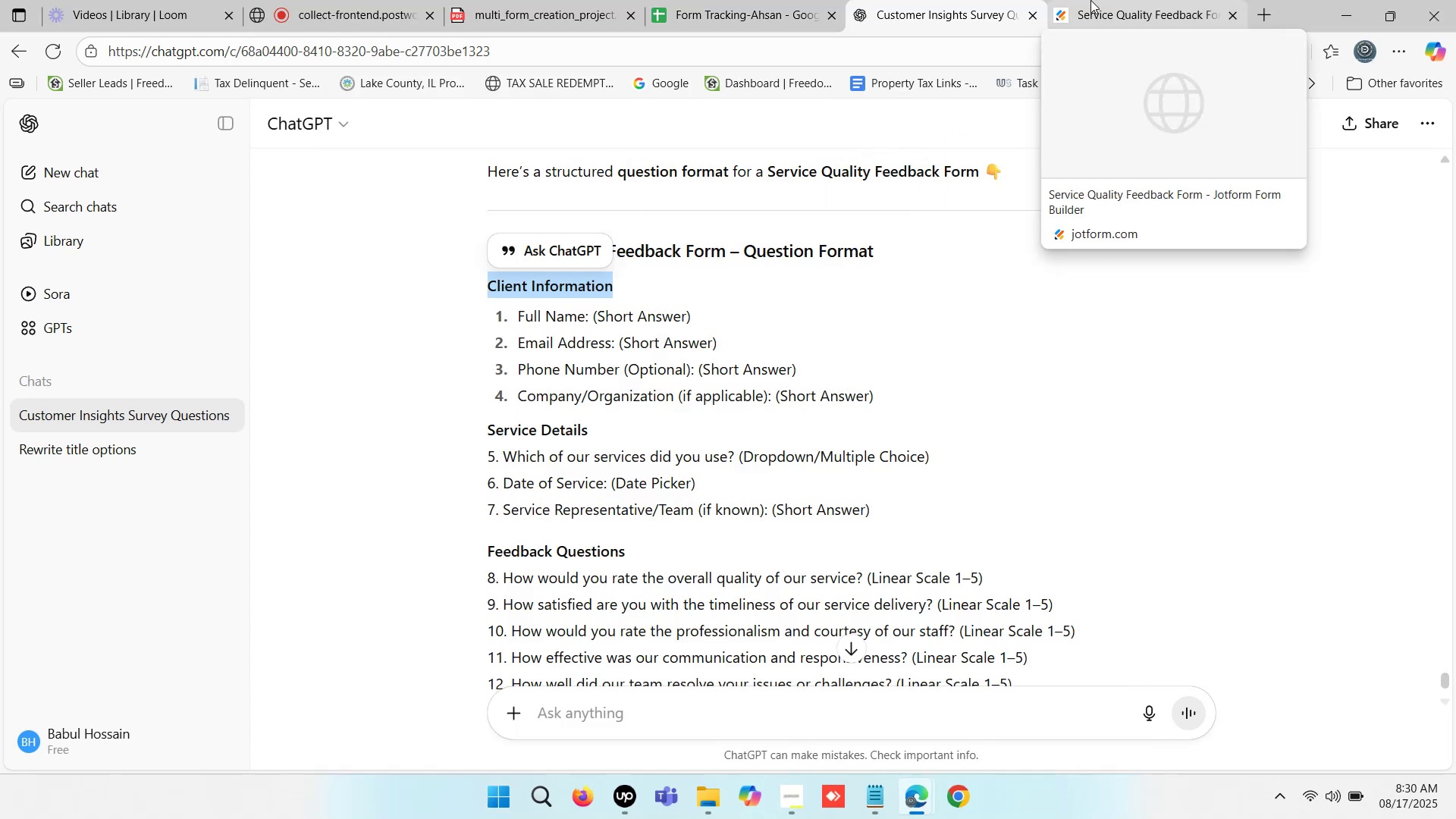 
left_click([1092, 0])
 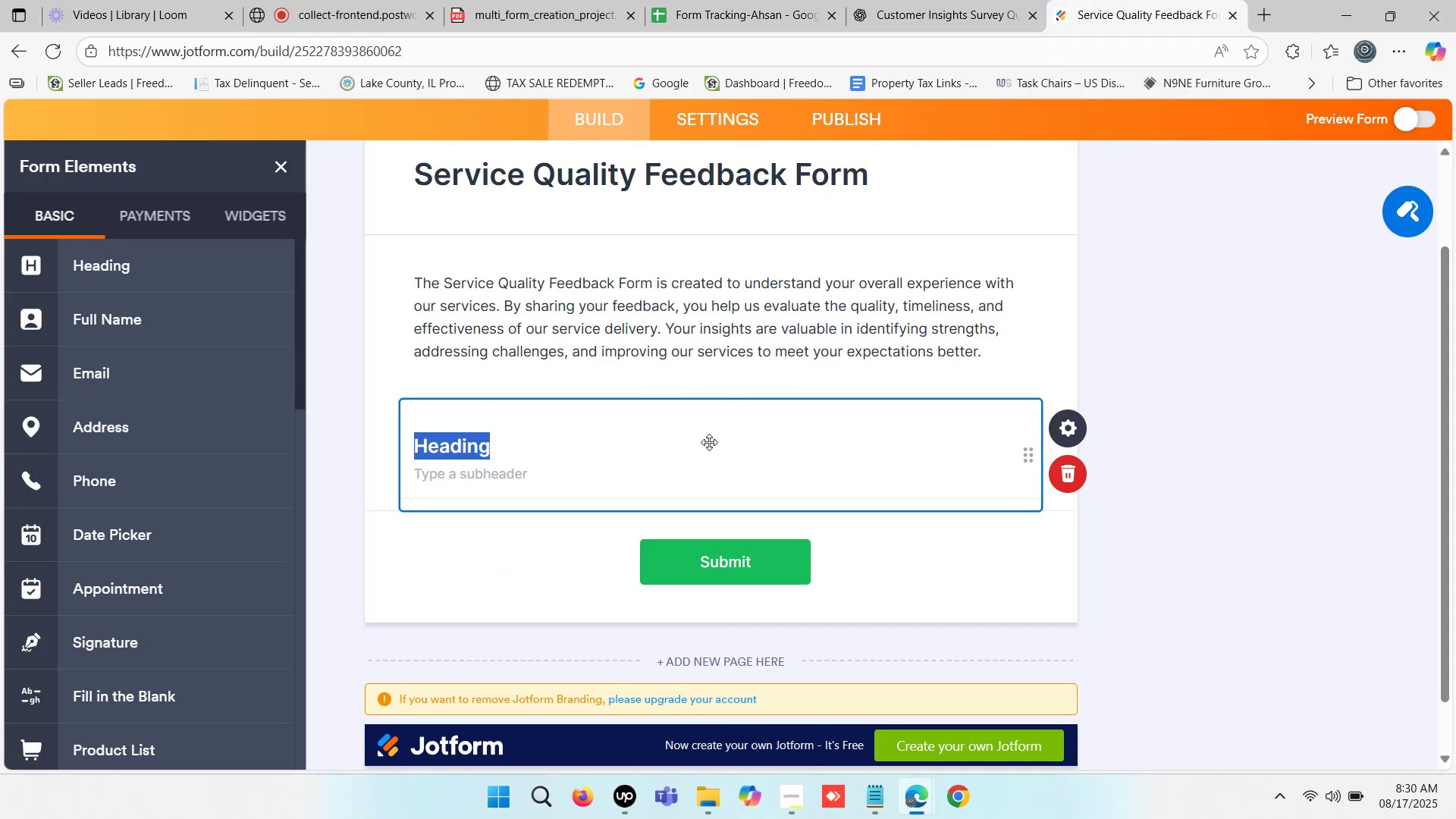 
key(Control+V)
 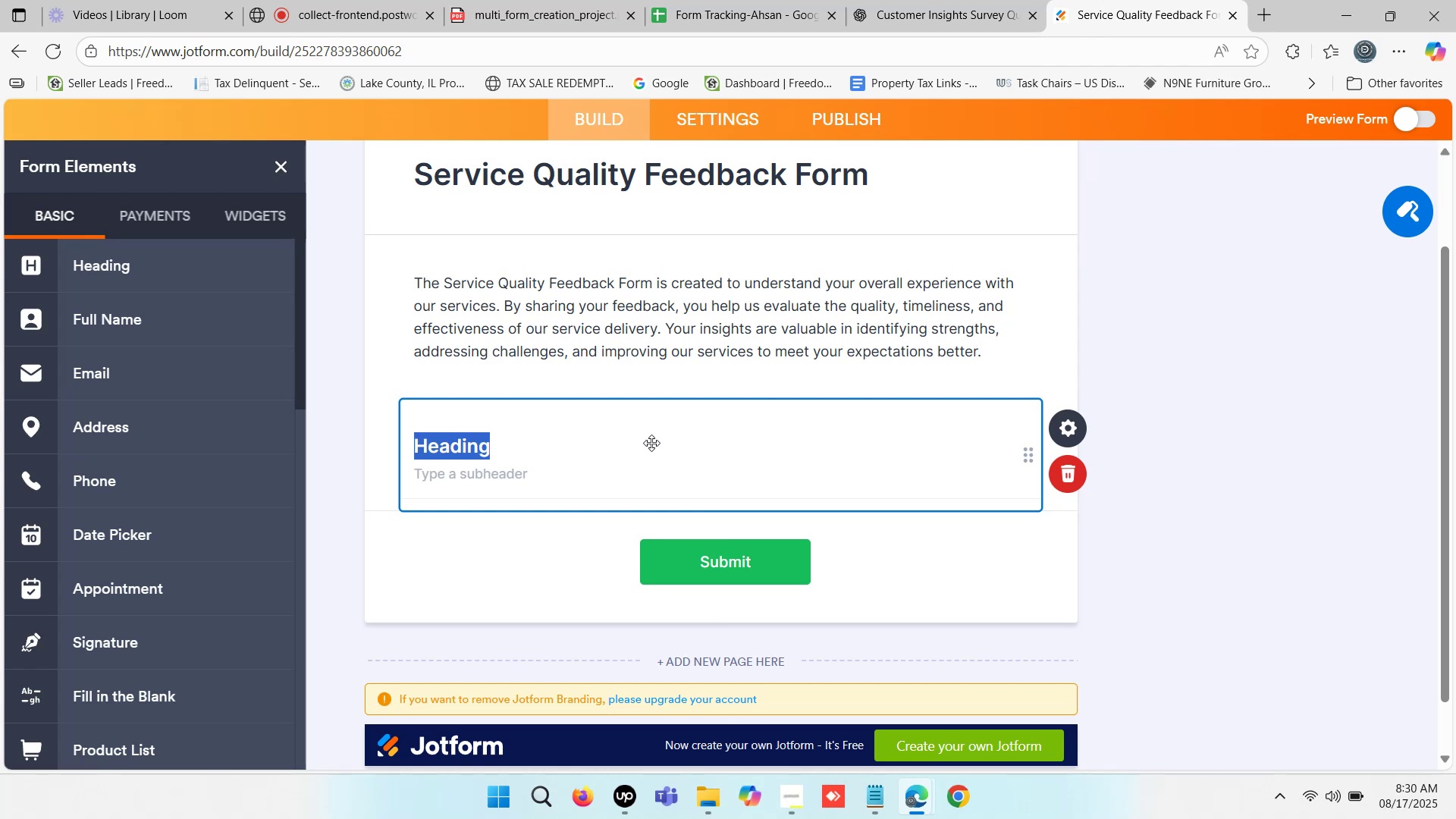 
wait(8.52)
 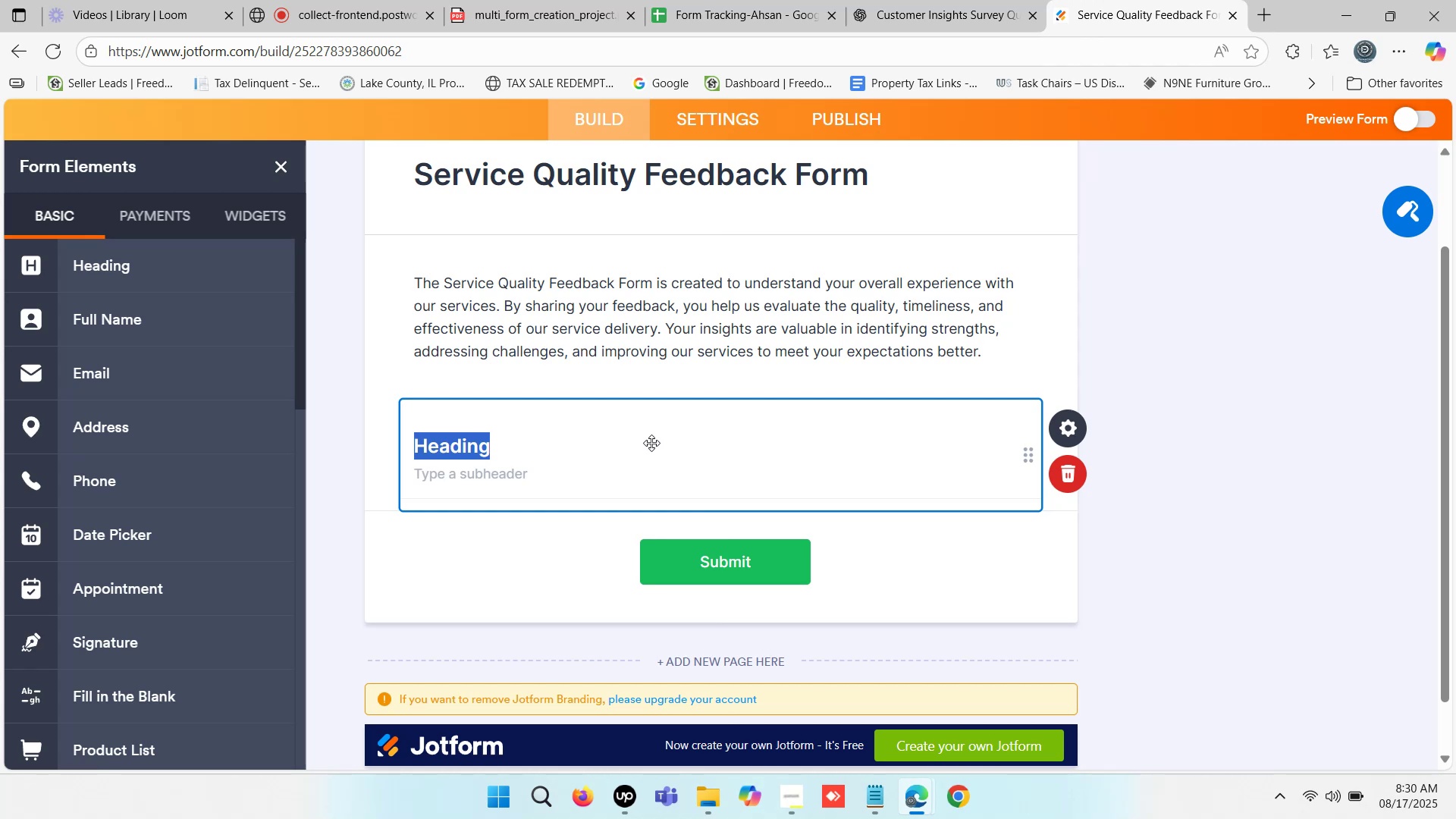 
double_click([454, 446])
 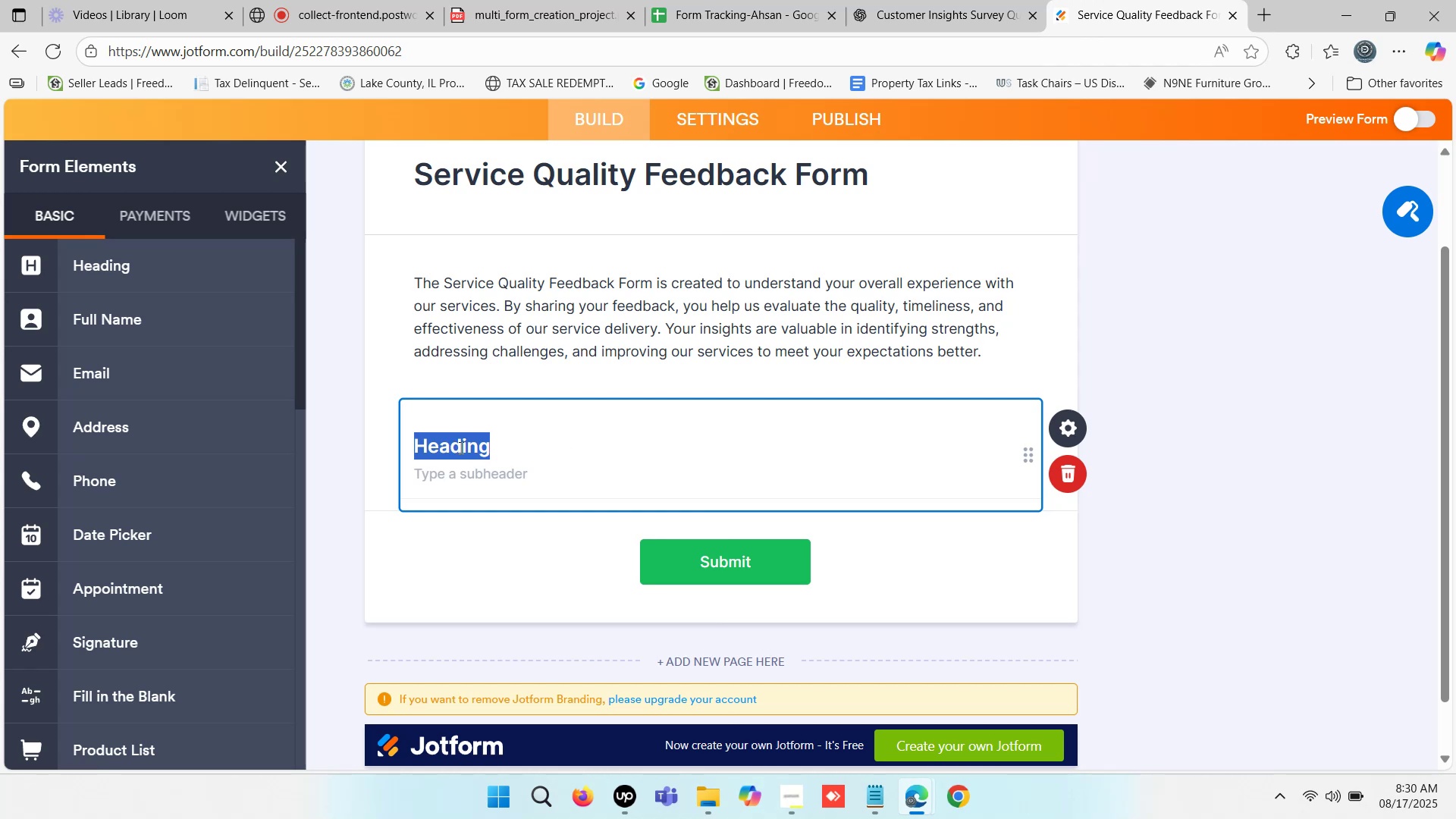 
key(Control+V)
 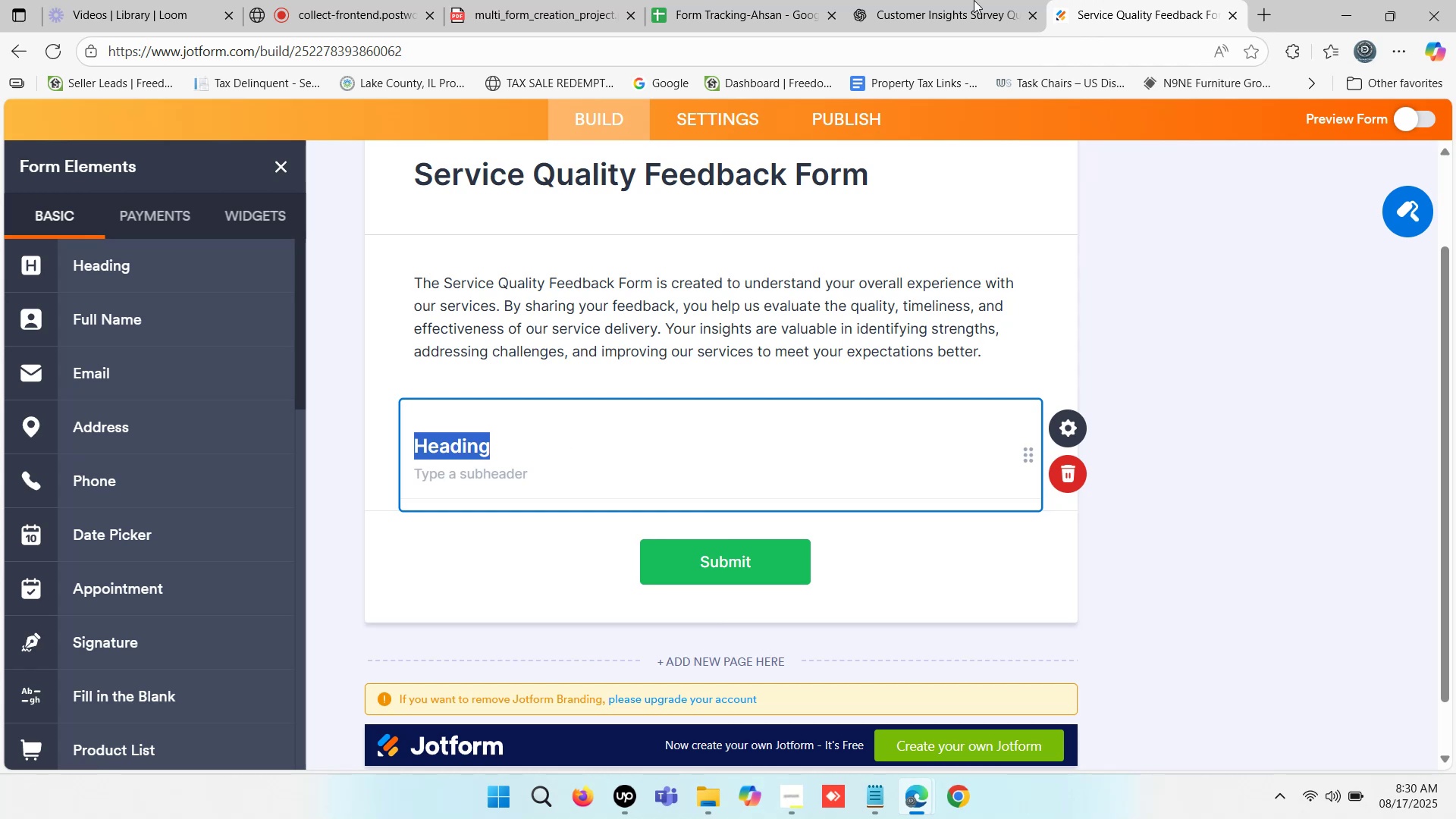 
left_click([926, 0])
 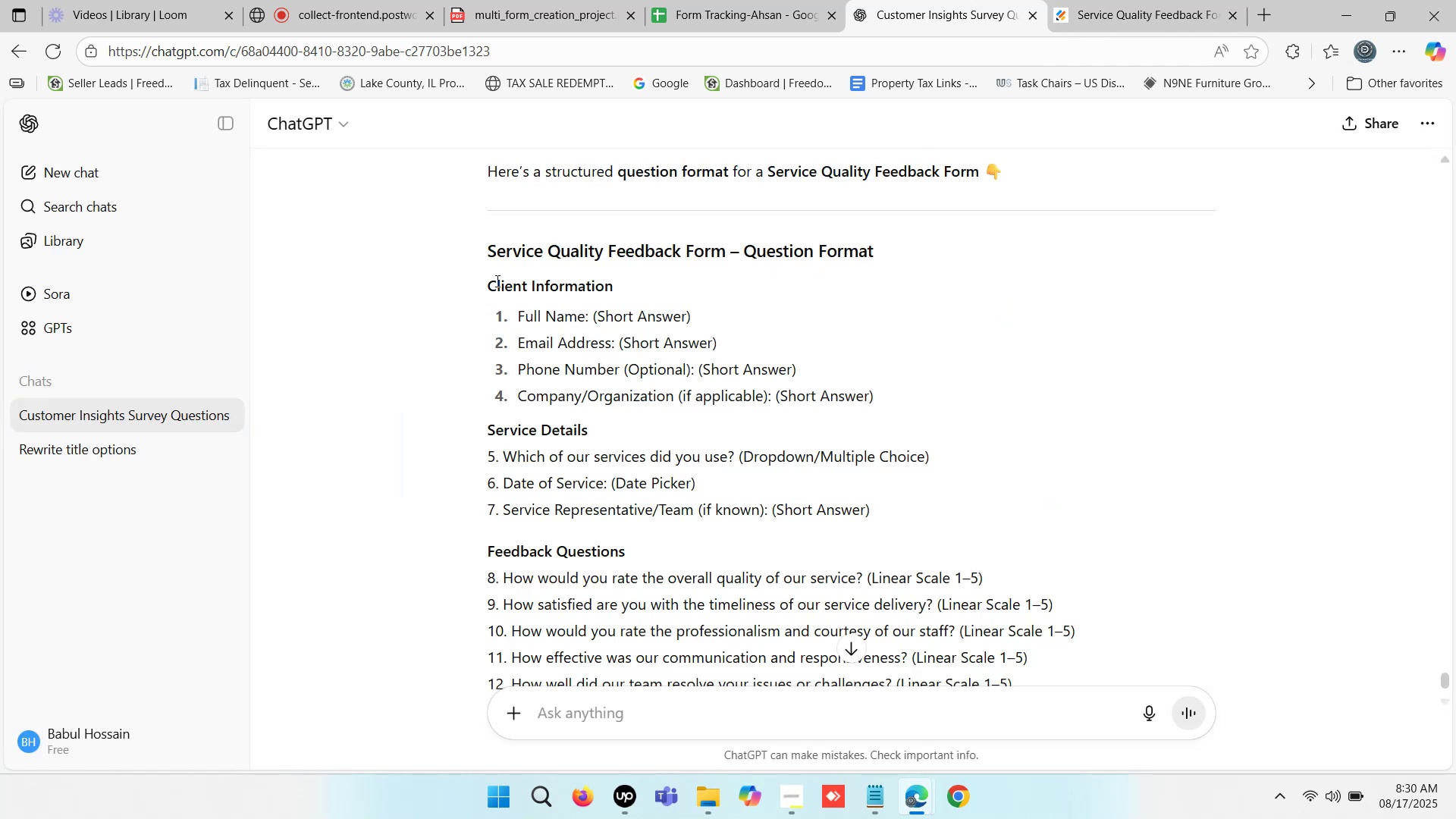 
left_click_drag(start_coordinate=[492, 287], to_coordinate=[617, 284])
 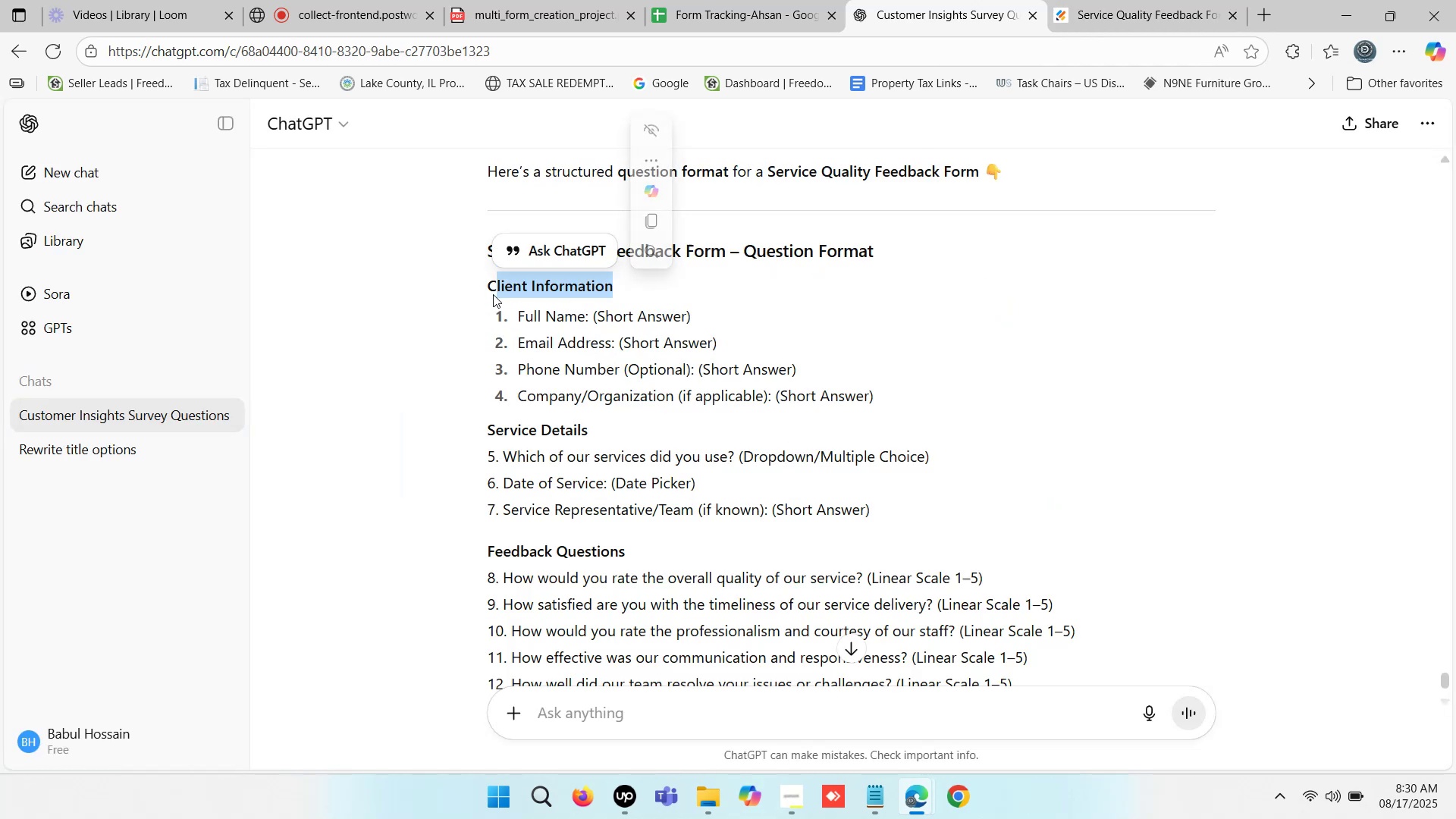 
key(Control+C)
 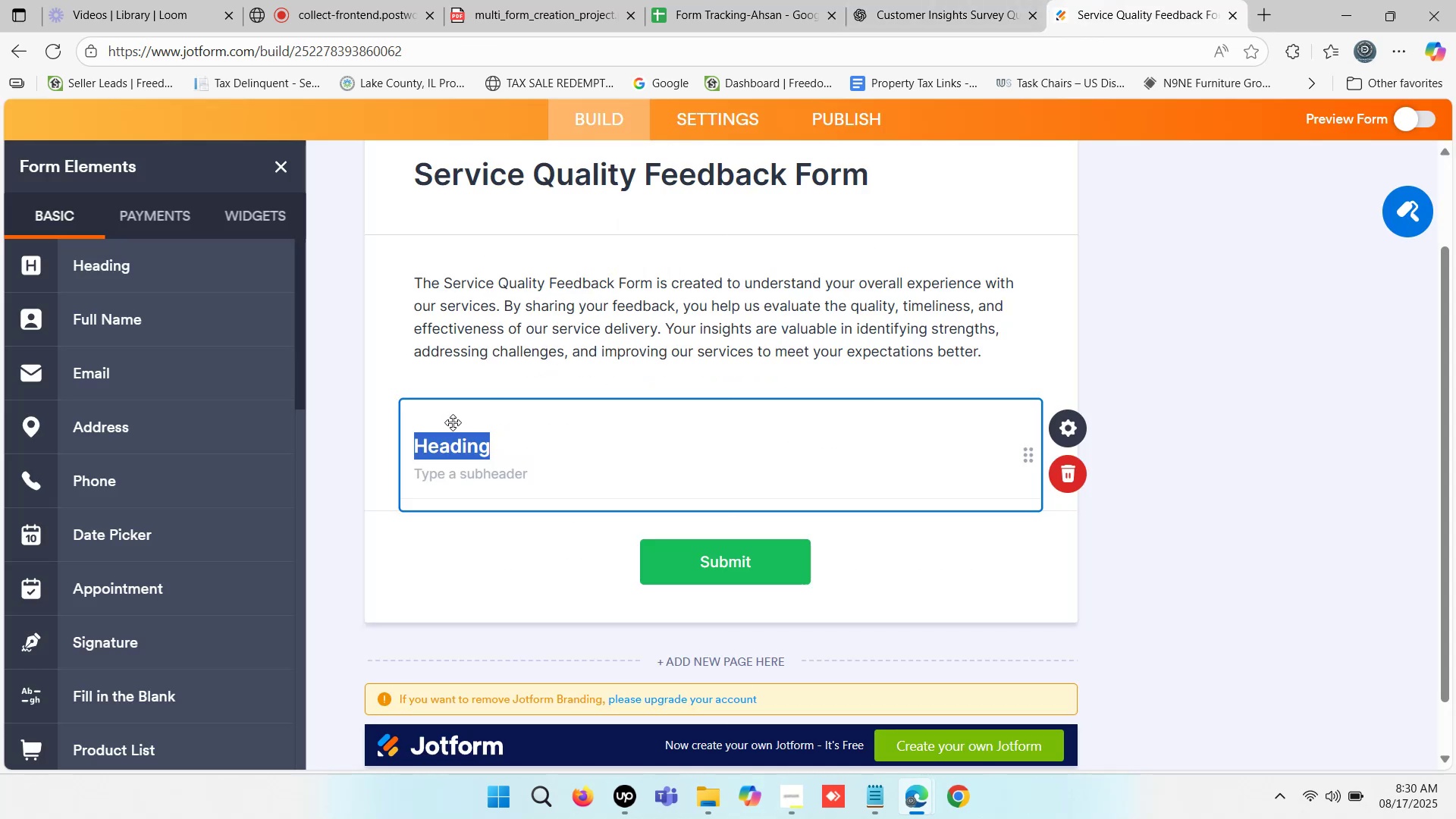 
key(Shift+V)
 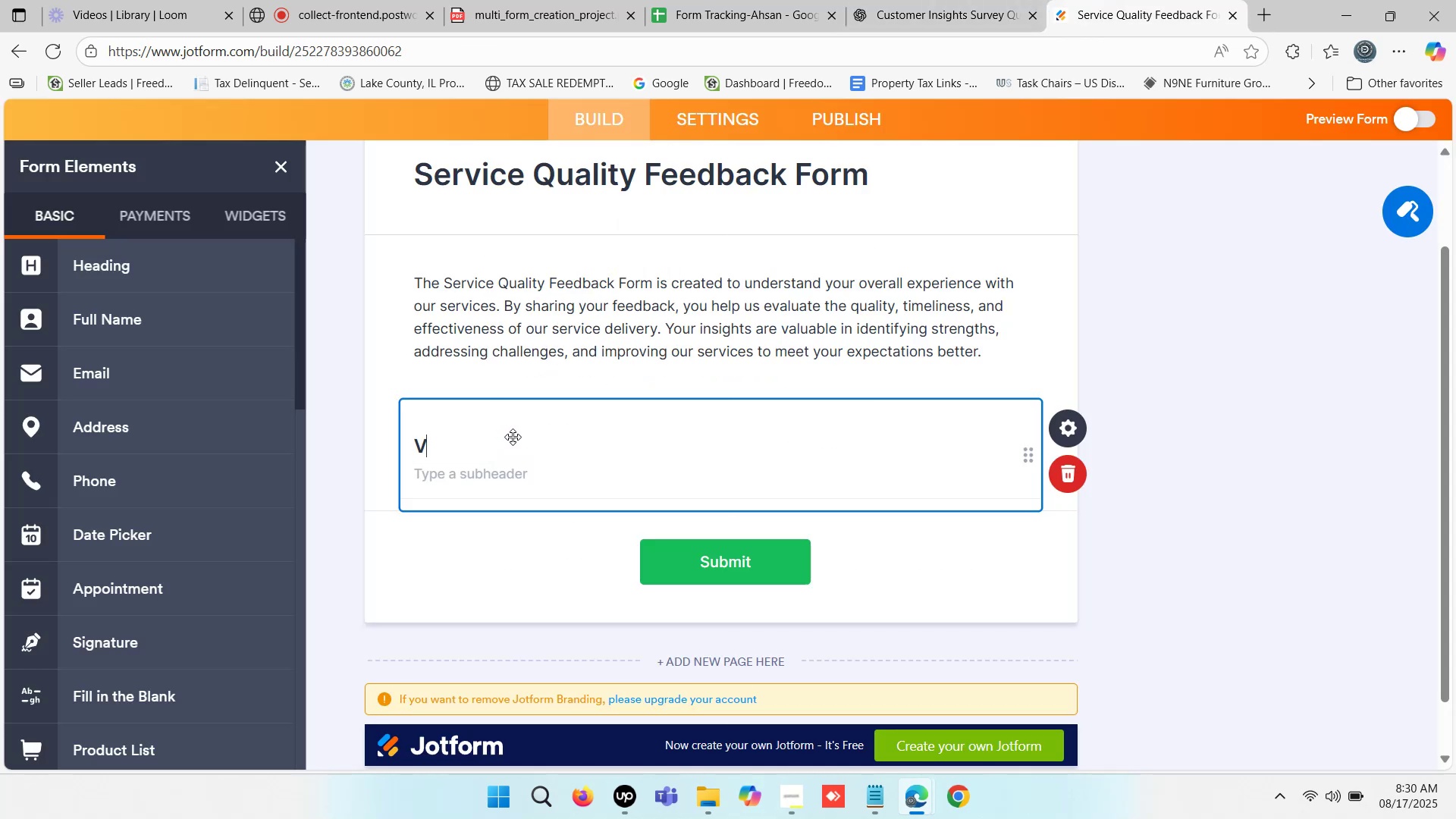 
key(Backspace)
 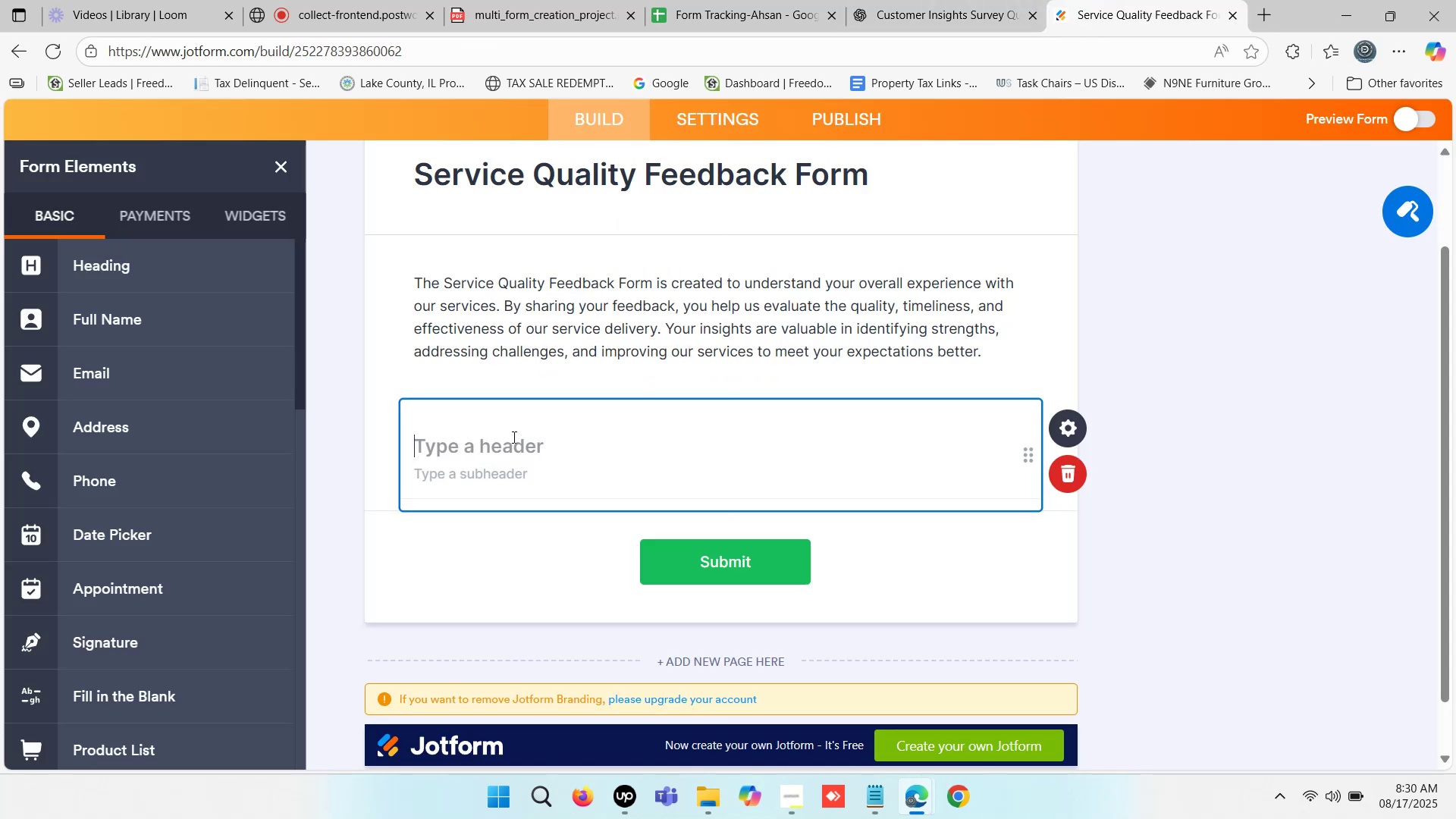 
key(Shift+C)
 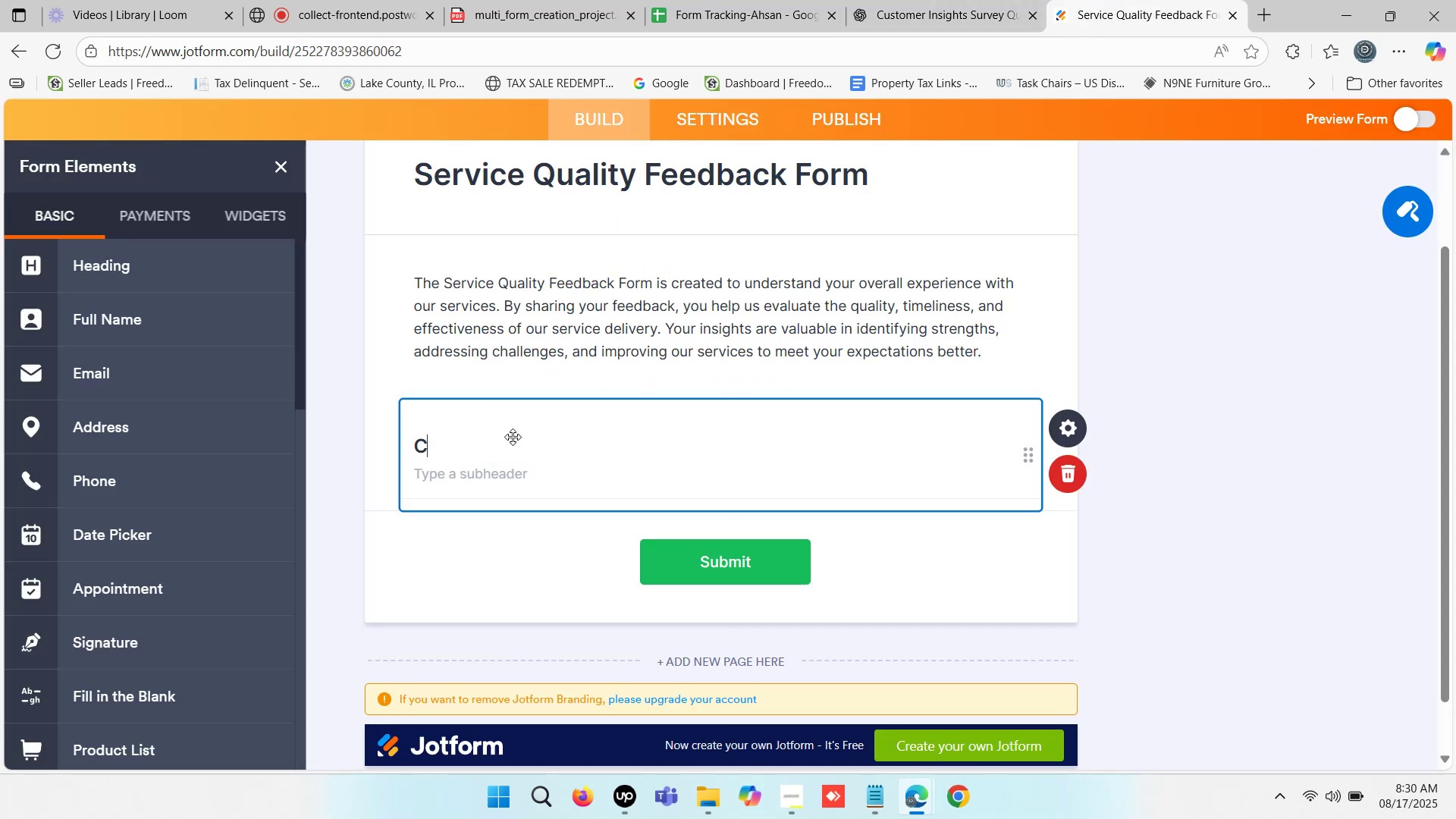 
key(Control+V)
 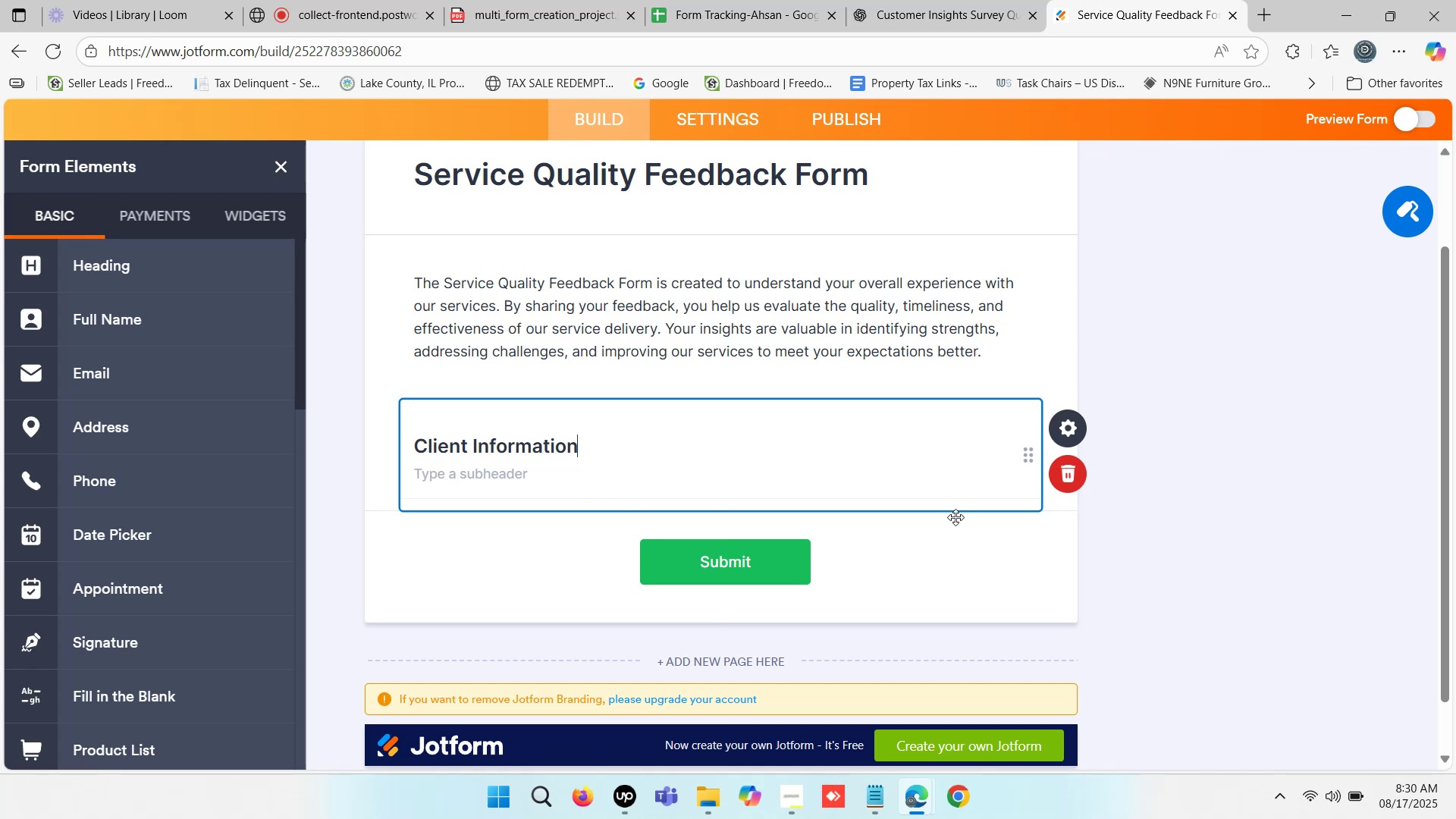 
left_click([1232, 519])
 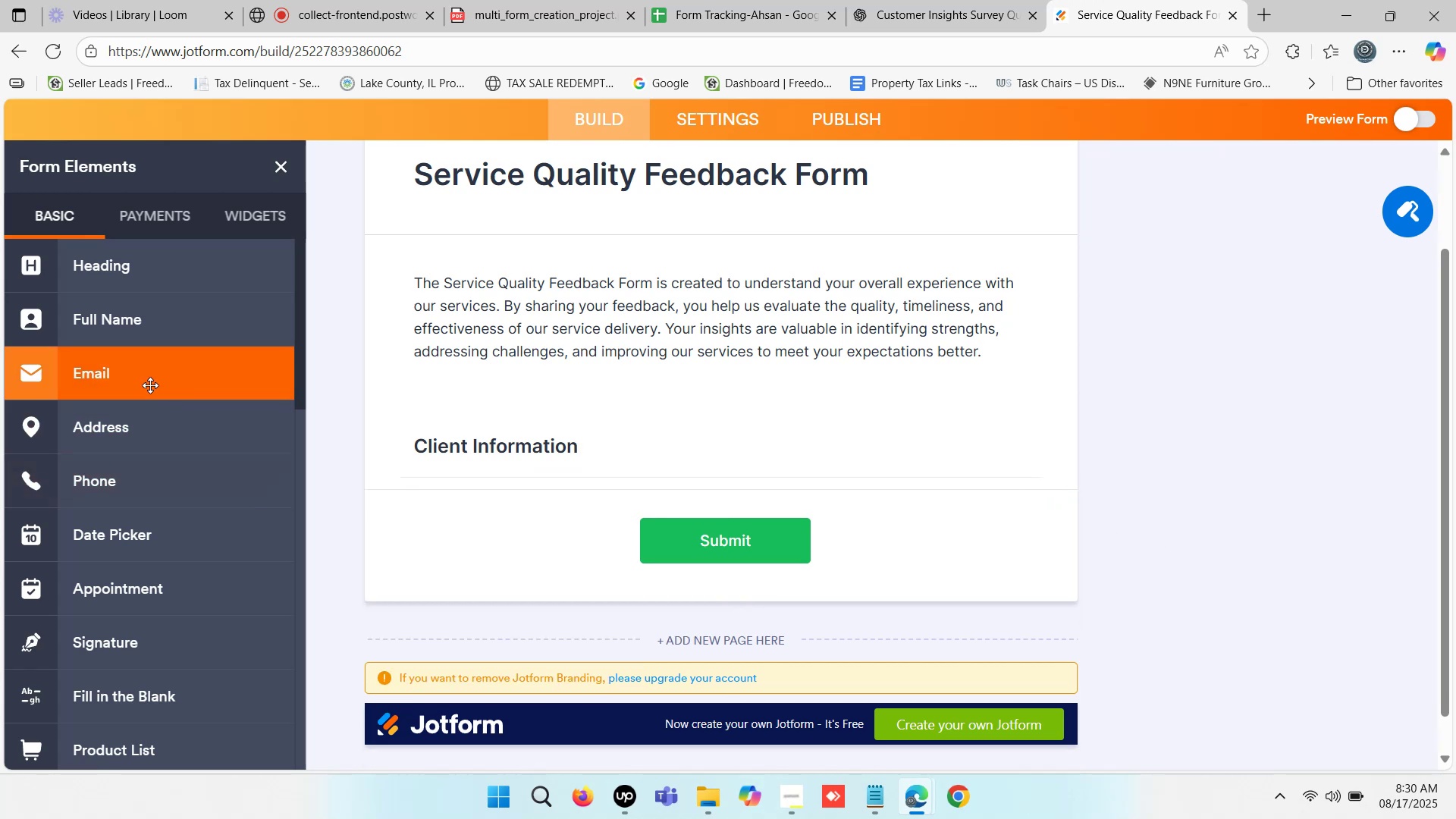 
left_click_drag(start_coordinate=[131, 324], to_coordinate=[477, 514])
 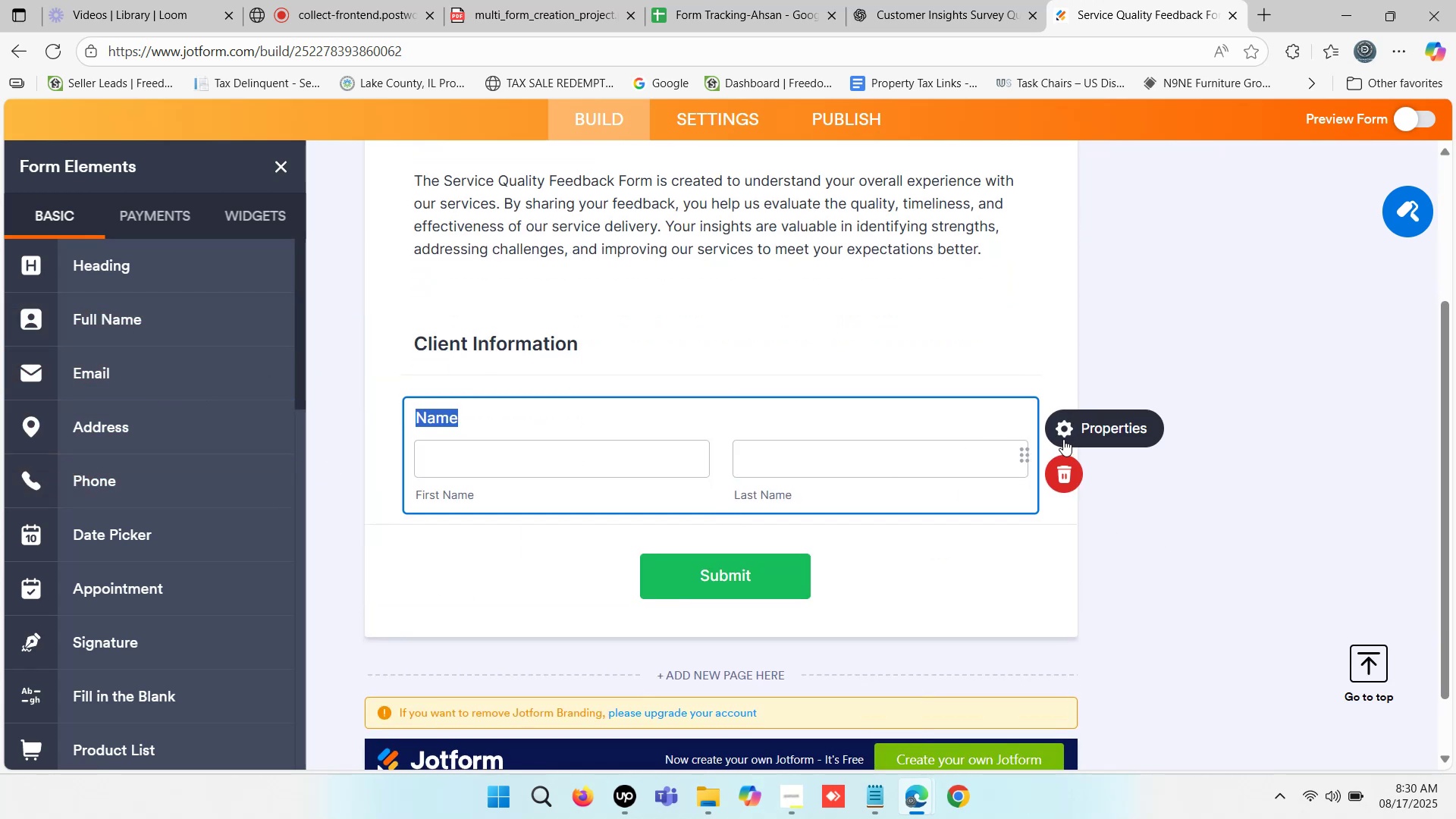 
left_click([1062, 429])
 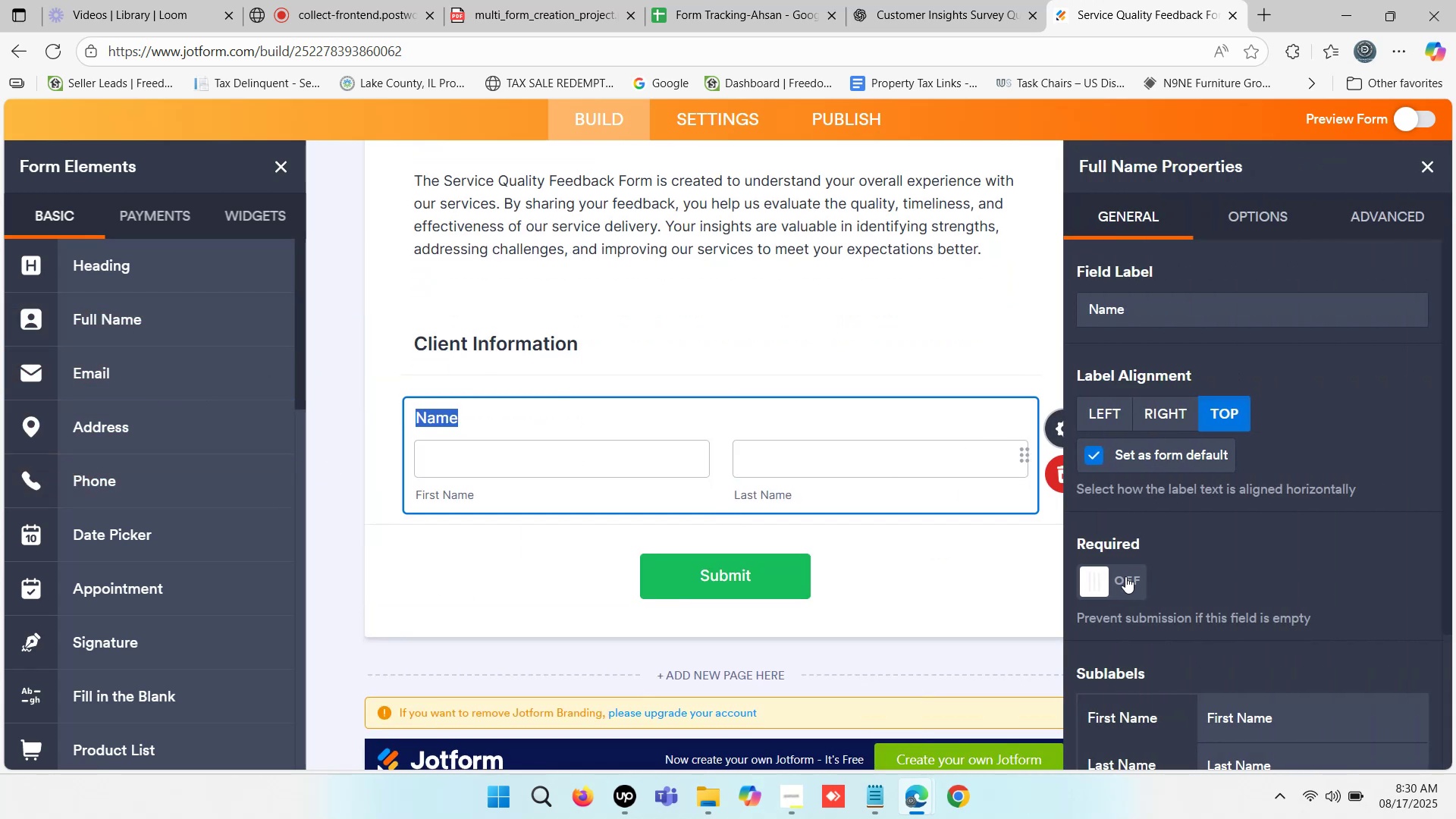 
left_click([1110, 581])
 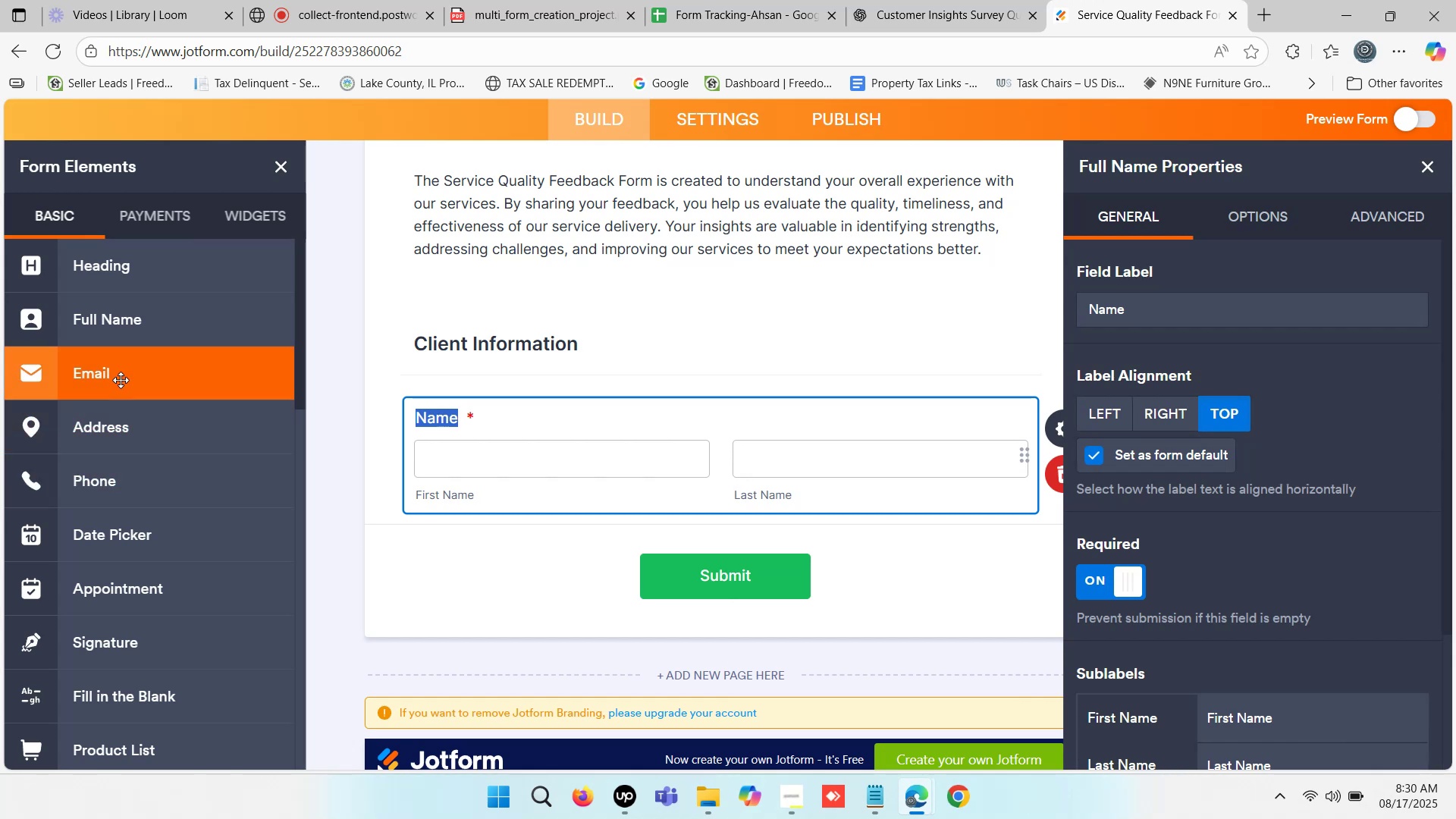 
left_click_drag(start_coordinate=[121, 380], to_coordinate=[489, 559])
 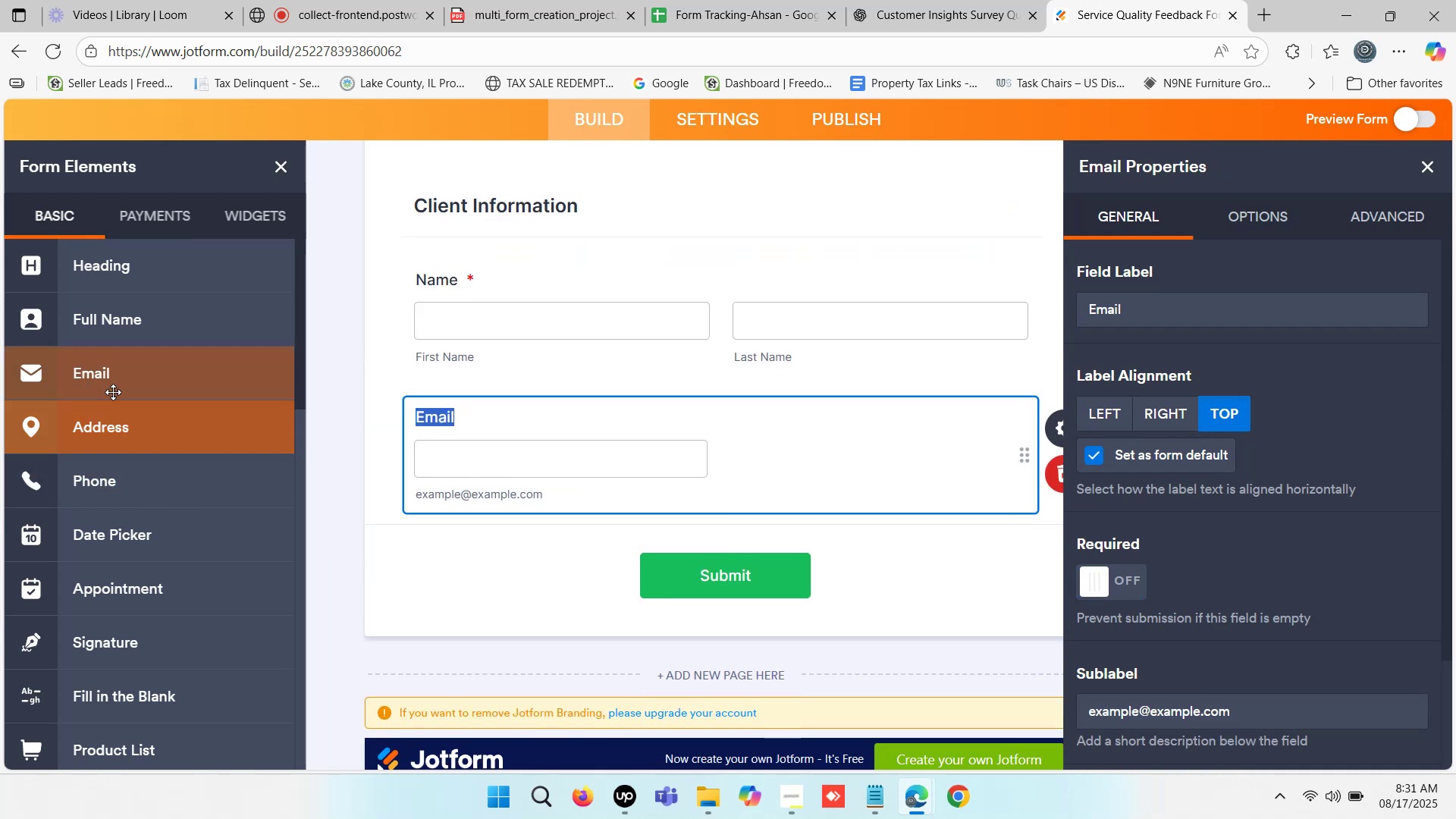 
left_click_drag(start_coordinate=[102, 481], to_coordinate=[500, 539])
 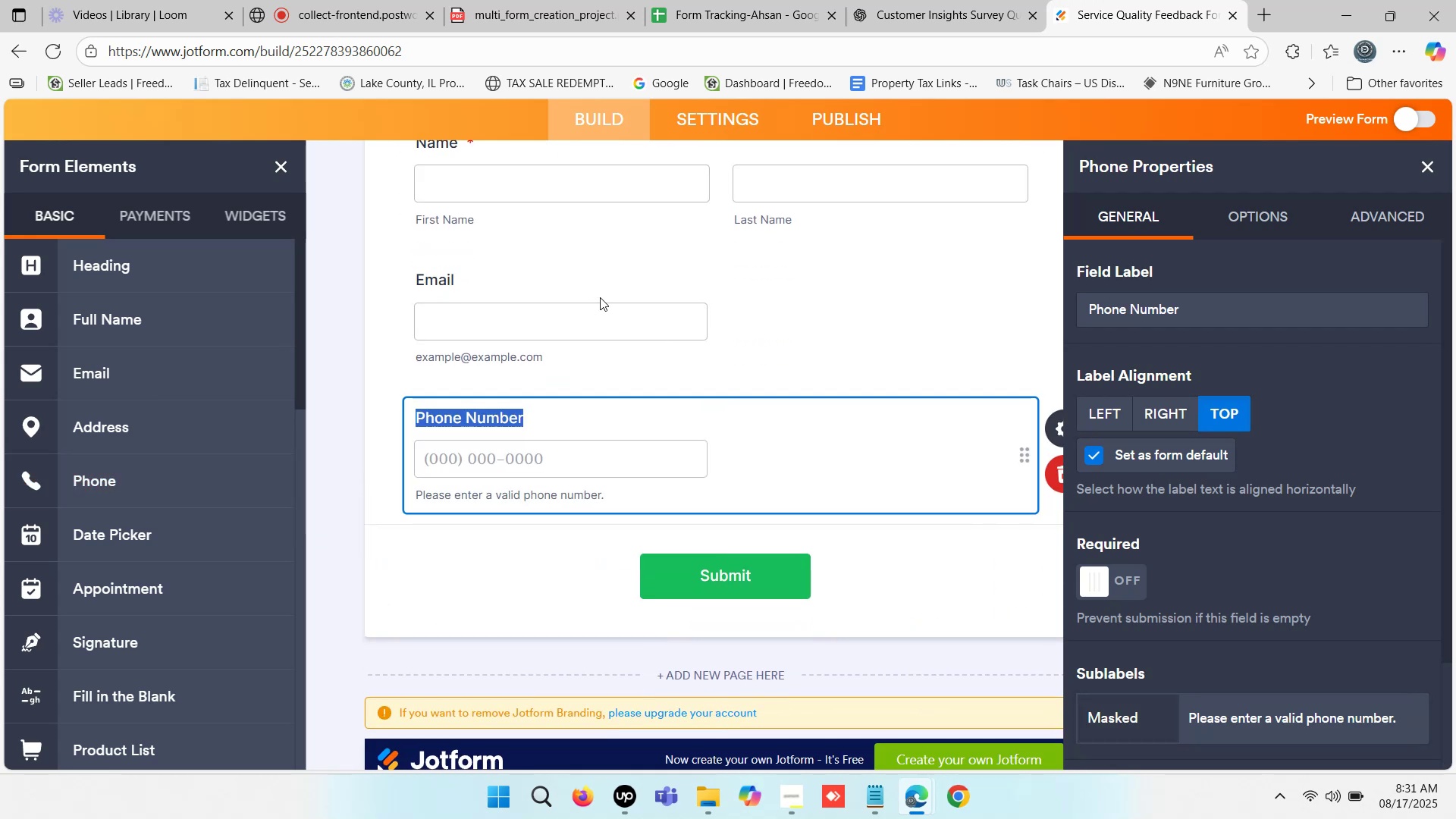 
left_click([613, 308])
 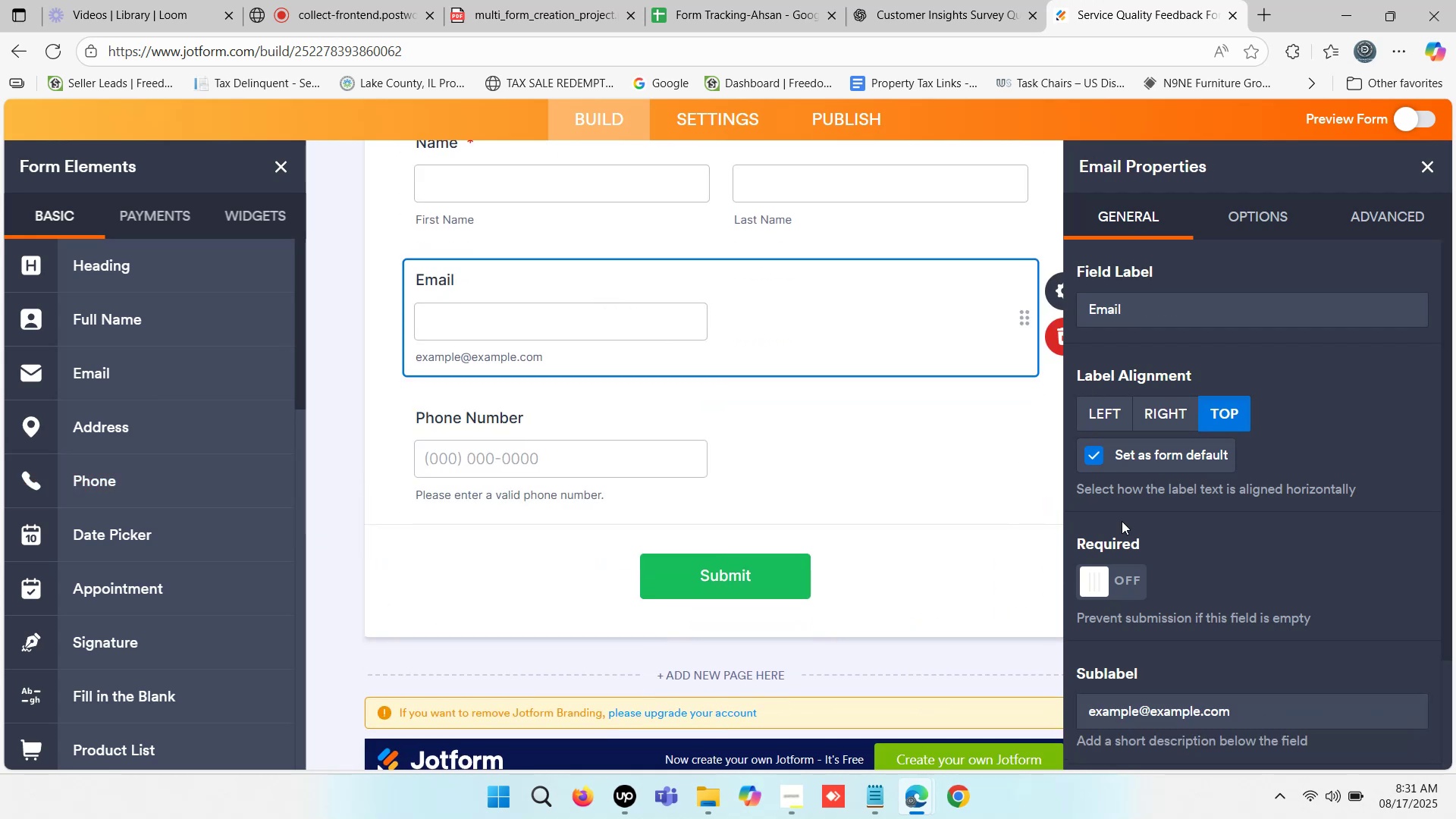 
left_click([1102, 582])
 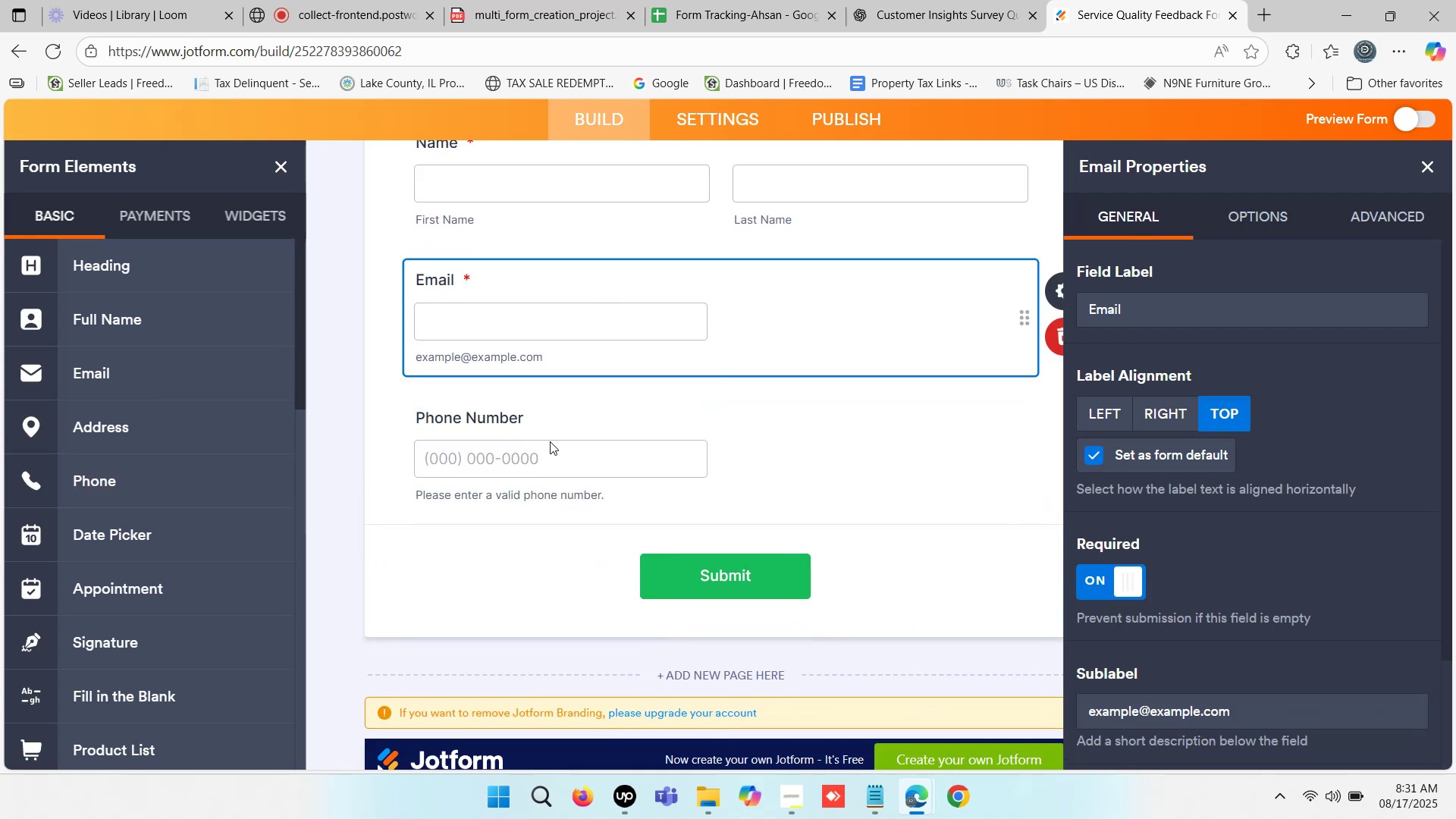 
left_click([535, 449])
 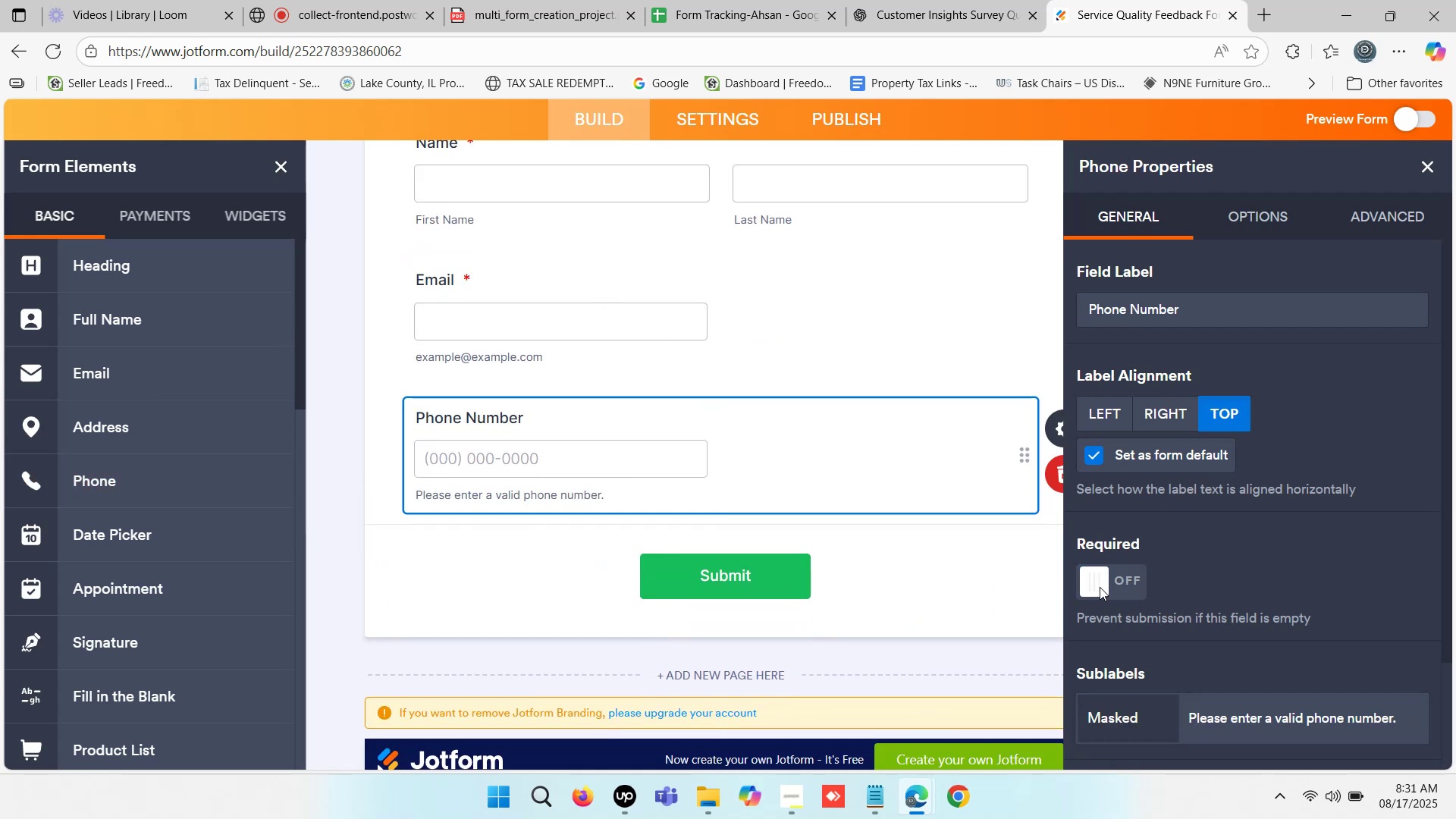 
left_click([1091, 598])
 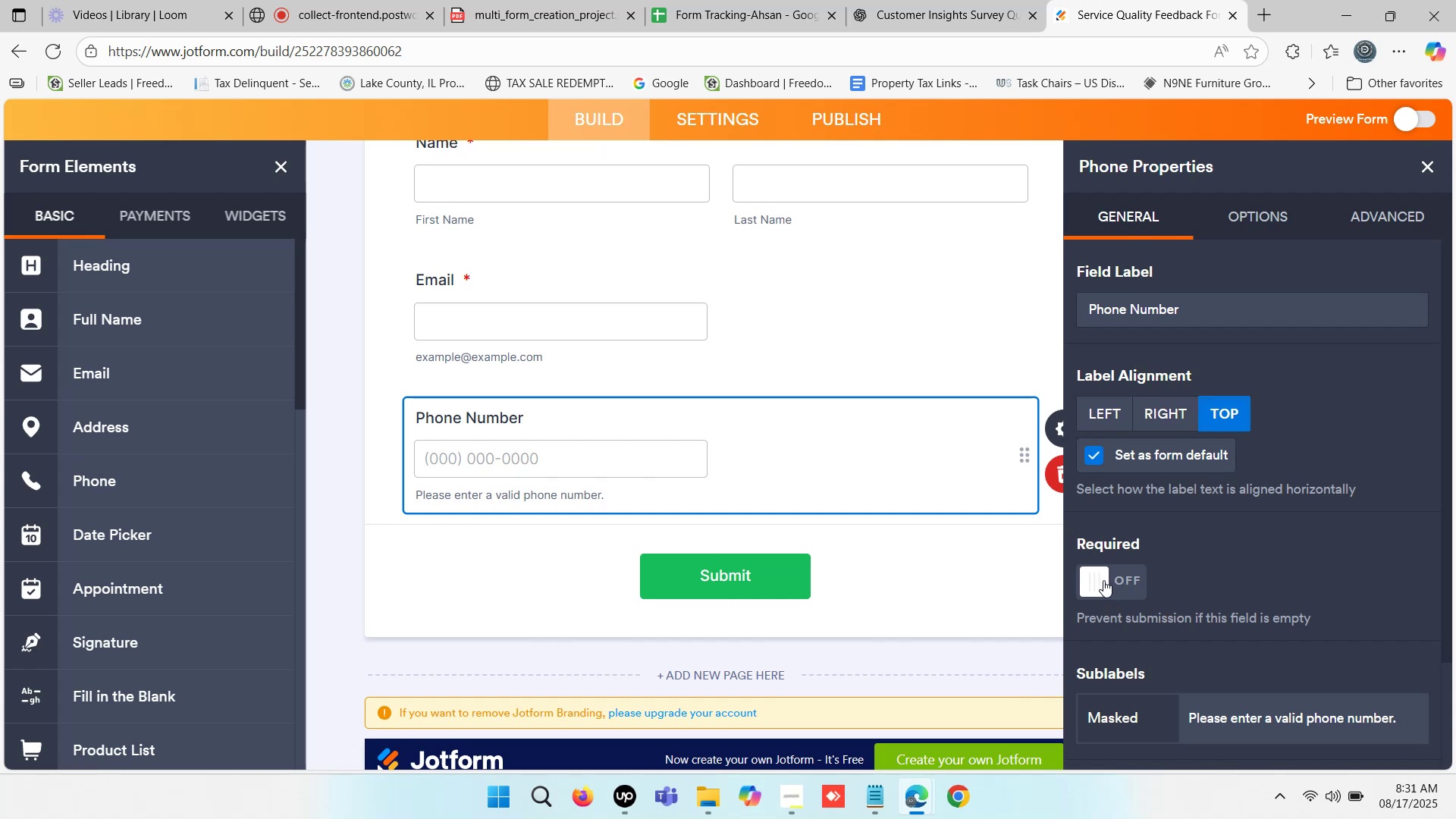 
left_click([1103, 580])
 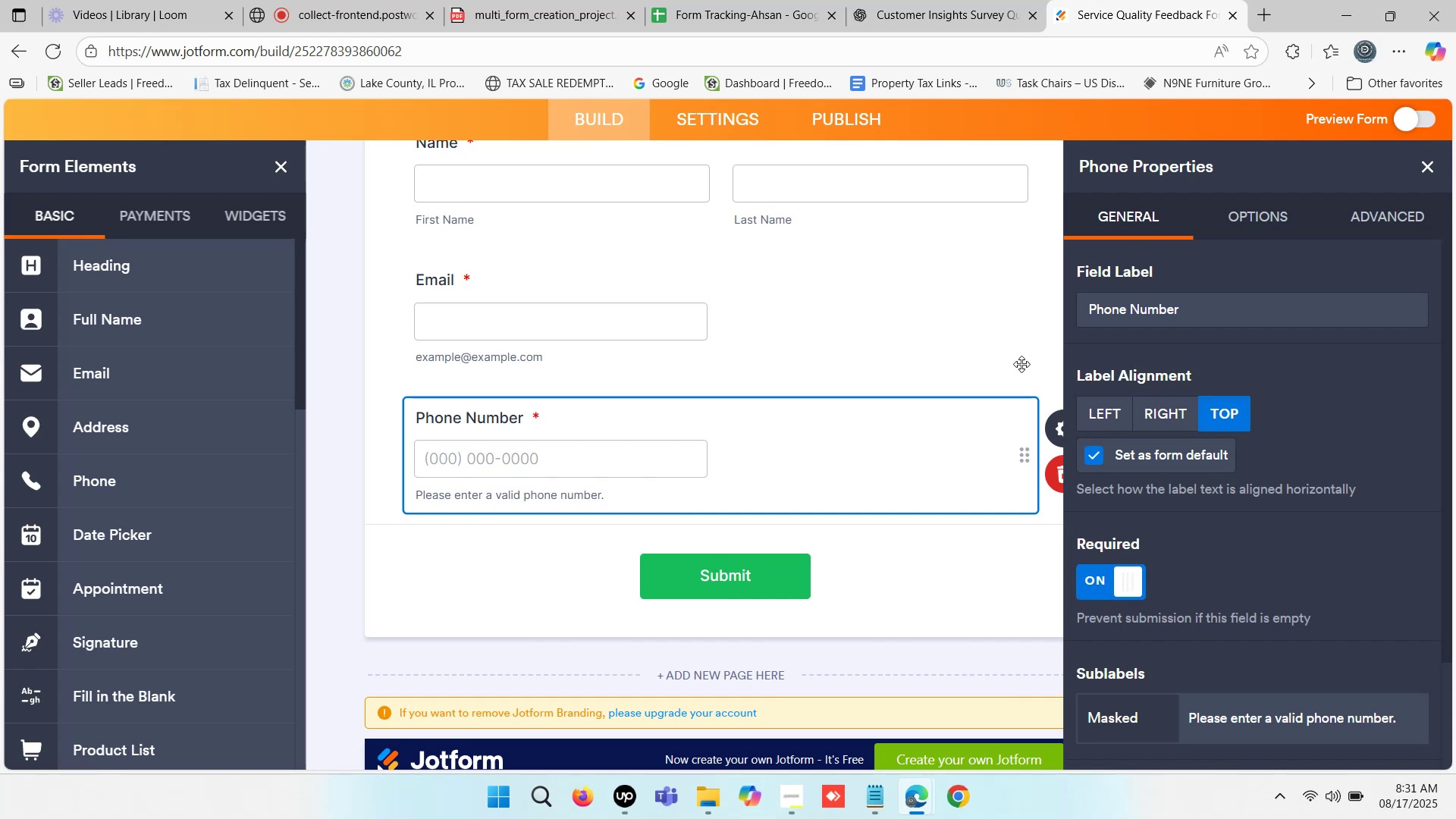 
left_click([987, 341])
 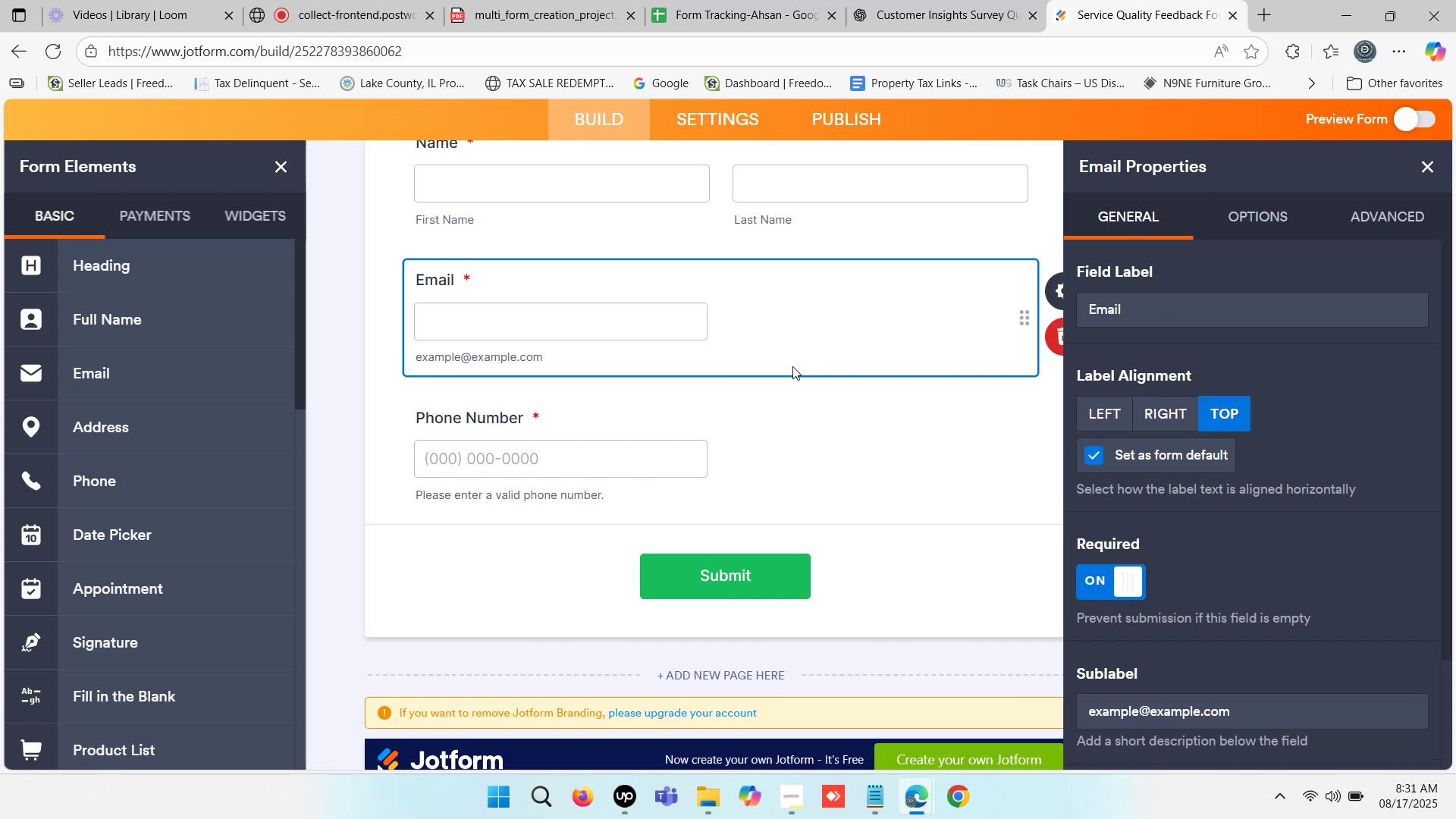 
scroll: coordinate [154, 538], scroll_direction: down, amount: 4.0
 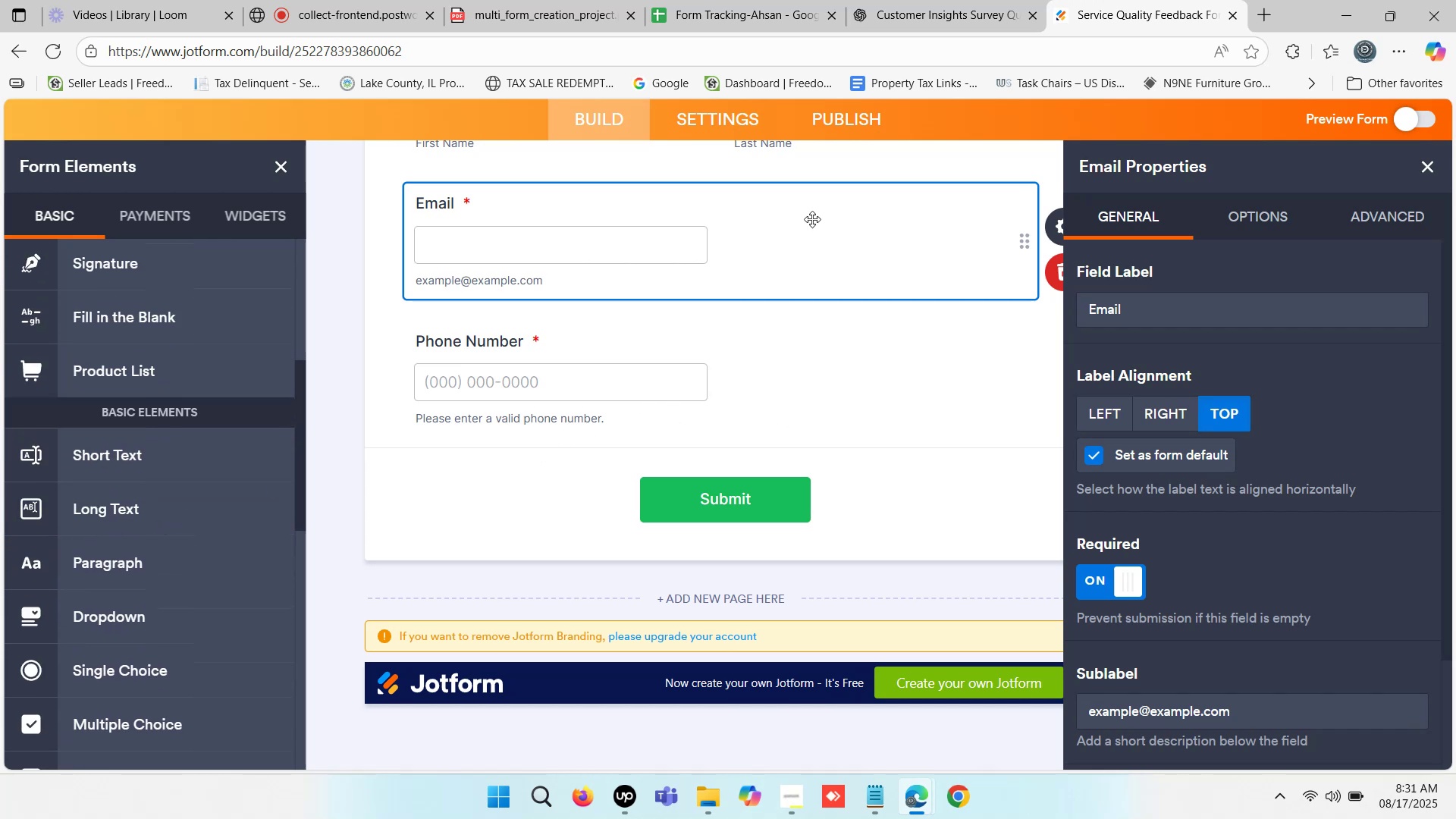 
left_click([934, 5])
 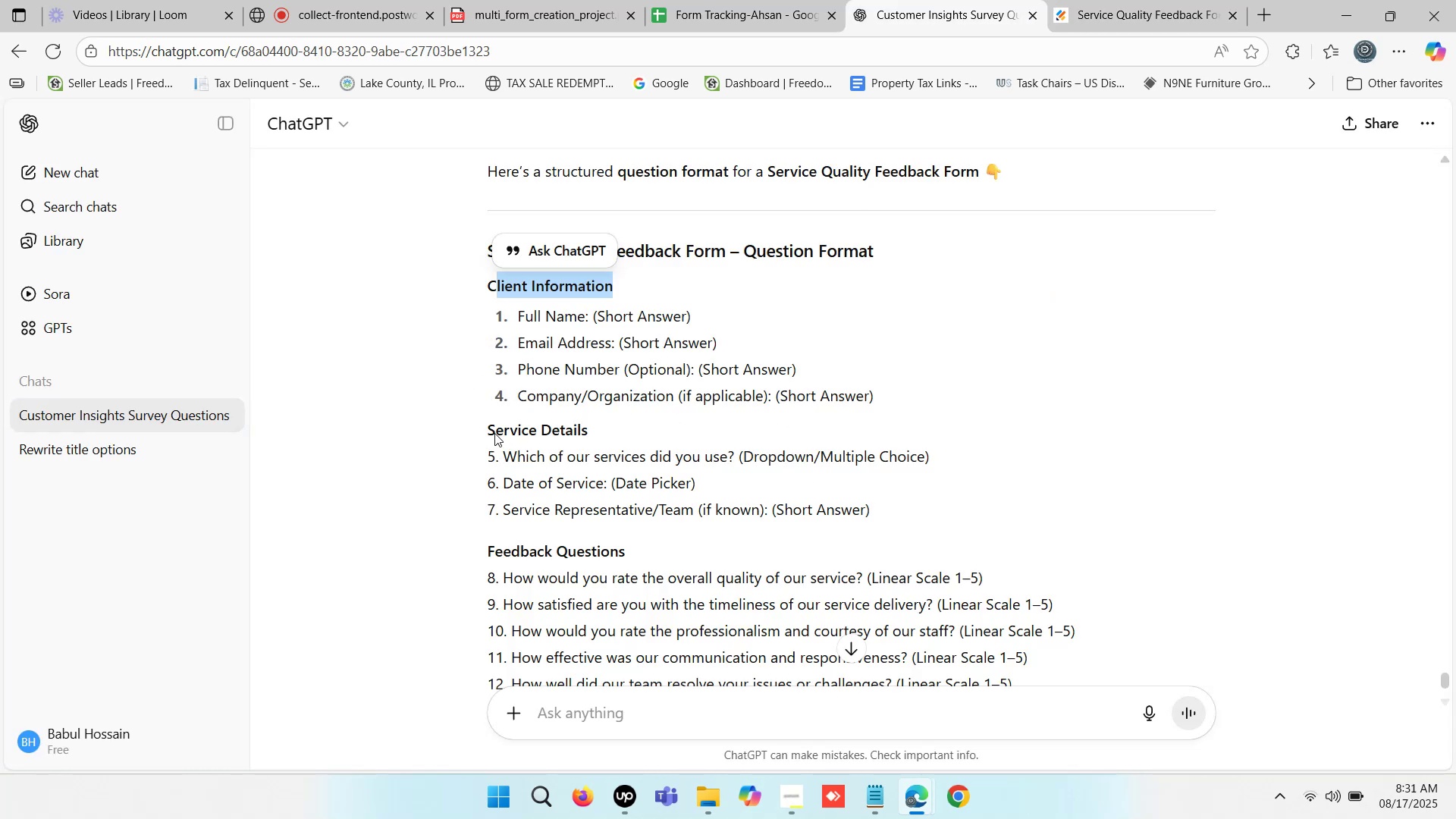 
left_click_drag(start_coordinate=[488, 431], to_coordinate=[594, 430])
 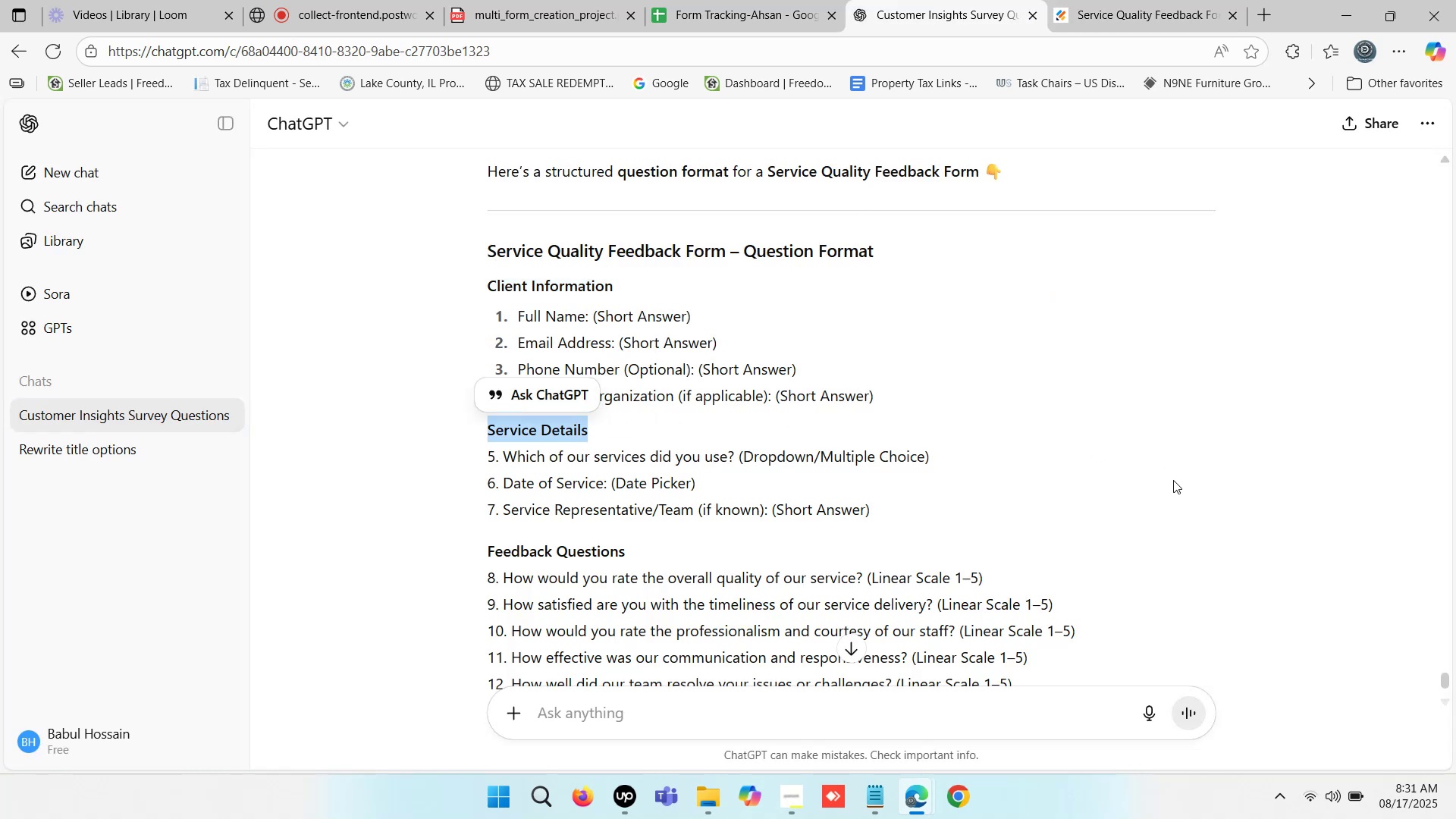 
key(Control+C)
 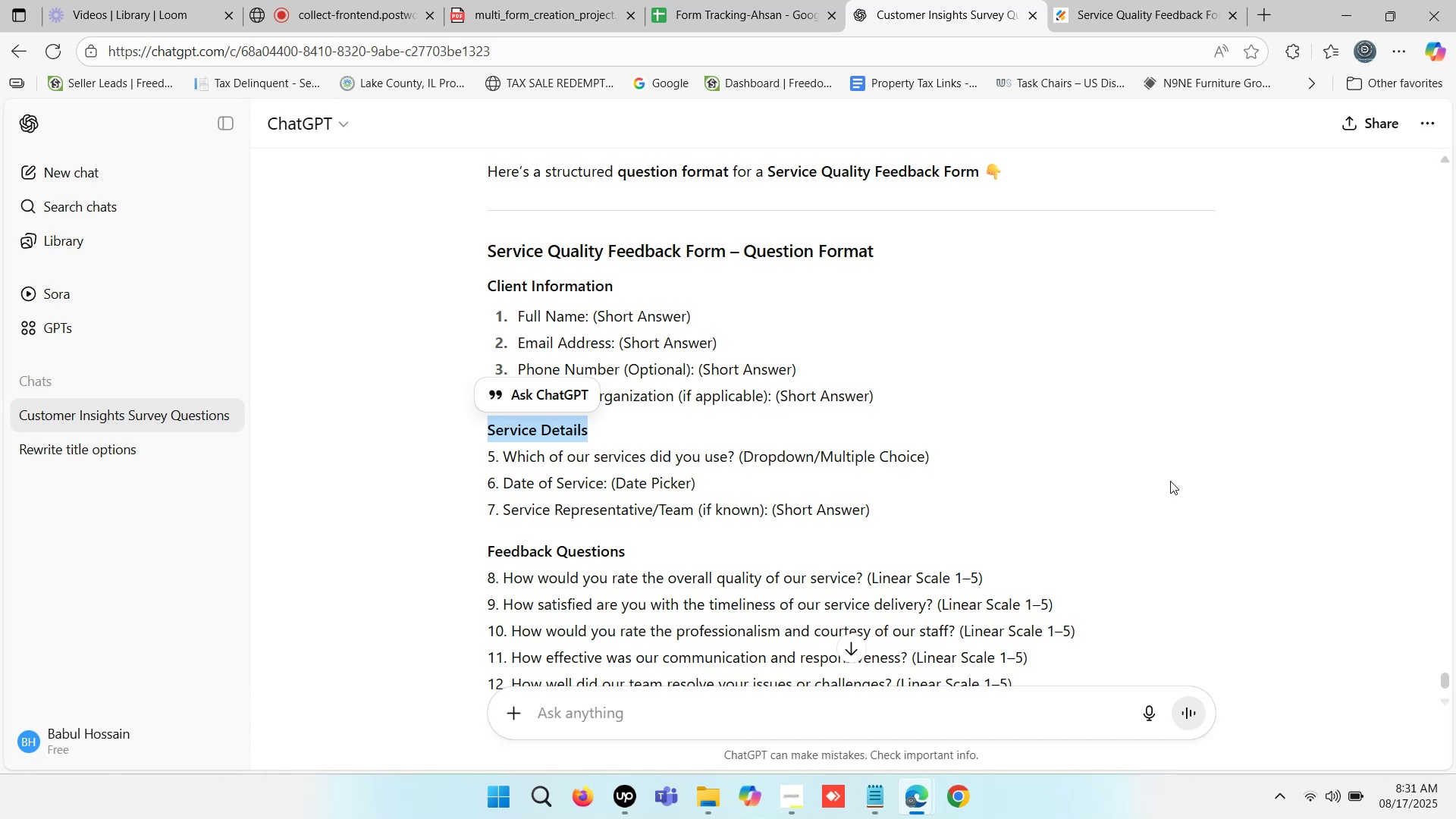 
key(Control+C)
 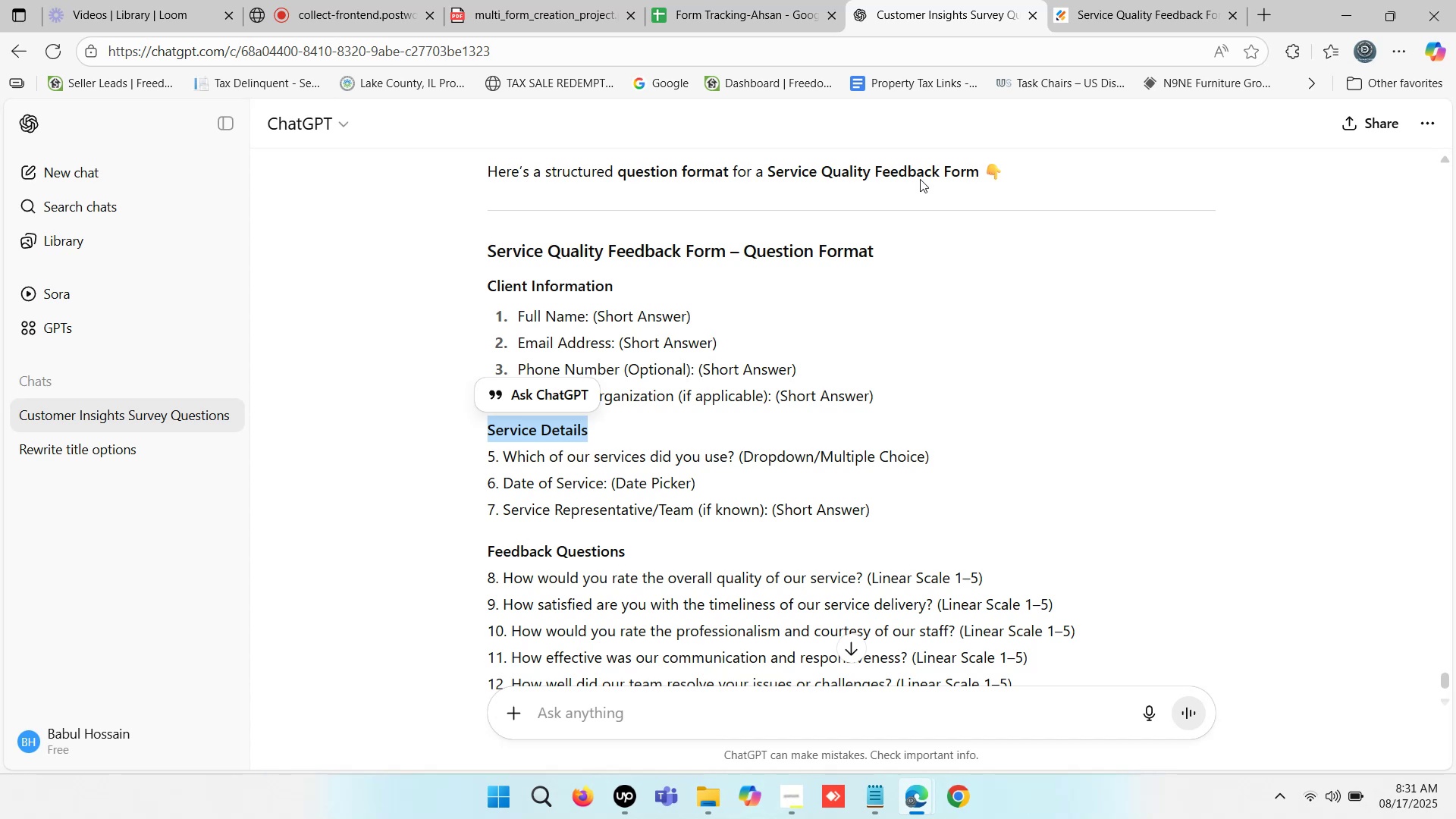 
key(Control+C)
 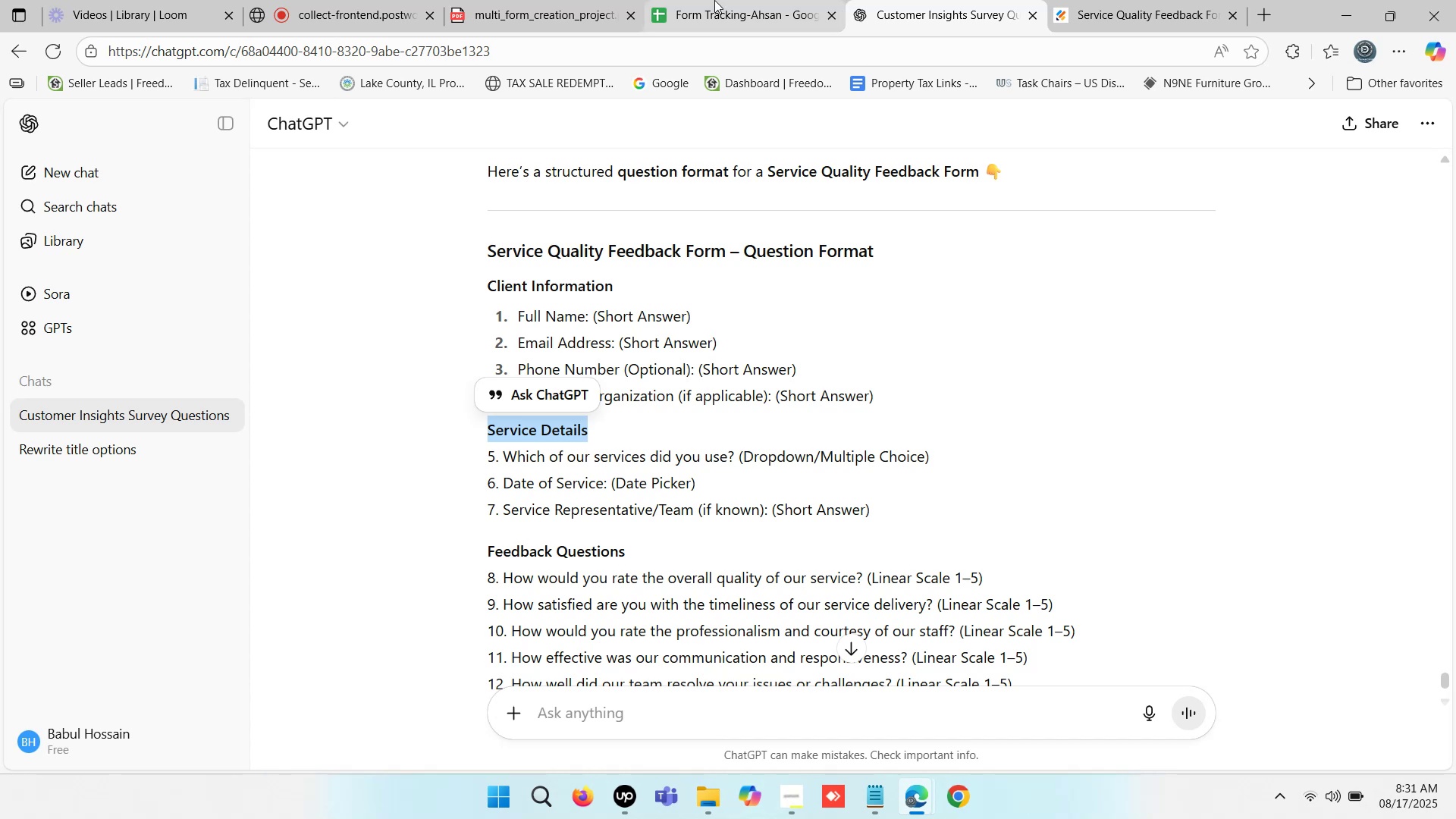 
left_click([714, 0])
 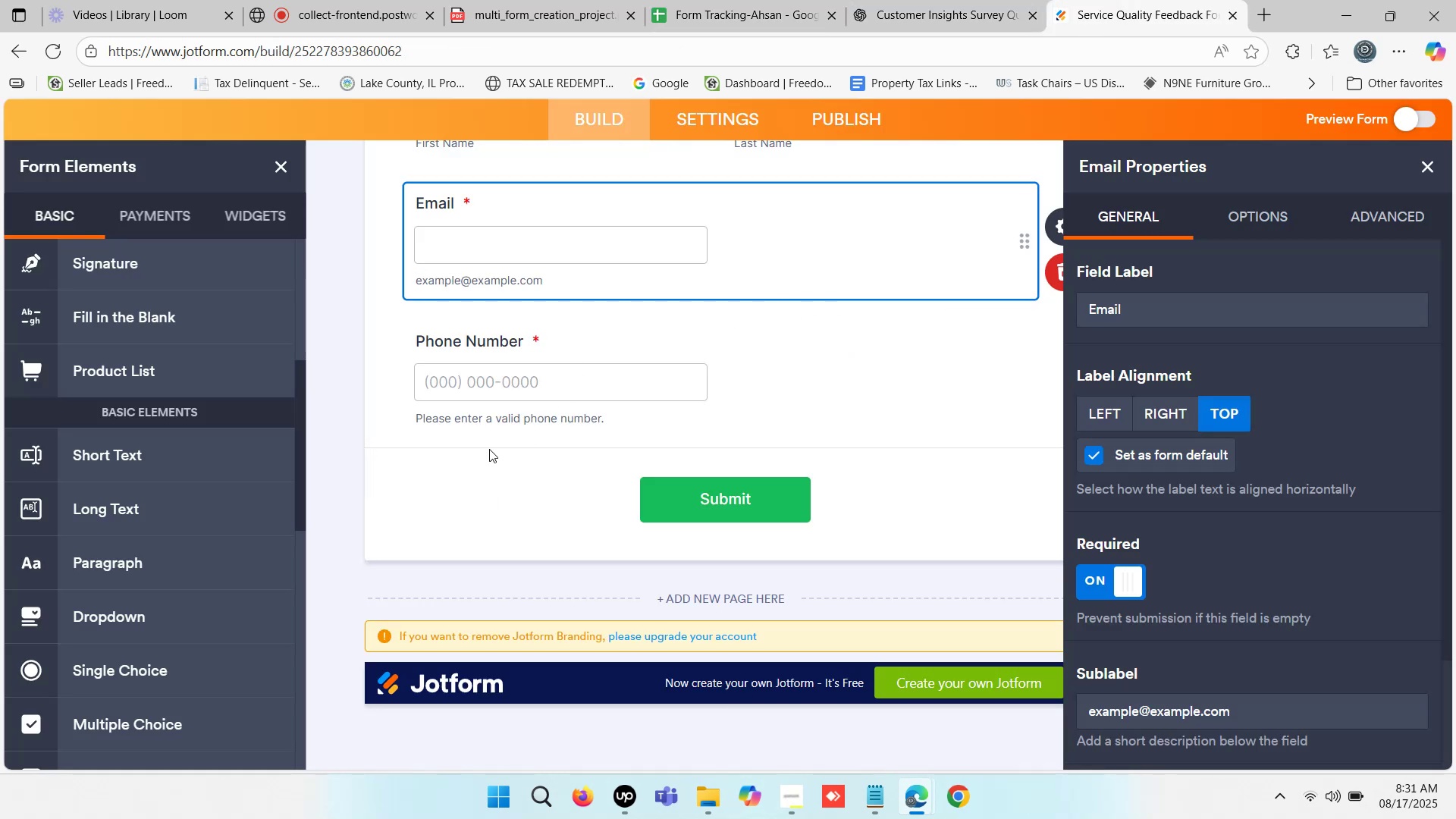 
scroll: coordinate [162, 371], scroll_direction: up, amount: 7.0
 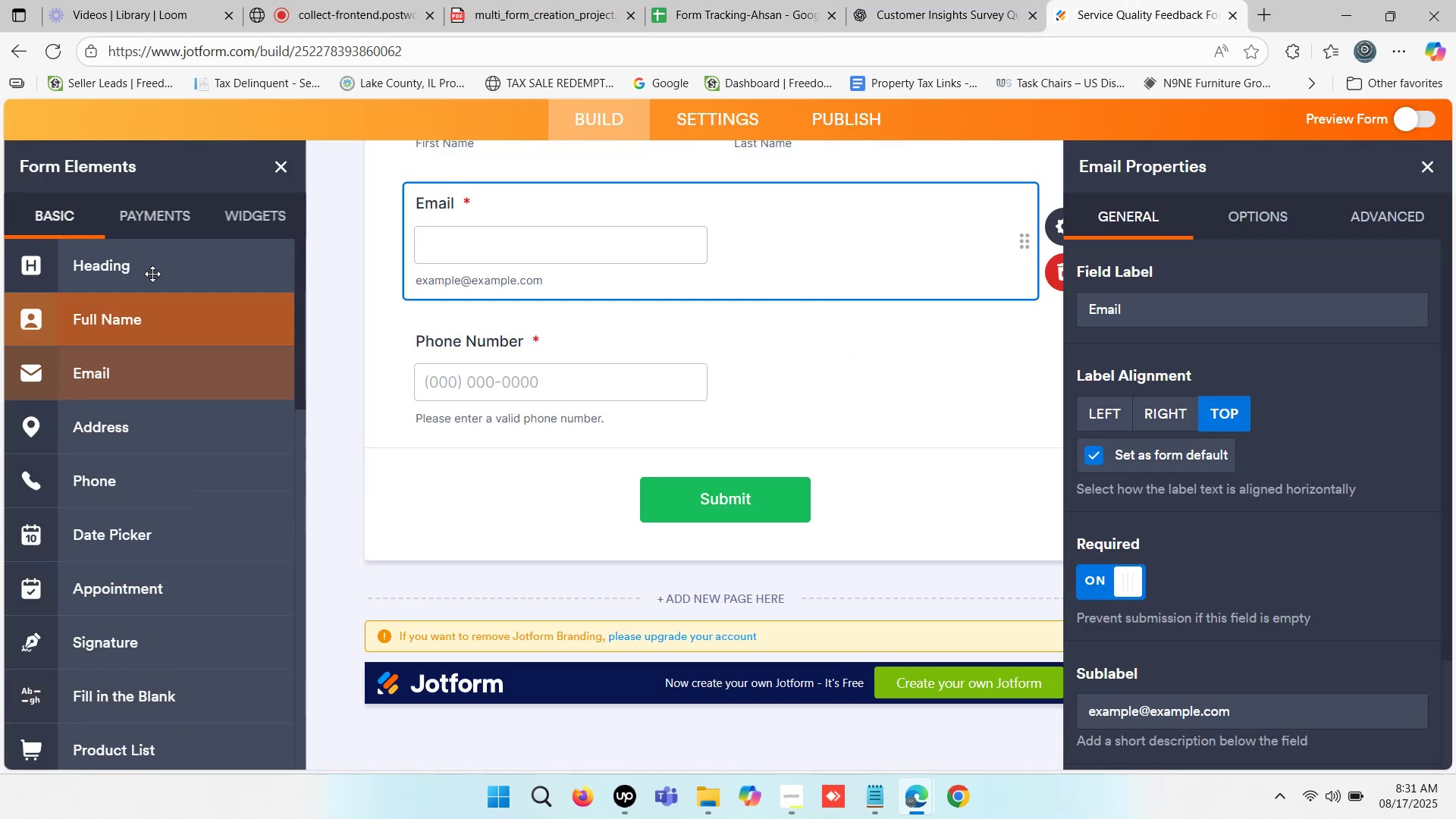 
left_click_drag(start_coordinate=[158, 264], to_coordinate=[623, 535])
 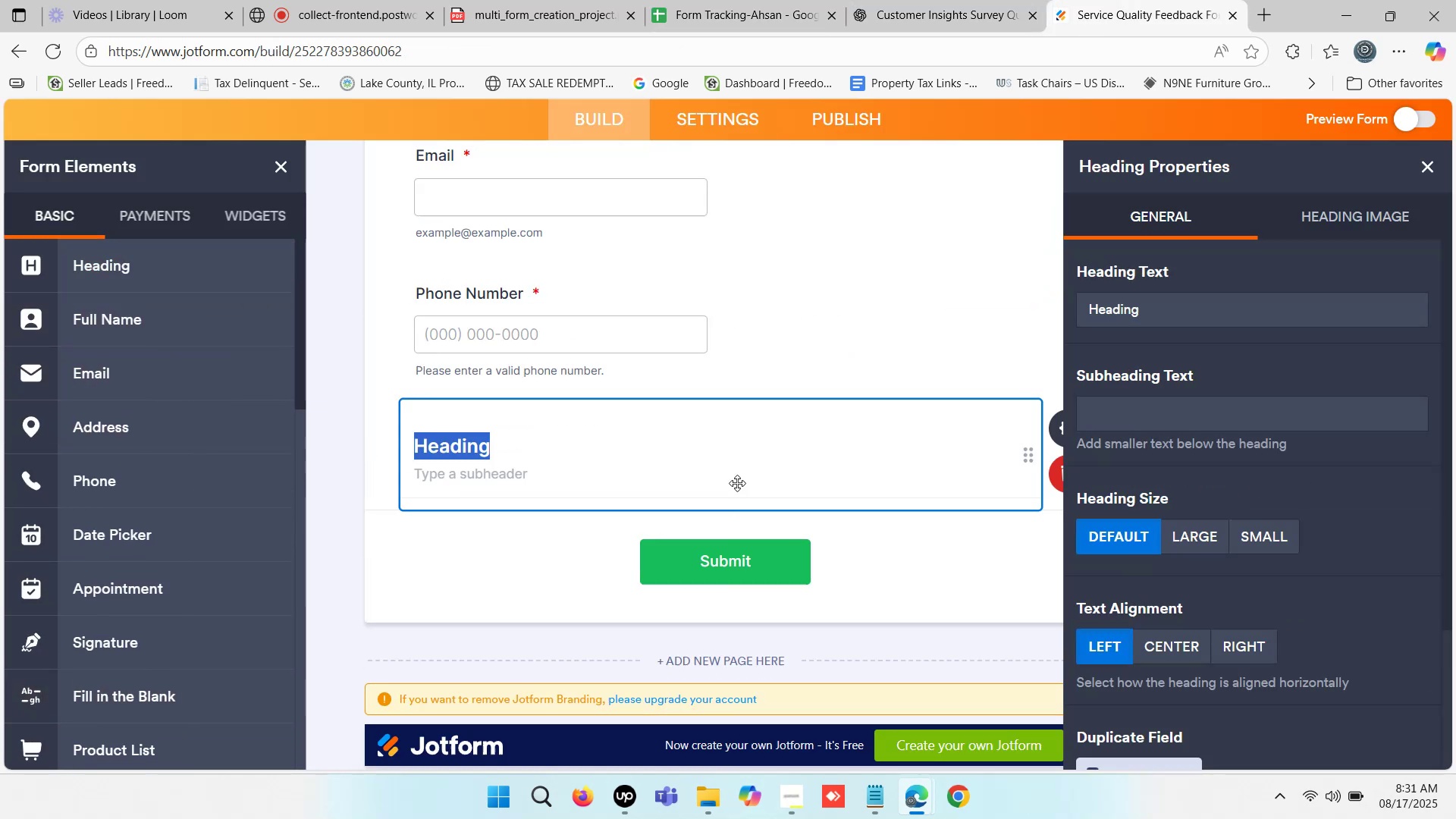 
key(Control+V)
 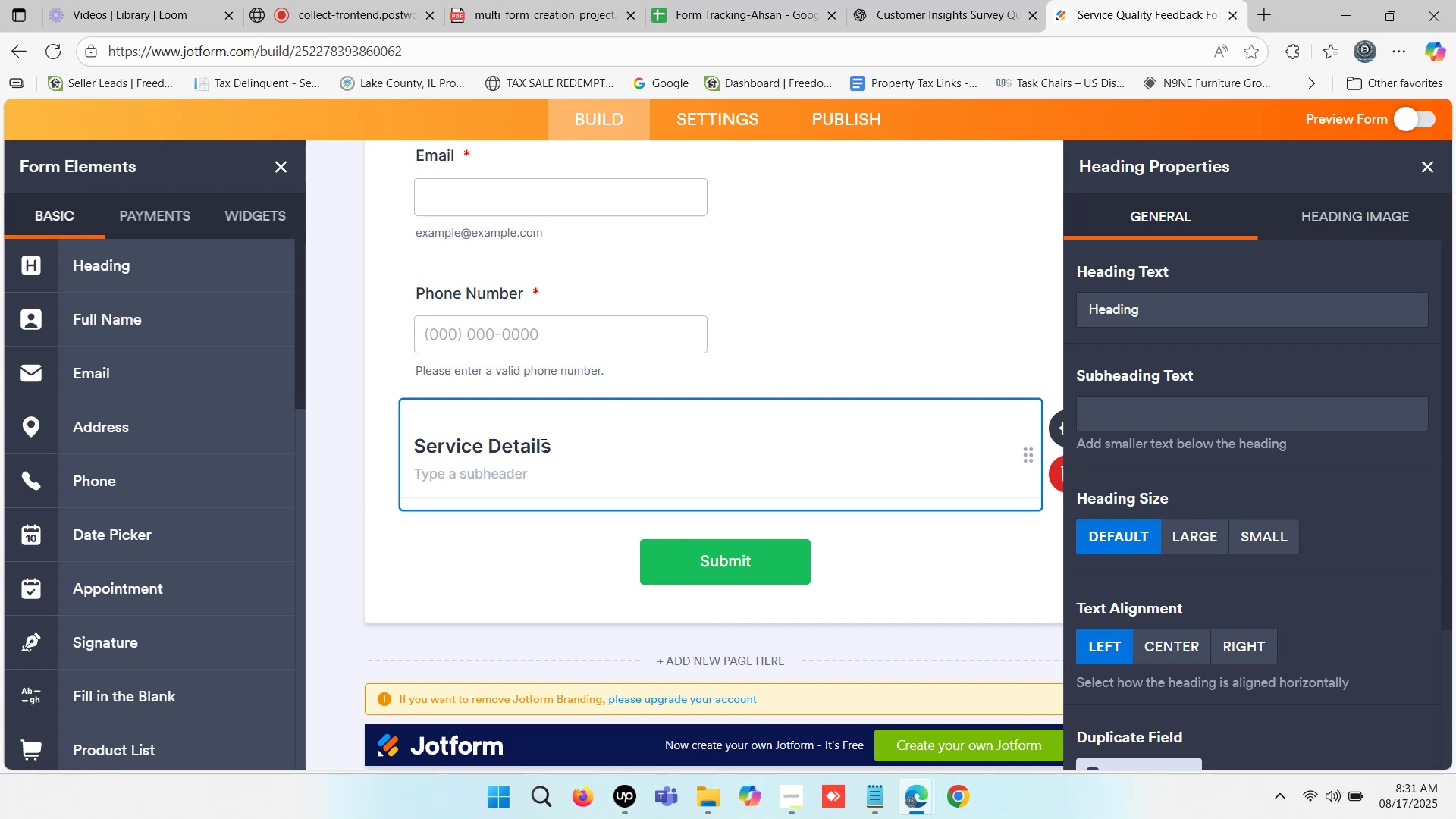 
left_click([477, 562])
 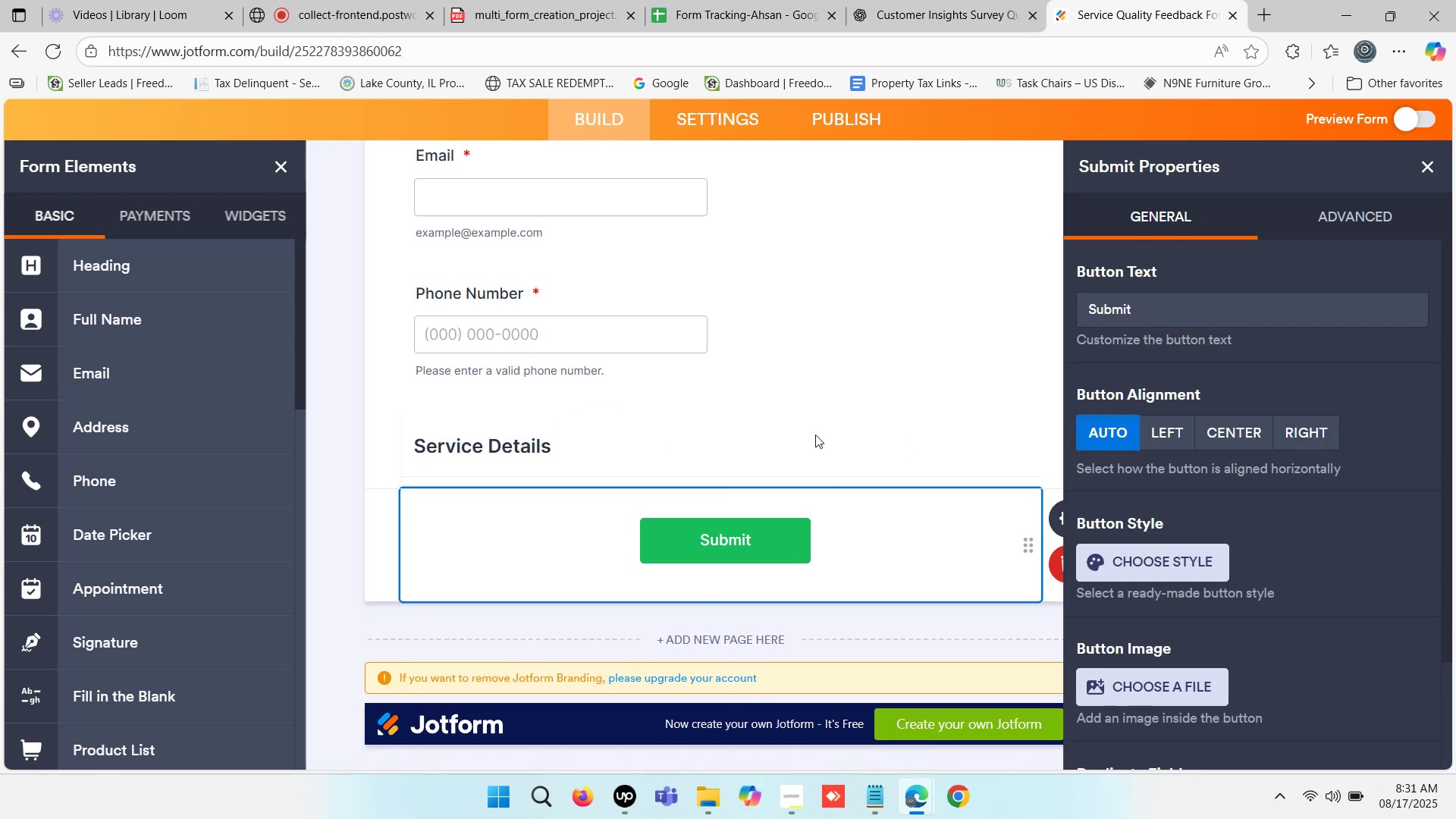 
left_click([699, 442])
 